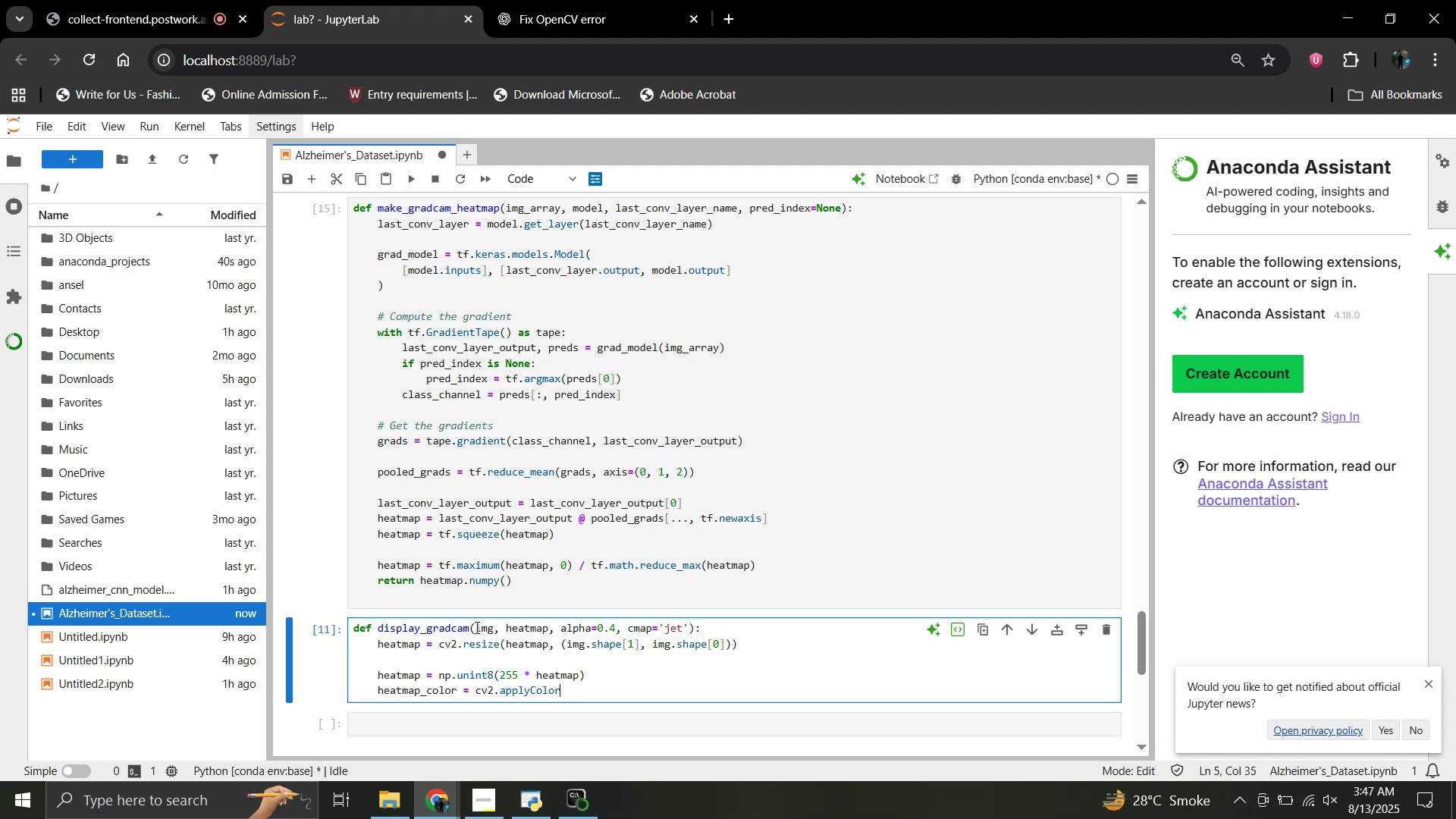 
type(Map()
 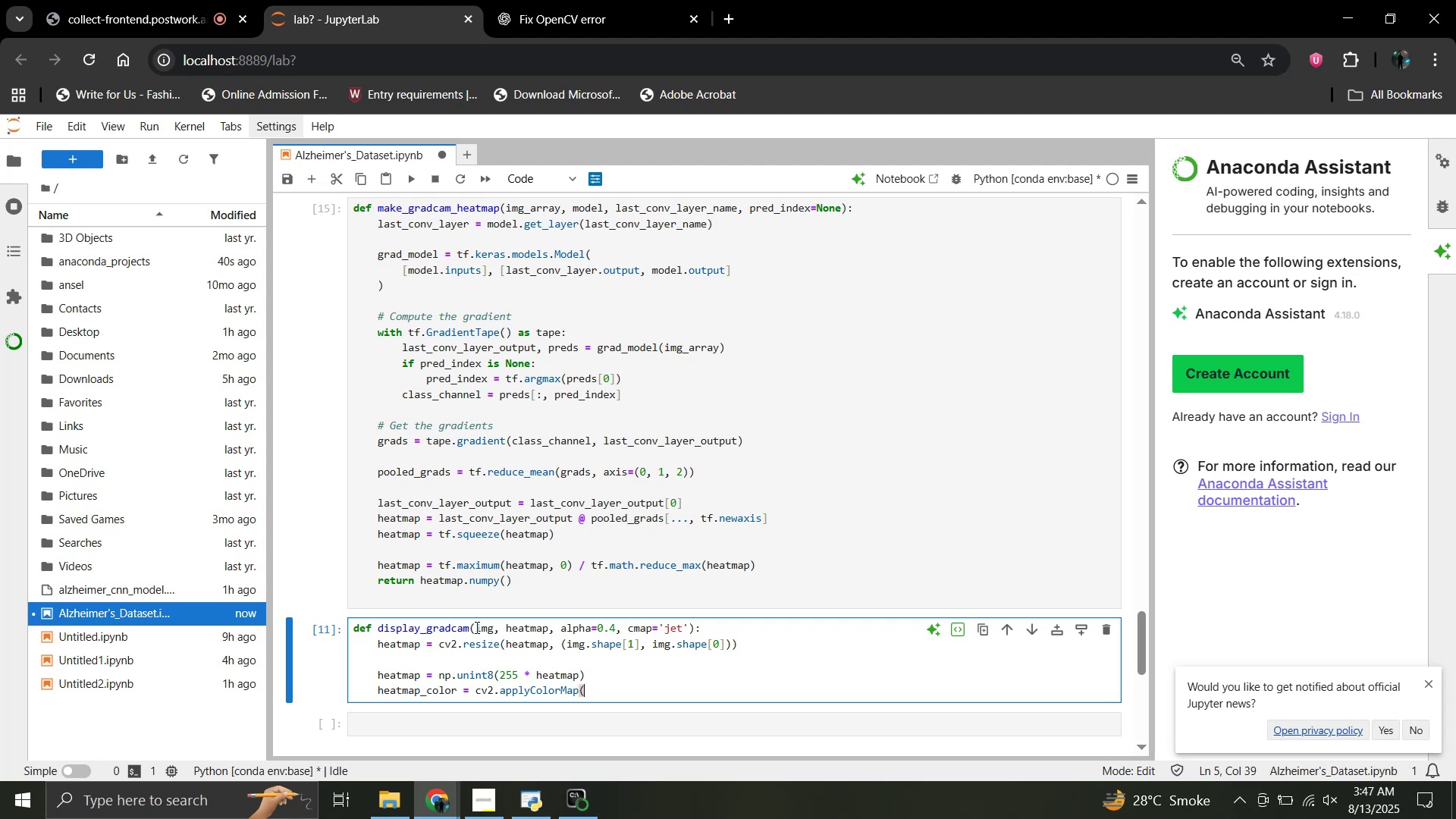 
wait(6.23)
 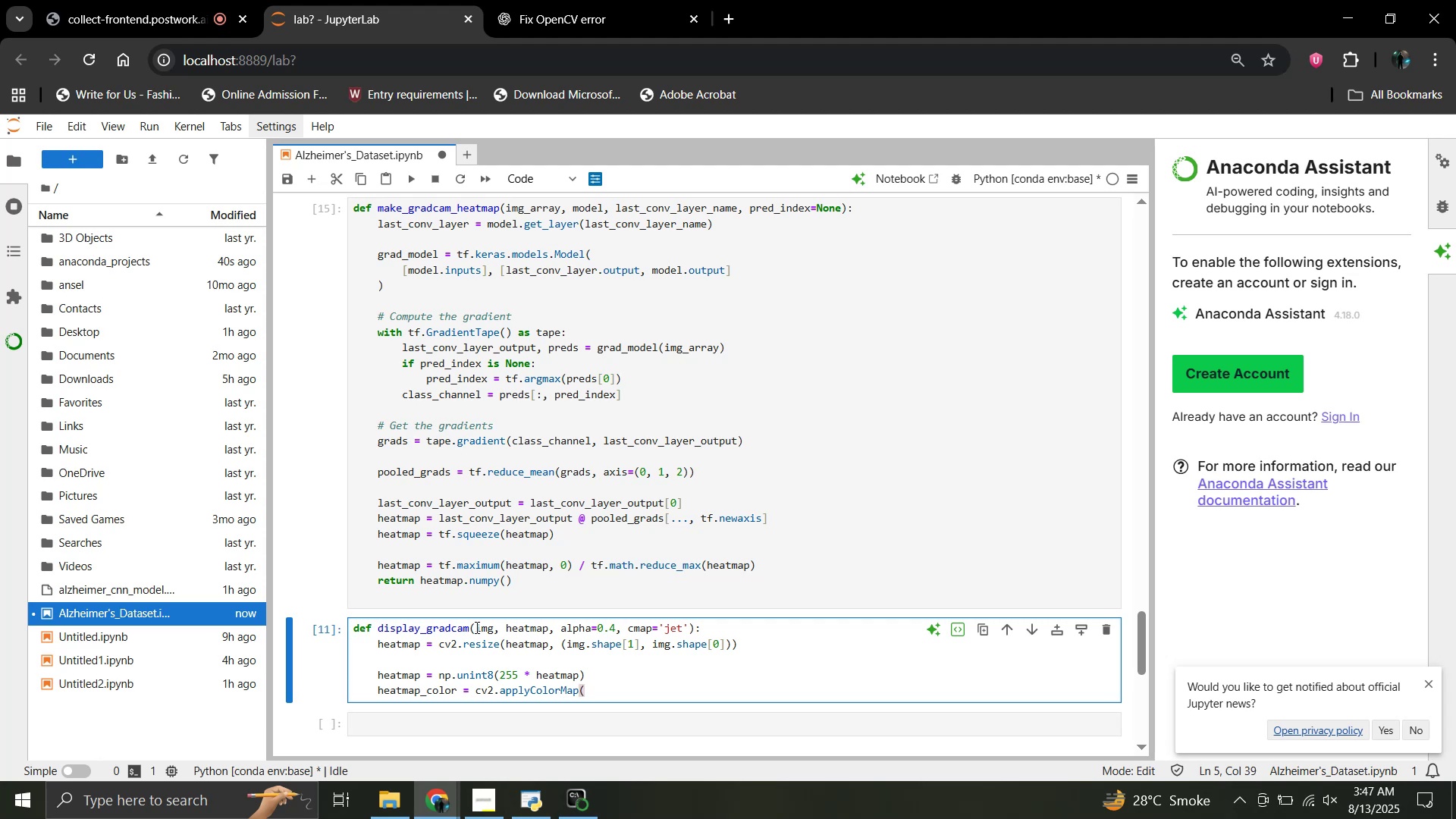 
type(heatmap, cv2)
 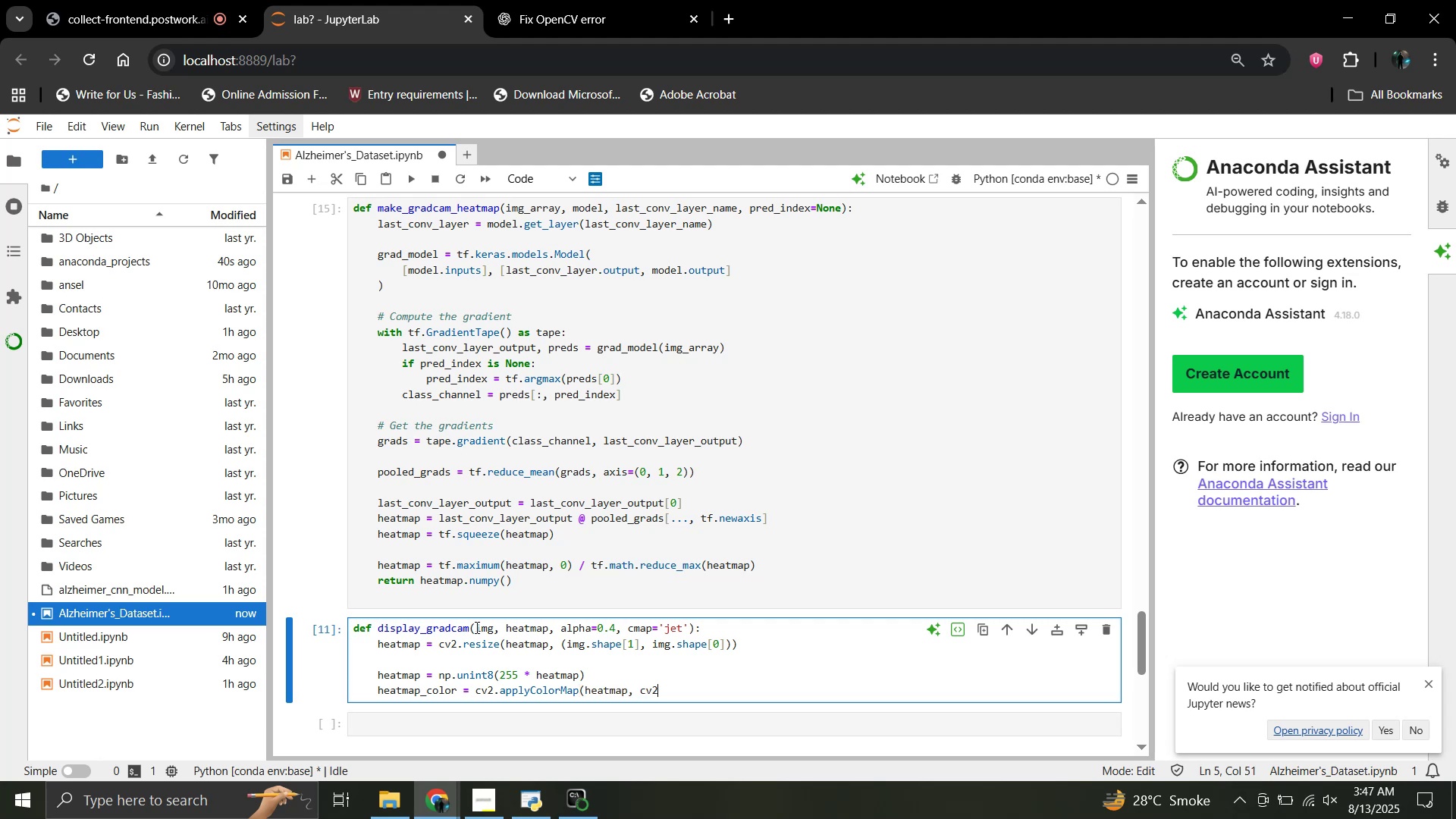 
type(.COLORMAP_JET))
 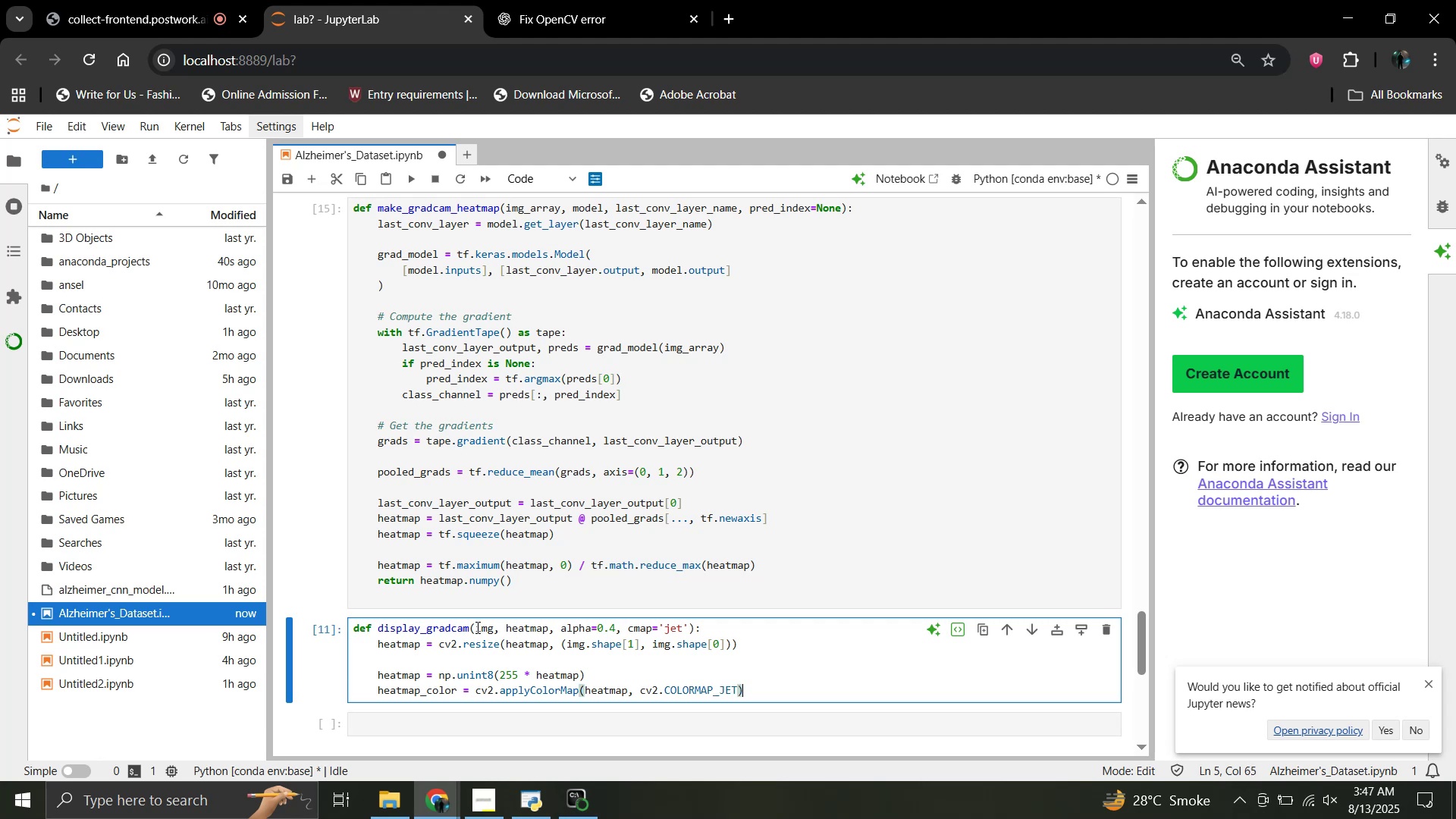 
key(Enter)
 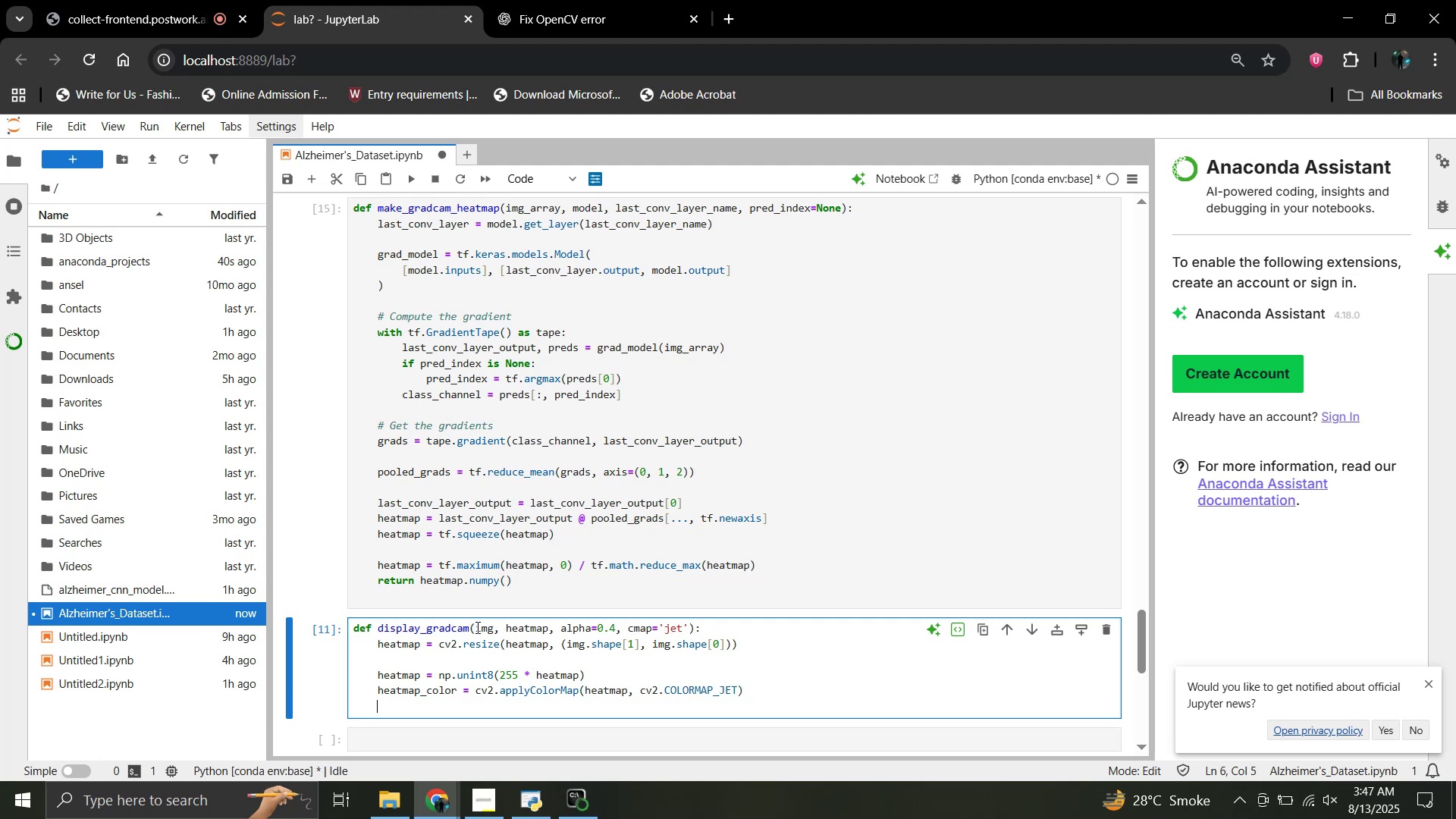 
key(Enter)
 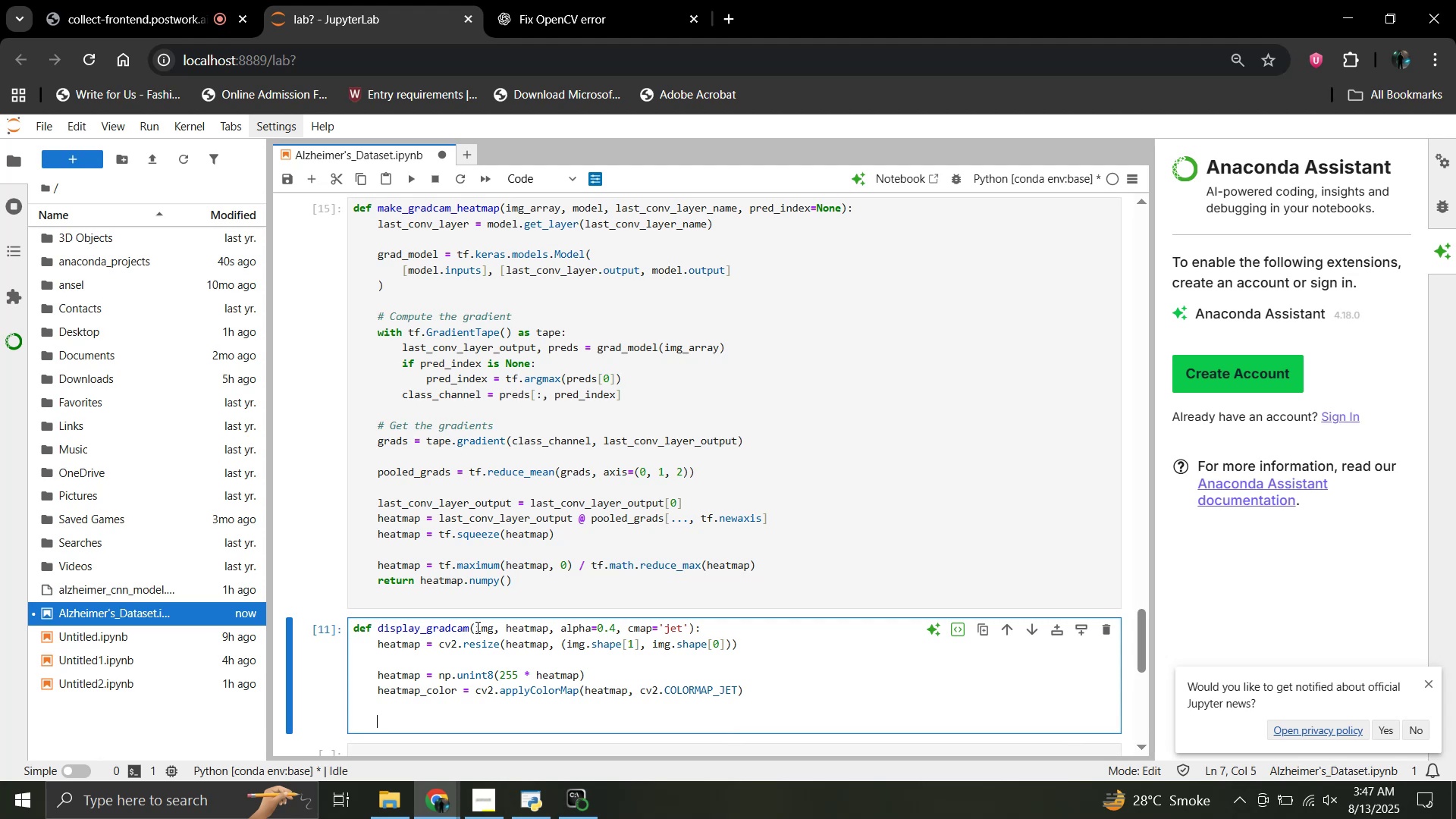 
type(superimposed )
key(Backspace)
type(_img -)
key(Backspace)
type(= hea)
key(Backspace)
type(atmap_color * alpha + img)
 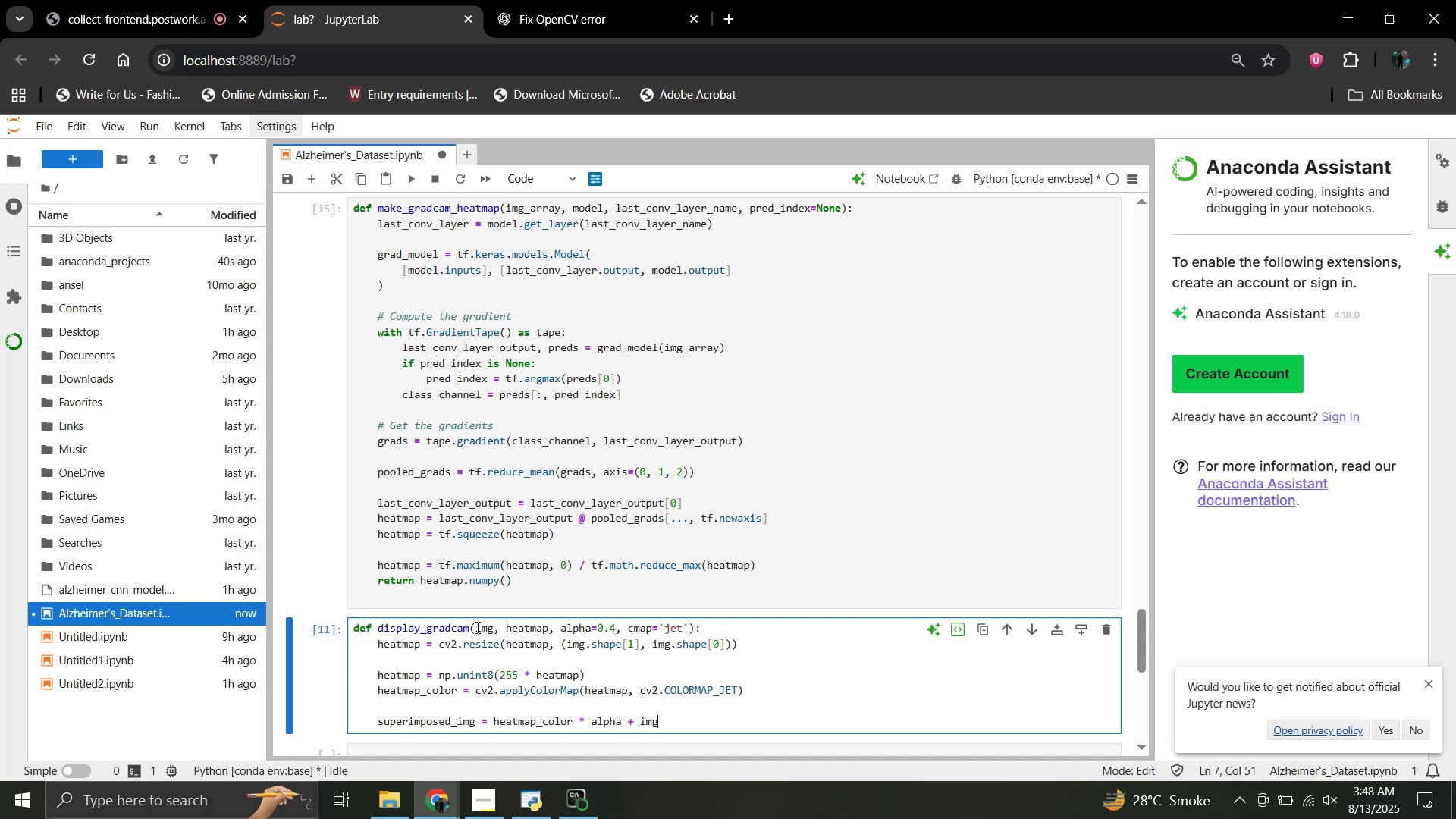 
wait(8.93)
 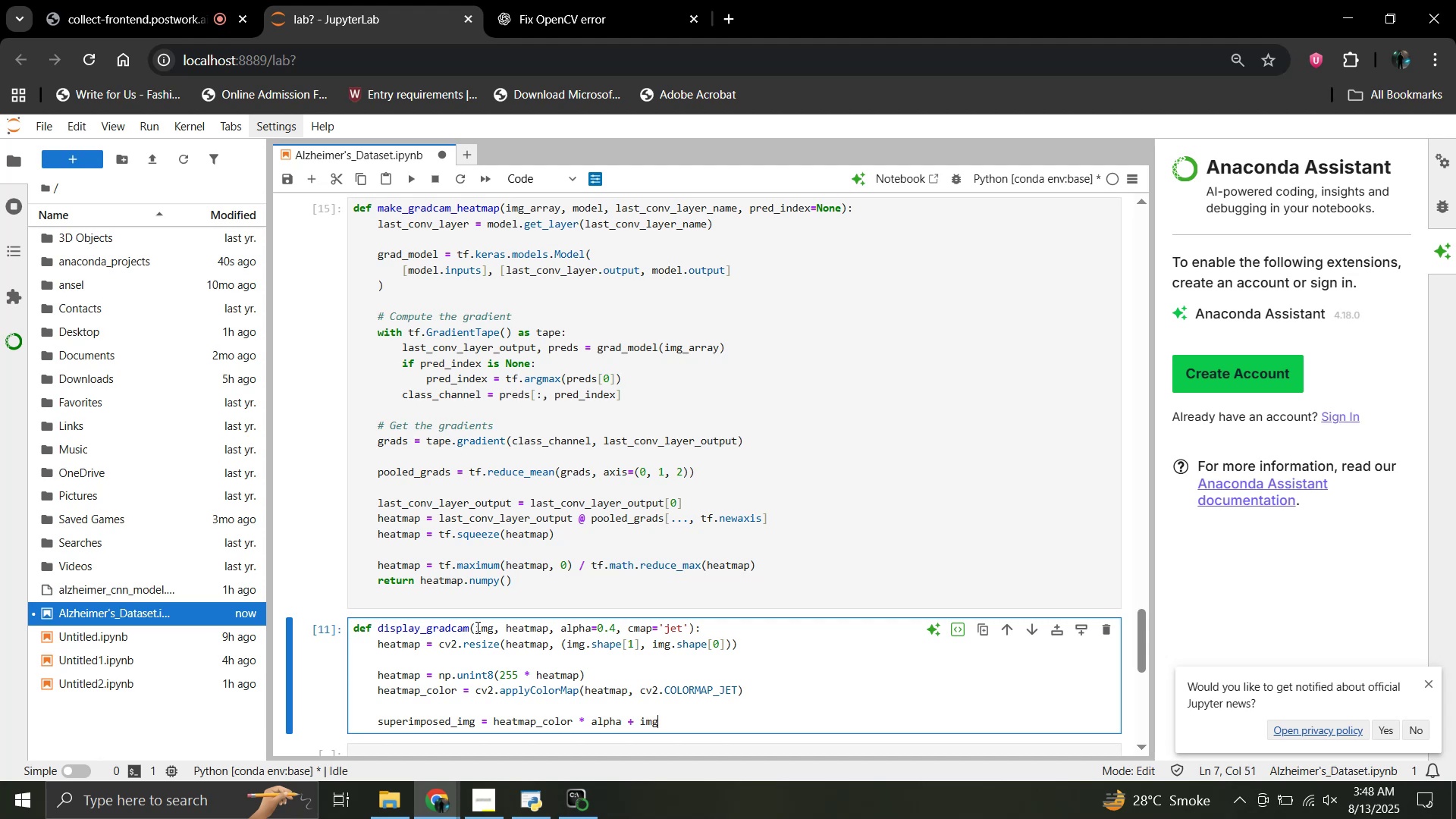 
type(superimp)
key(Backspace)
key(Backspace)
key(Backspace)
key(Backspace)
key(Backspace)
key(Backspace)
key(Backspace)
key(Backspace)
 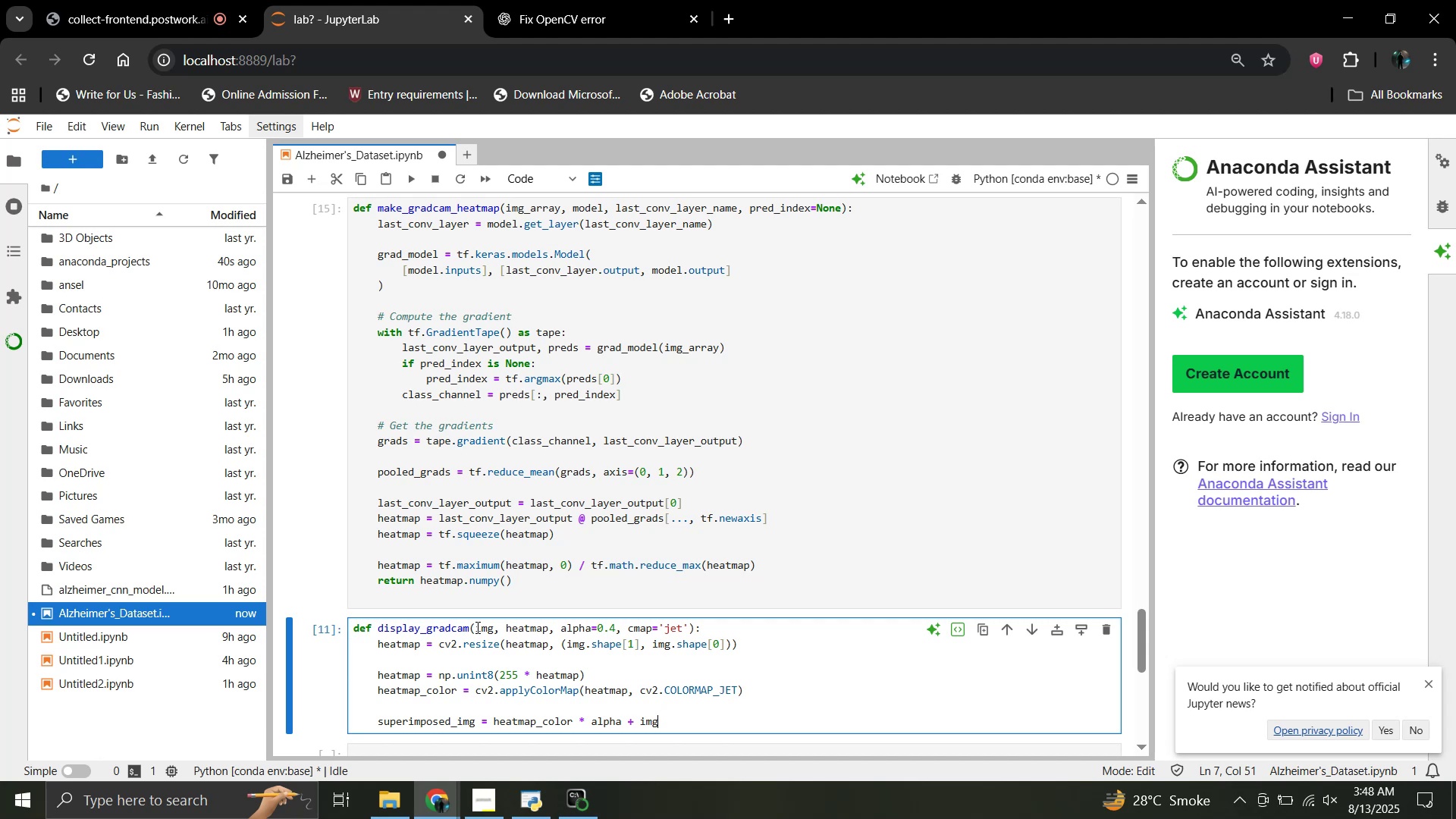 
wait(15.84)
 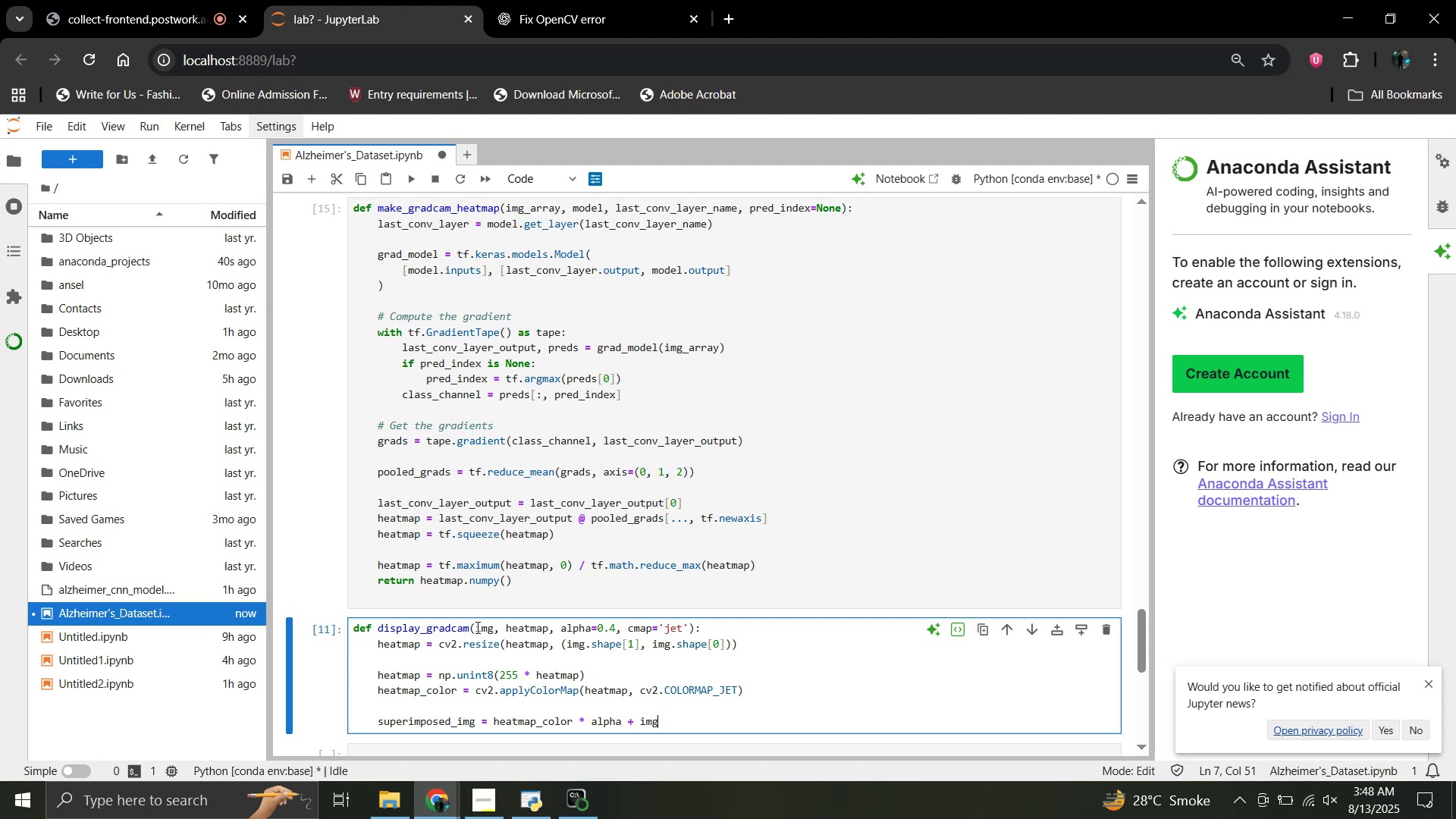 
key(Enter)
 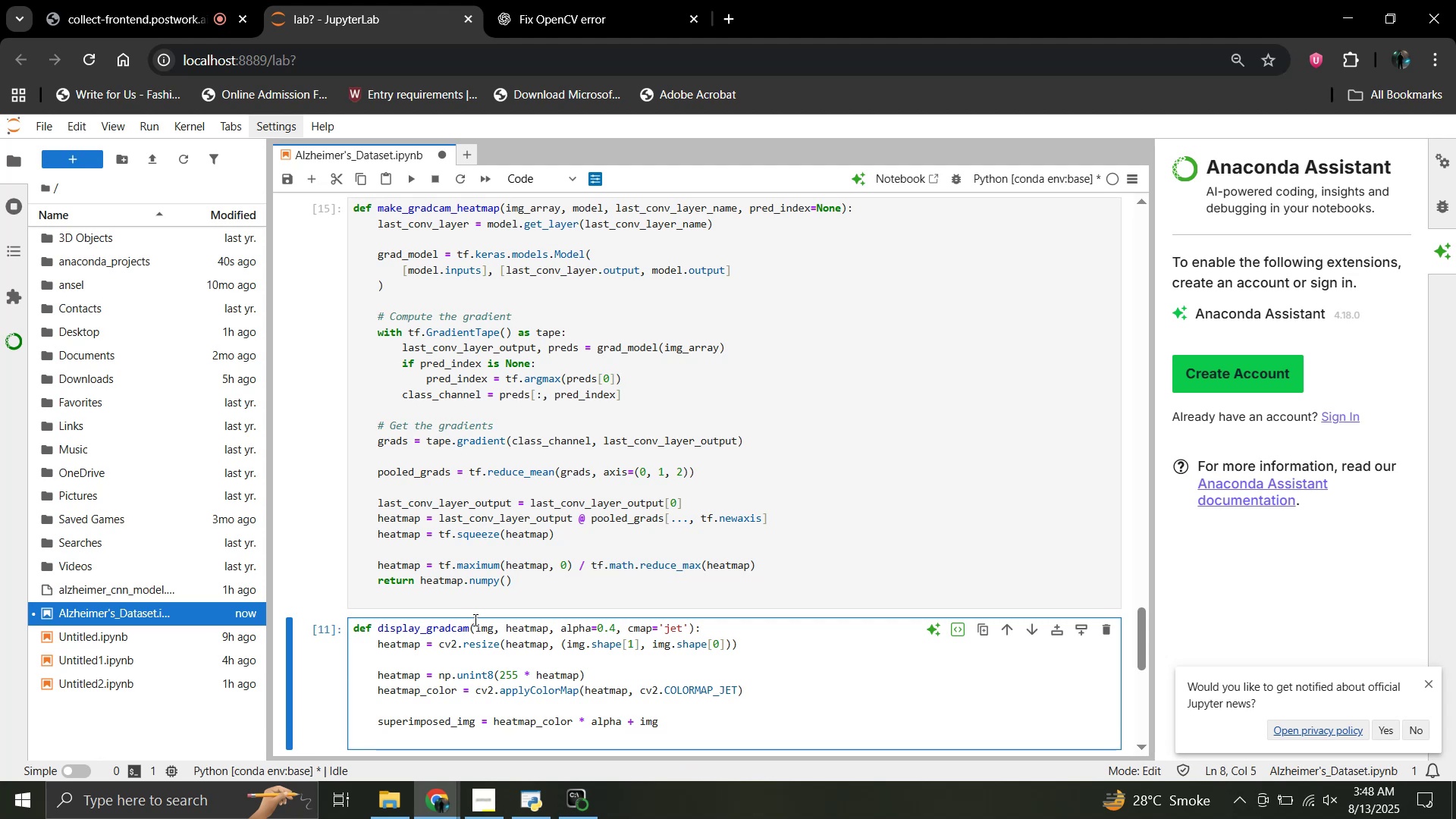 
scroll: coordinate [474, 619], scroll_direction: down, amount: 3.0
 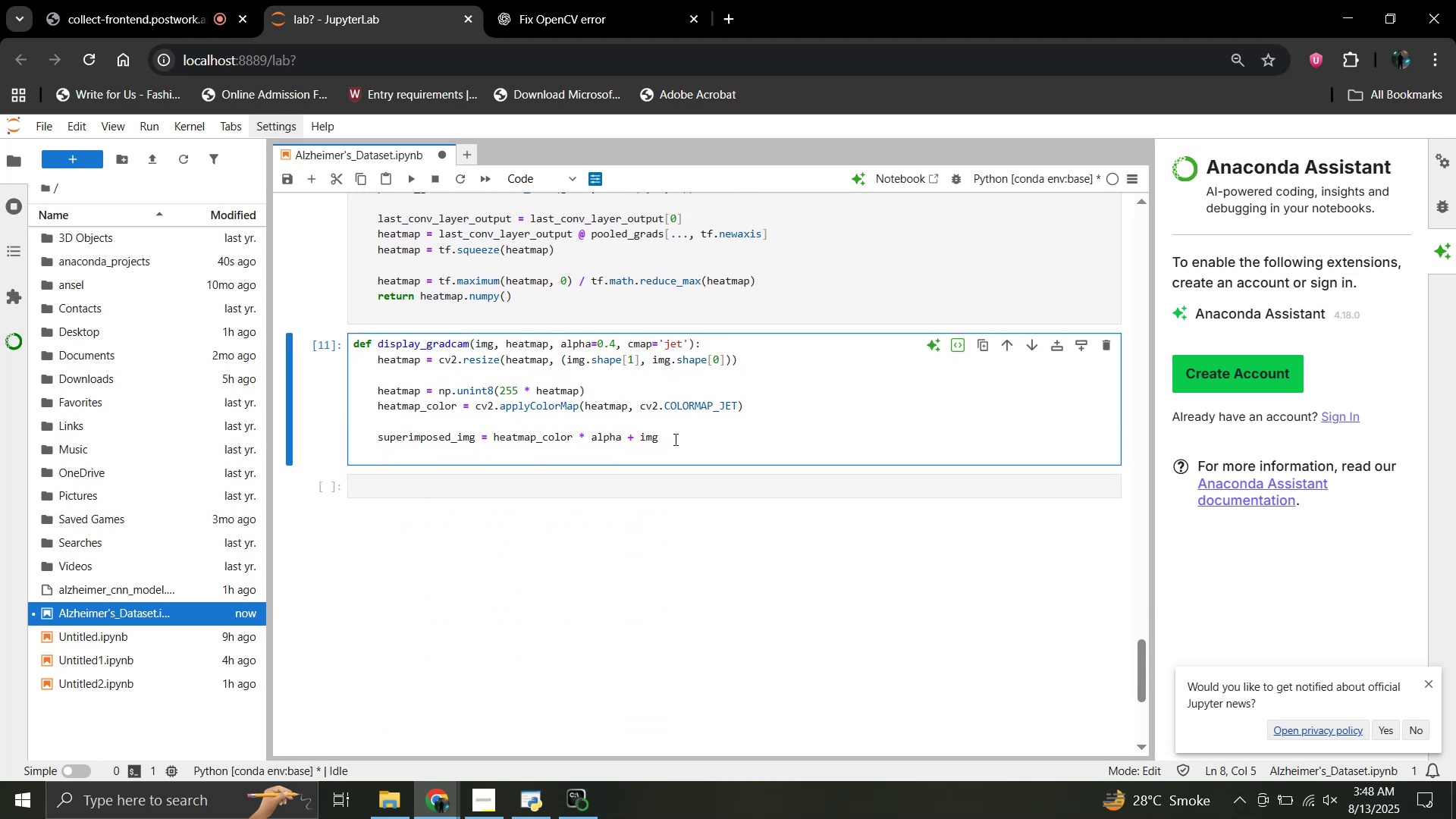 
left_click_drag(start_coordinate=[670, 447], to_coordinate=[354, 347])
 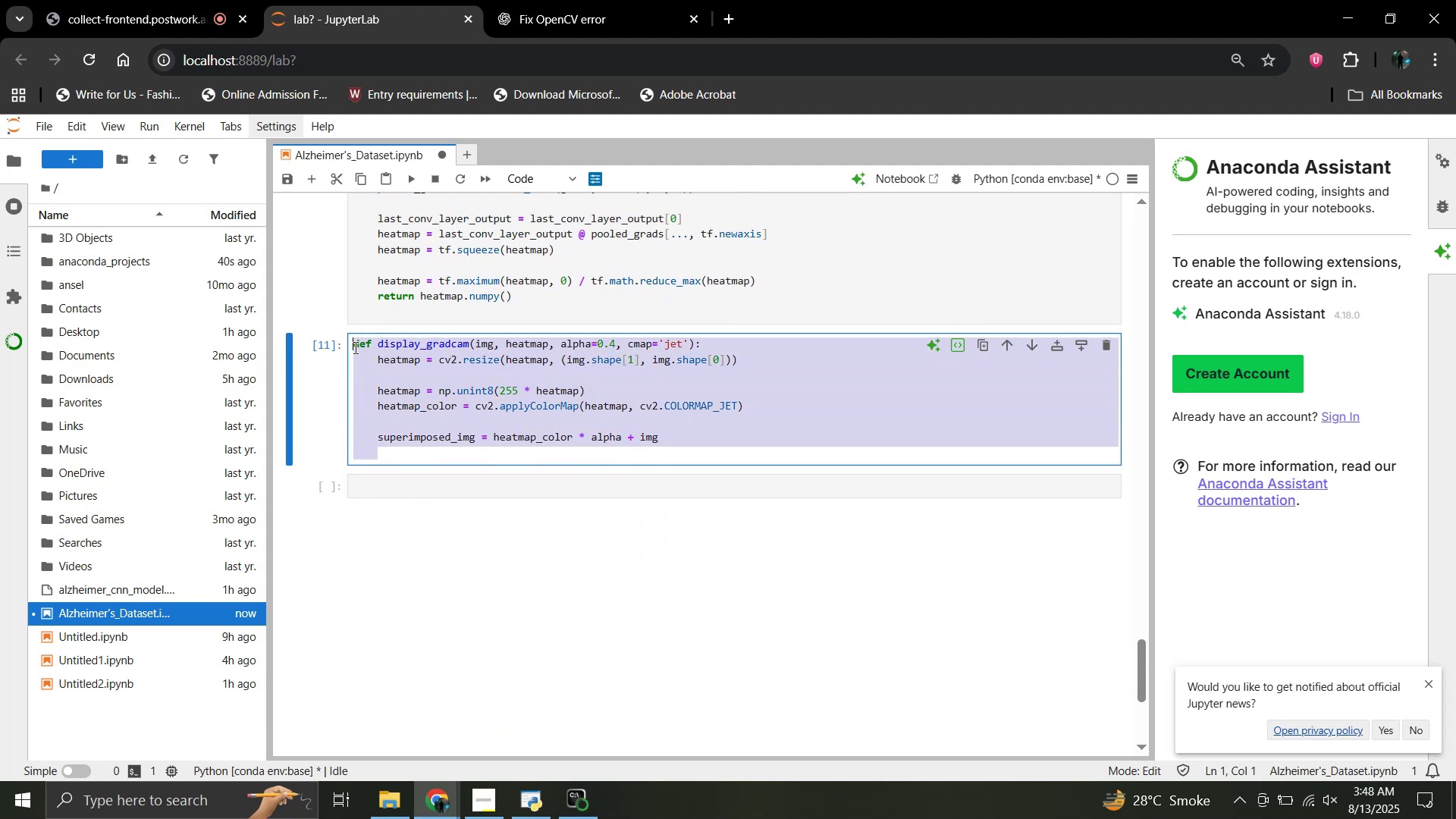 
key(Control+C)
 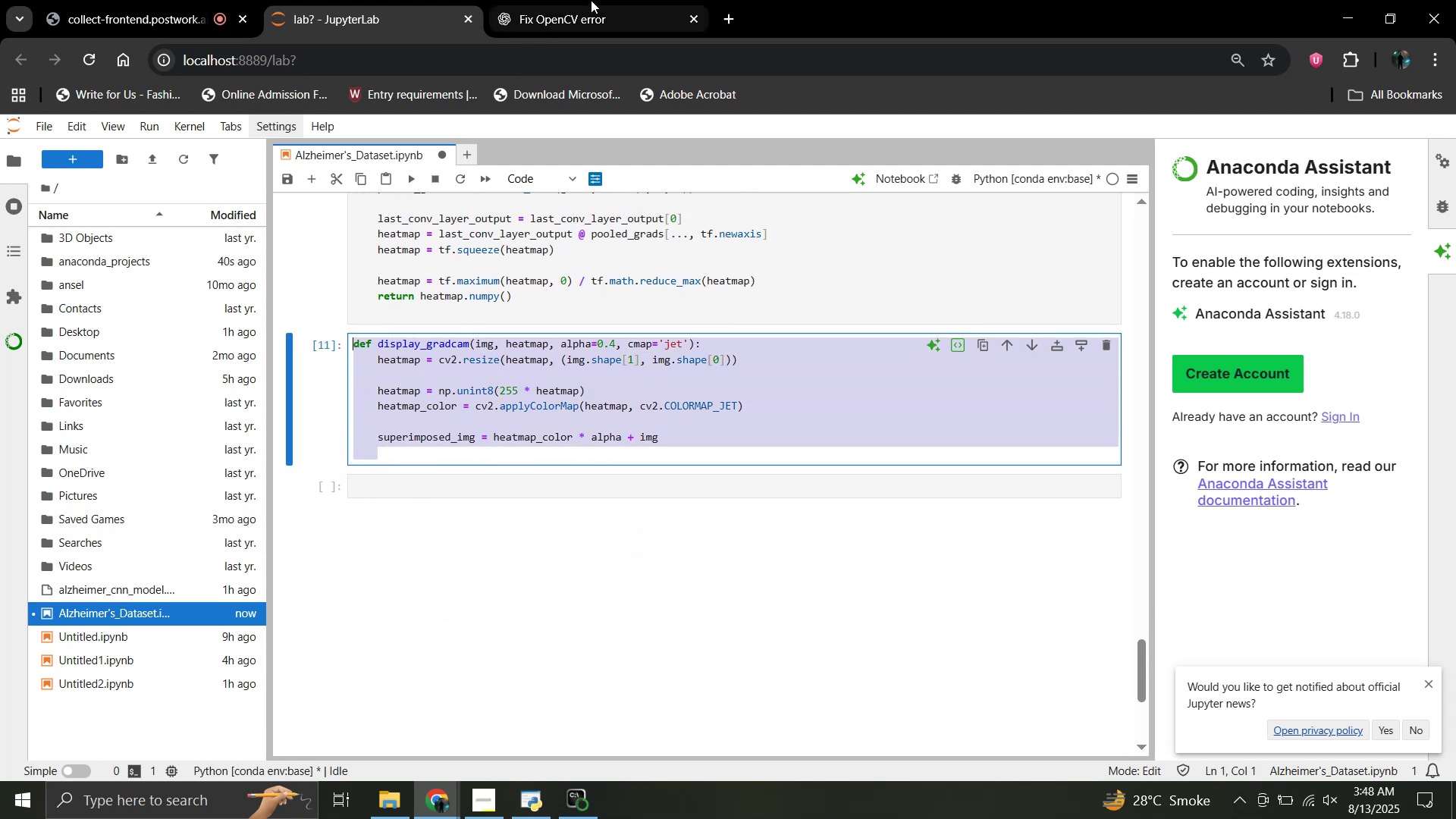 
left_click([591, 0])
 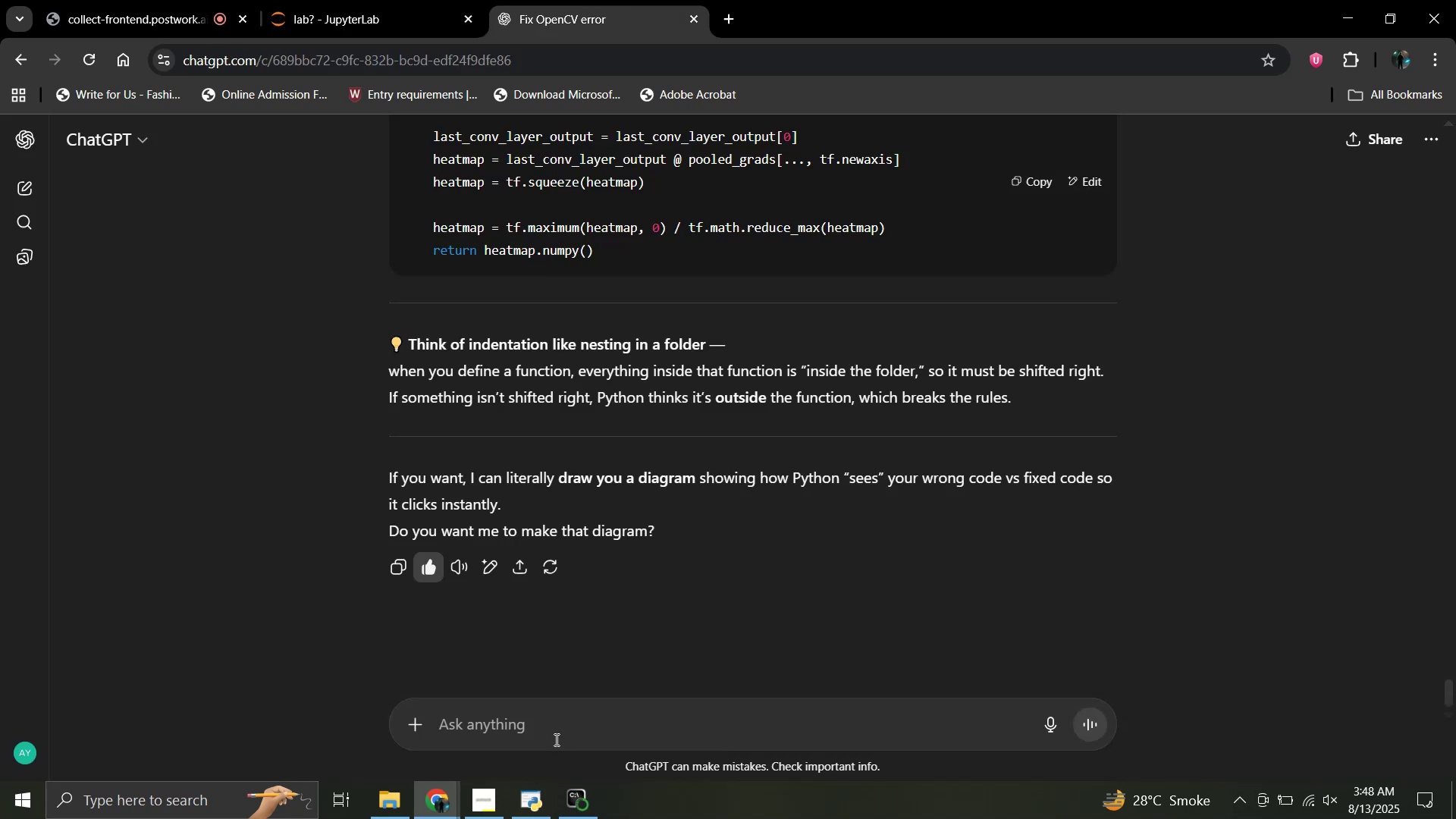 
left_click([555, 739])
 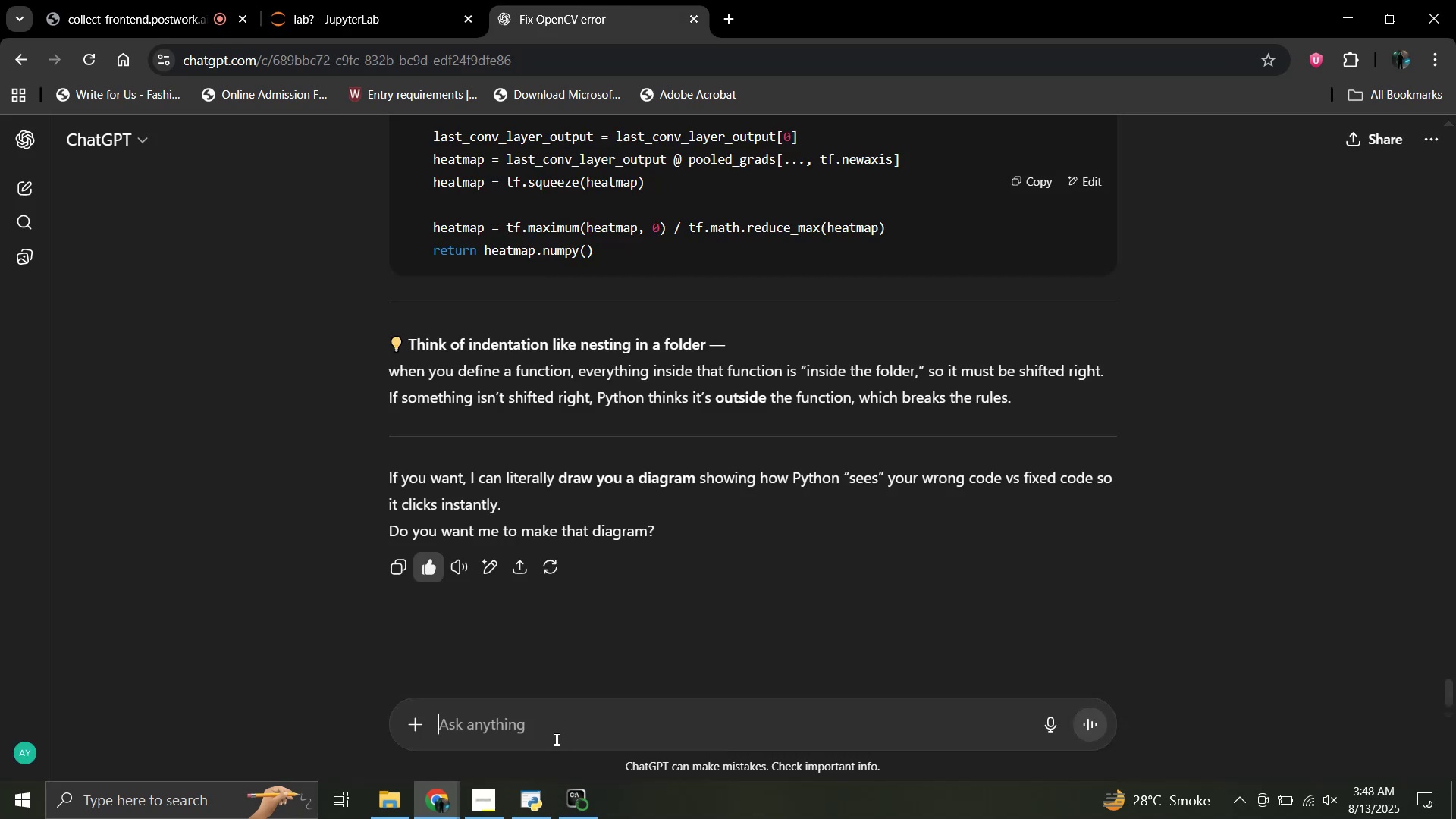 
key(Control+V)
 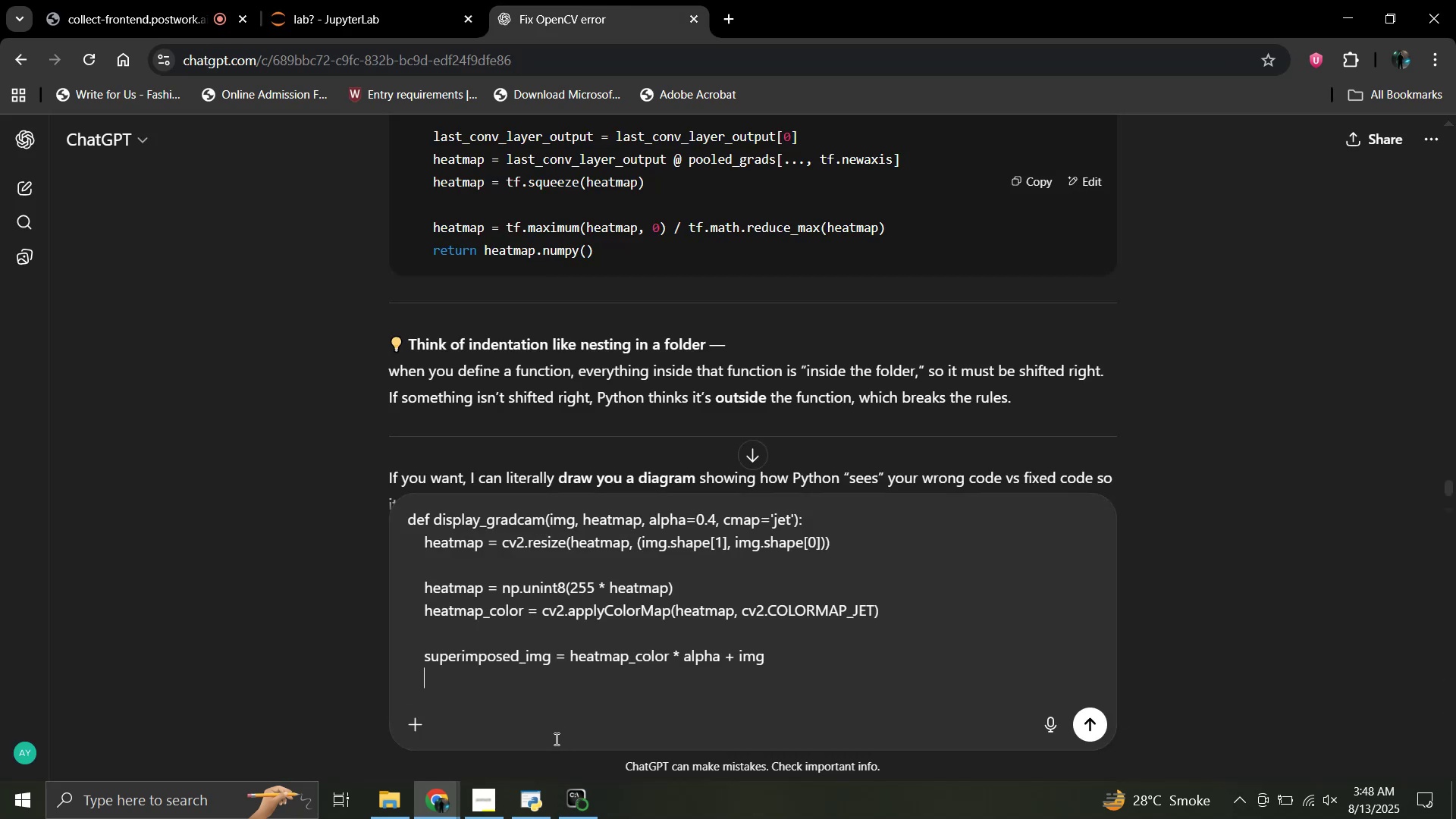 
type( ist )
key(Backspace)
key(Backspace)
key(Backspace)
key(Backspace)
 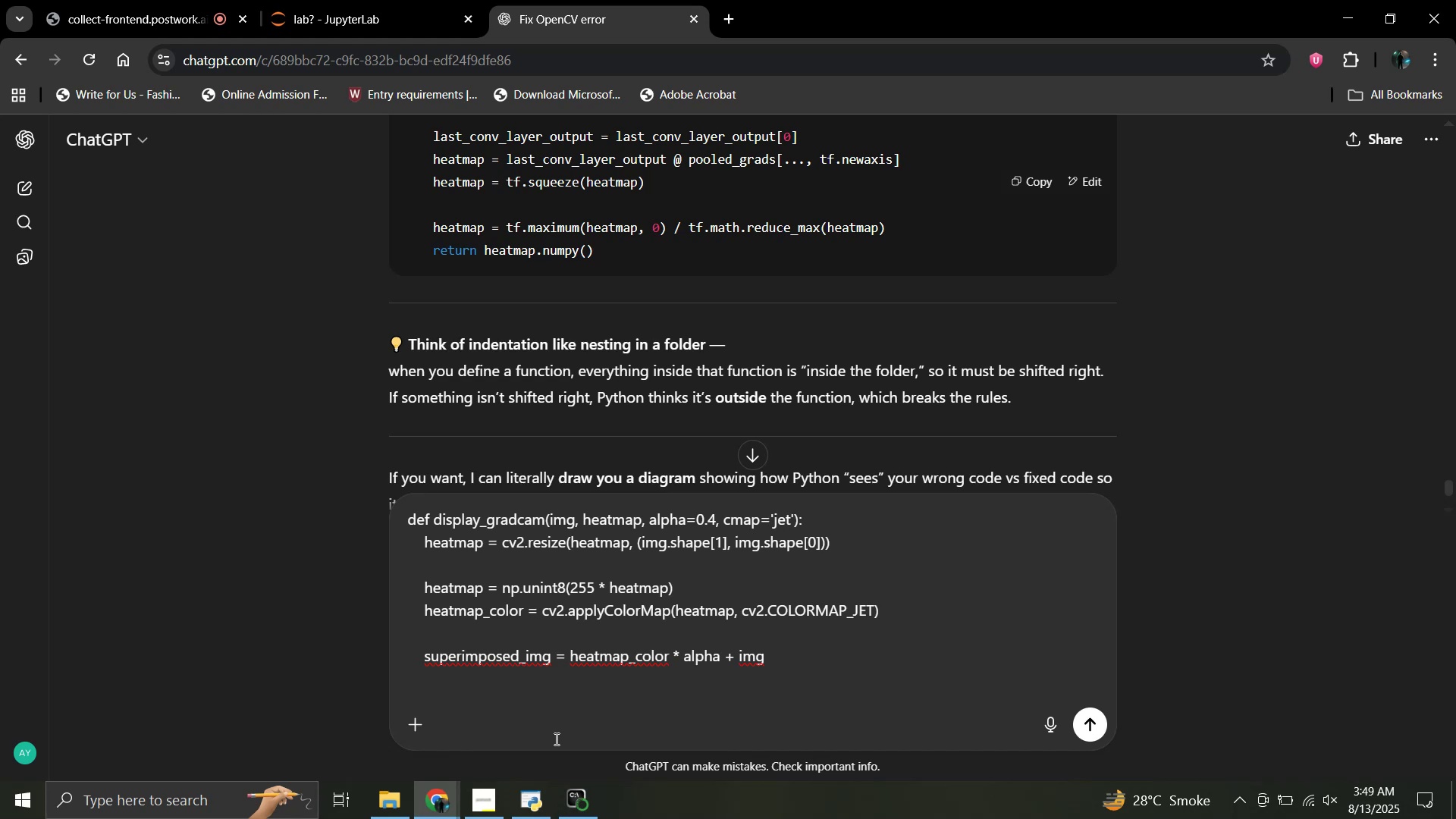 
key(Shift+Enter)
 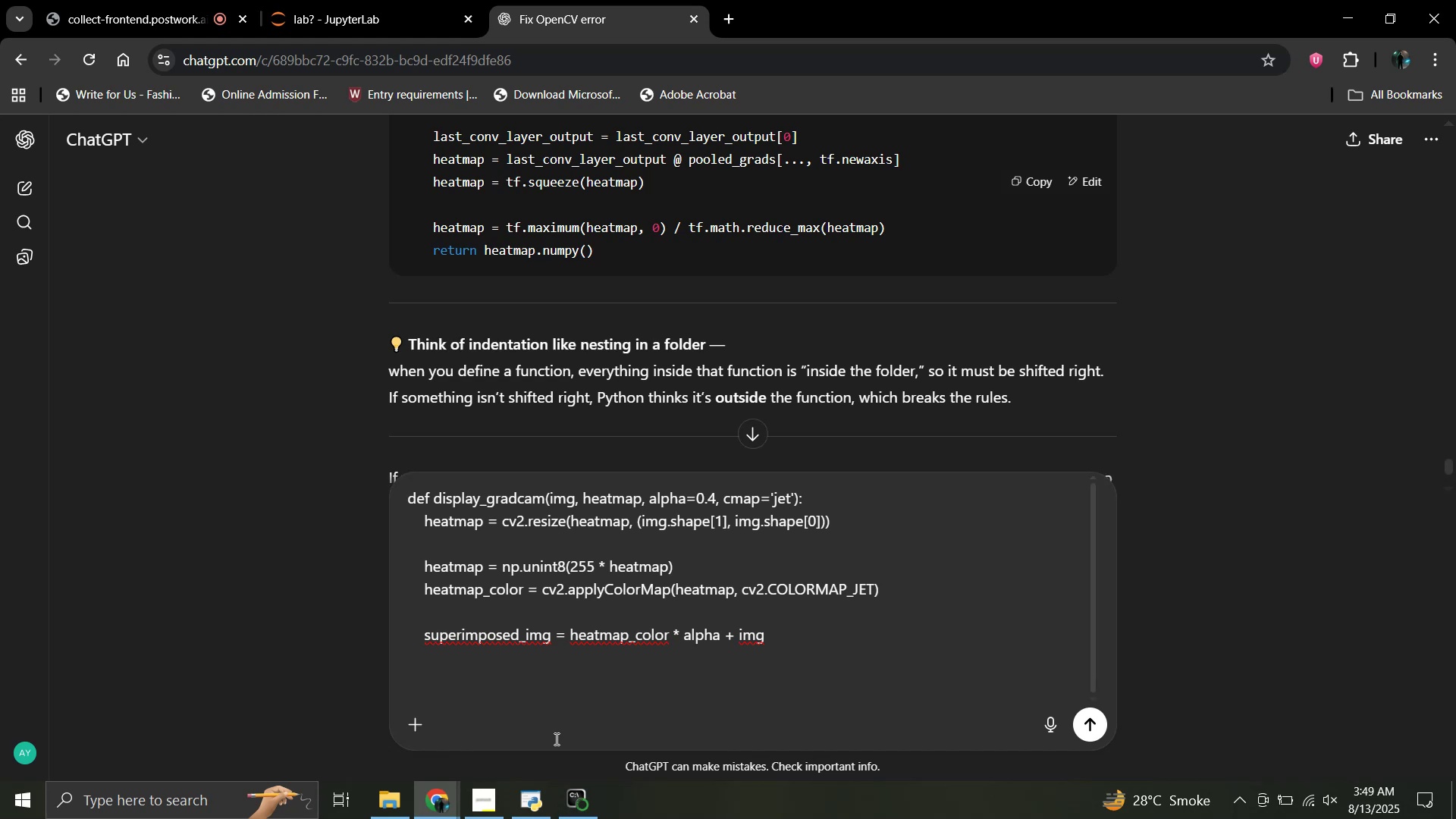 
type(is it okat)
key(Backspace)
type(y so far)
 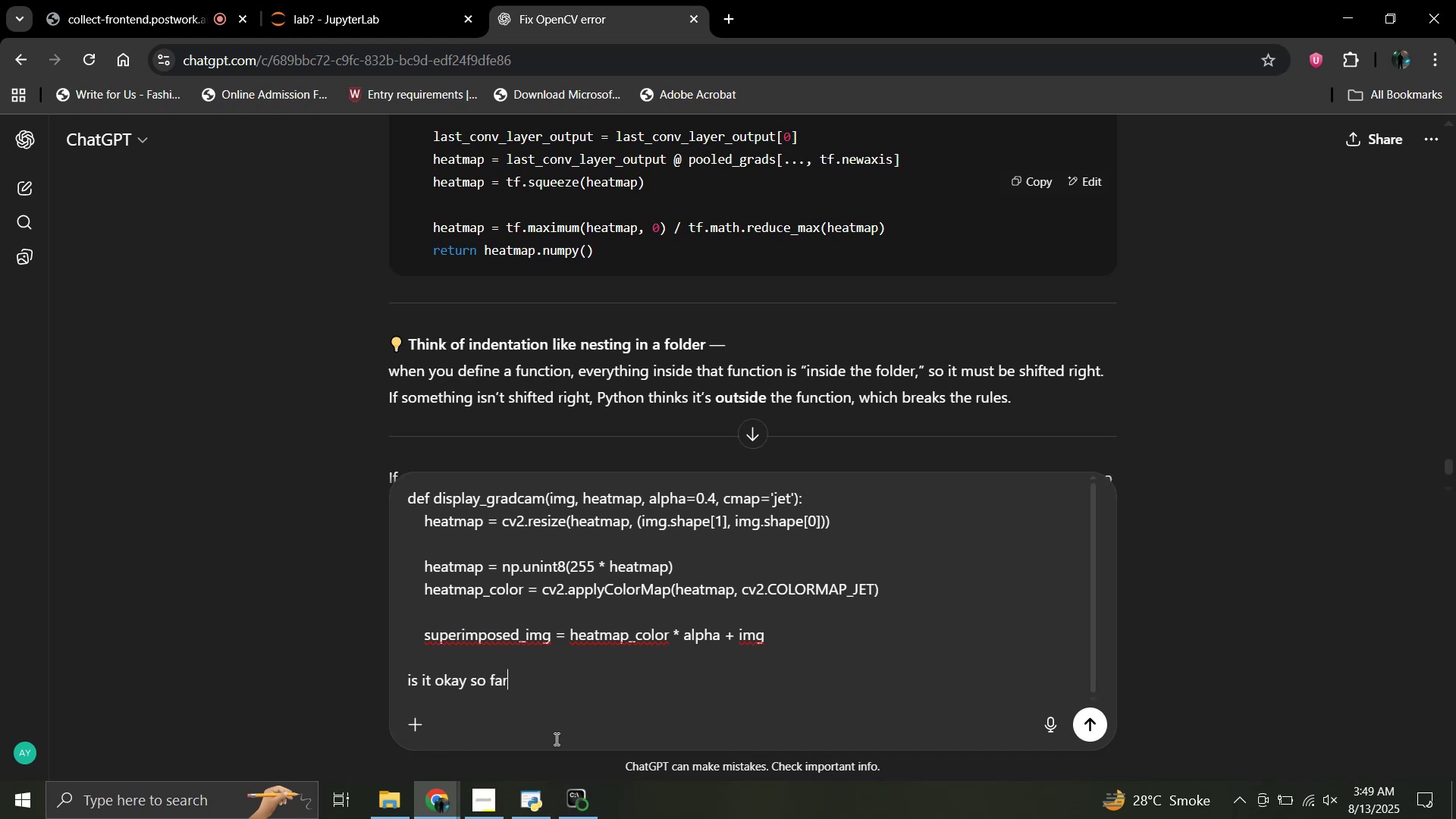 
key(Shift+Enter)
 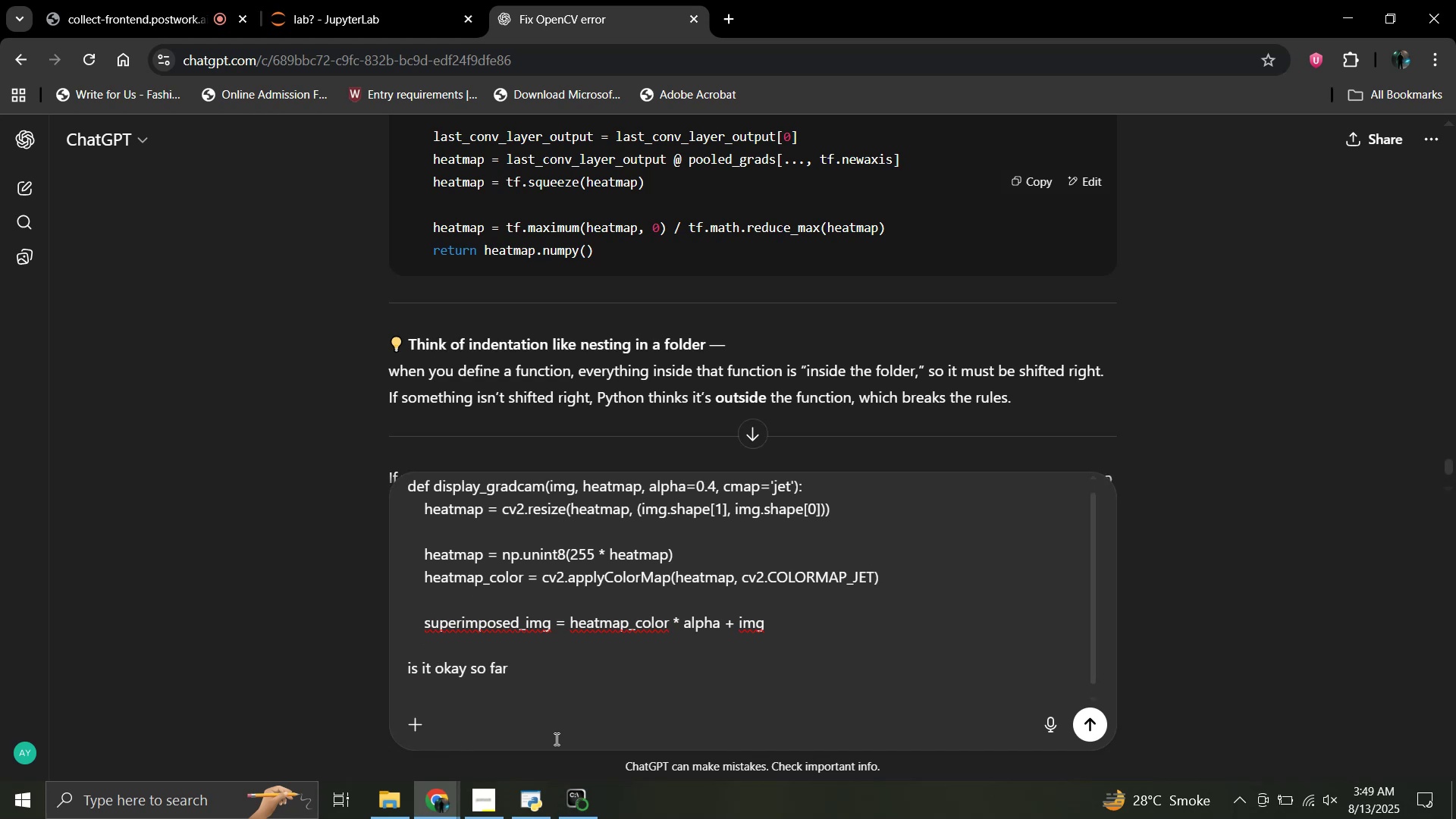 
type(a)
key(Backspace)
type(explain it also)
 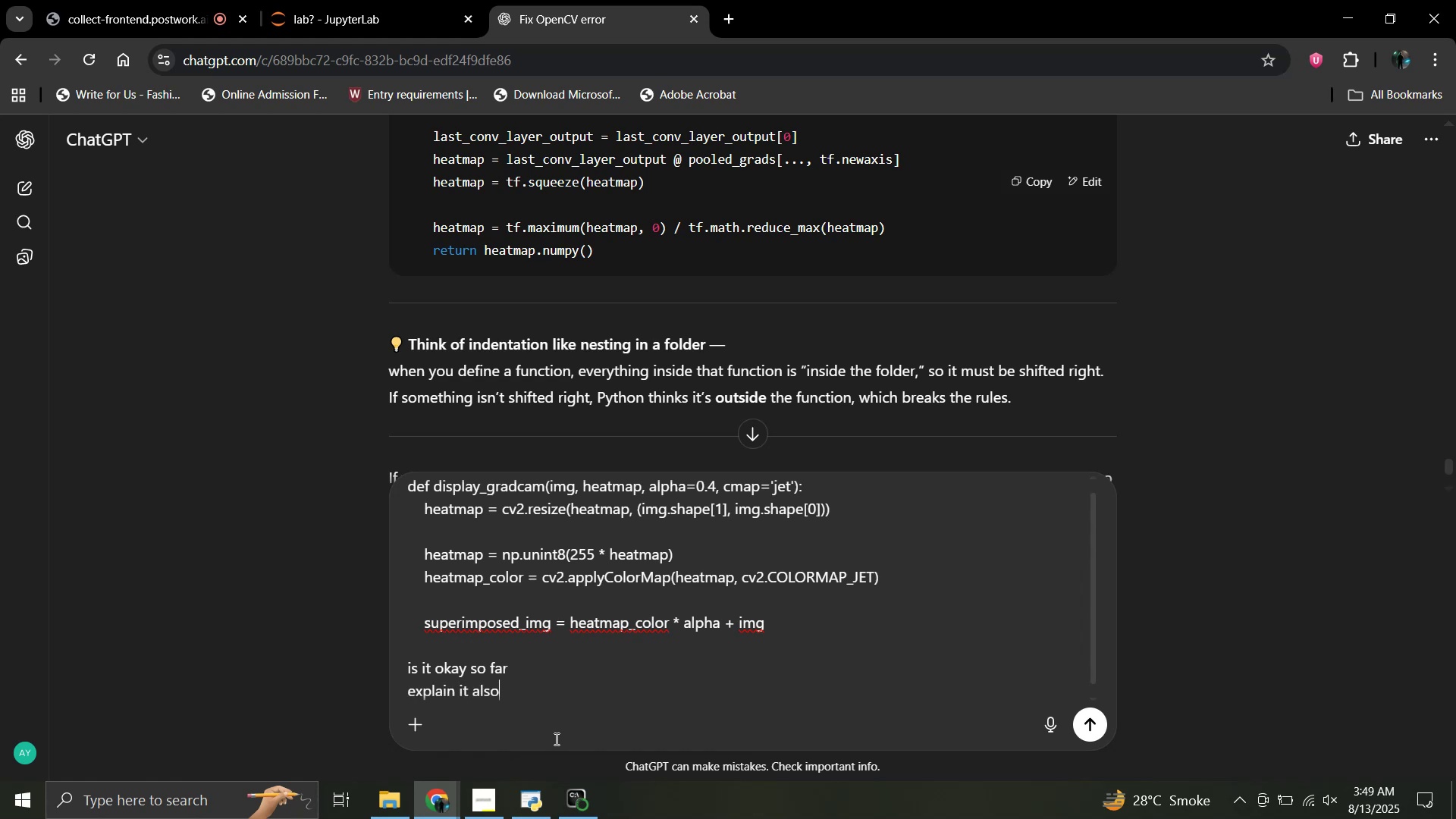 
key(Enter)
 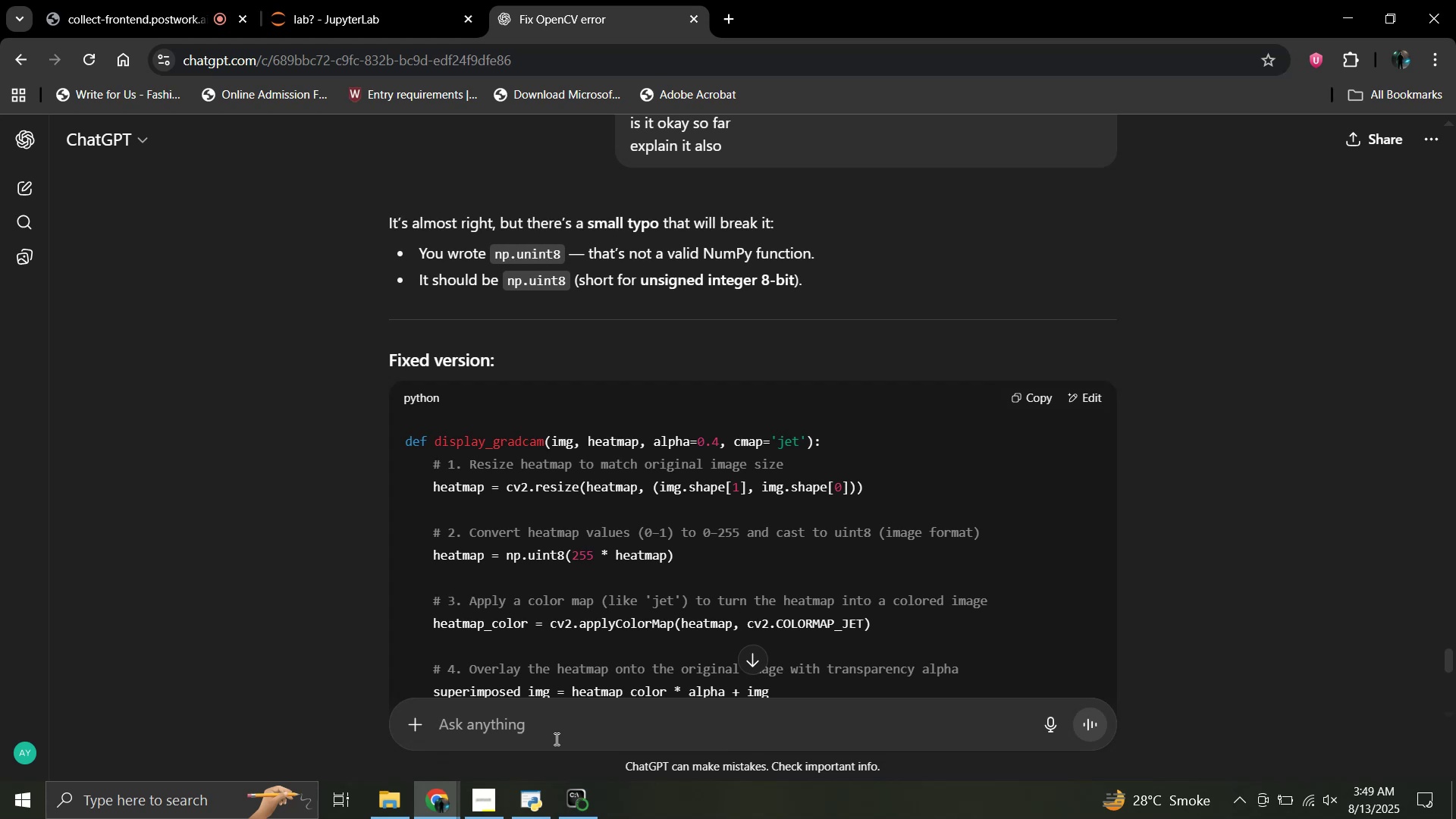 
wait(16.4)
 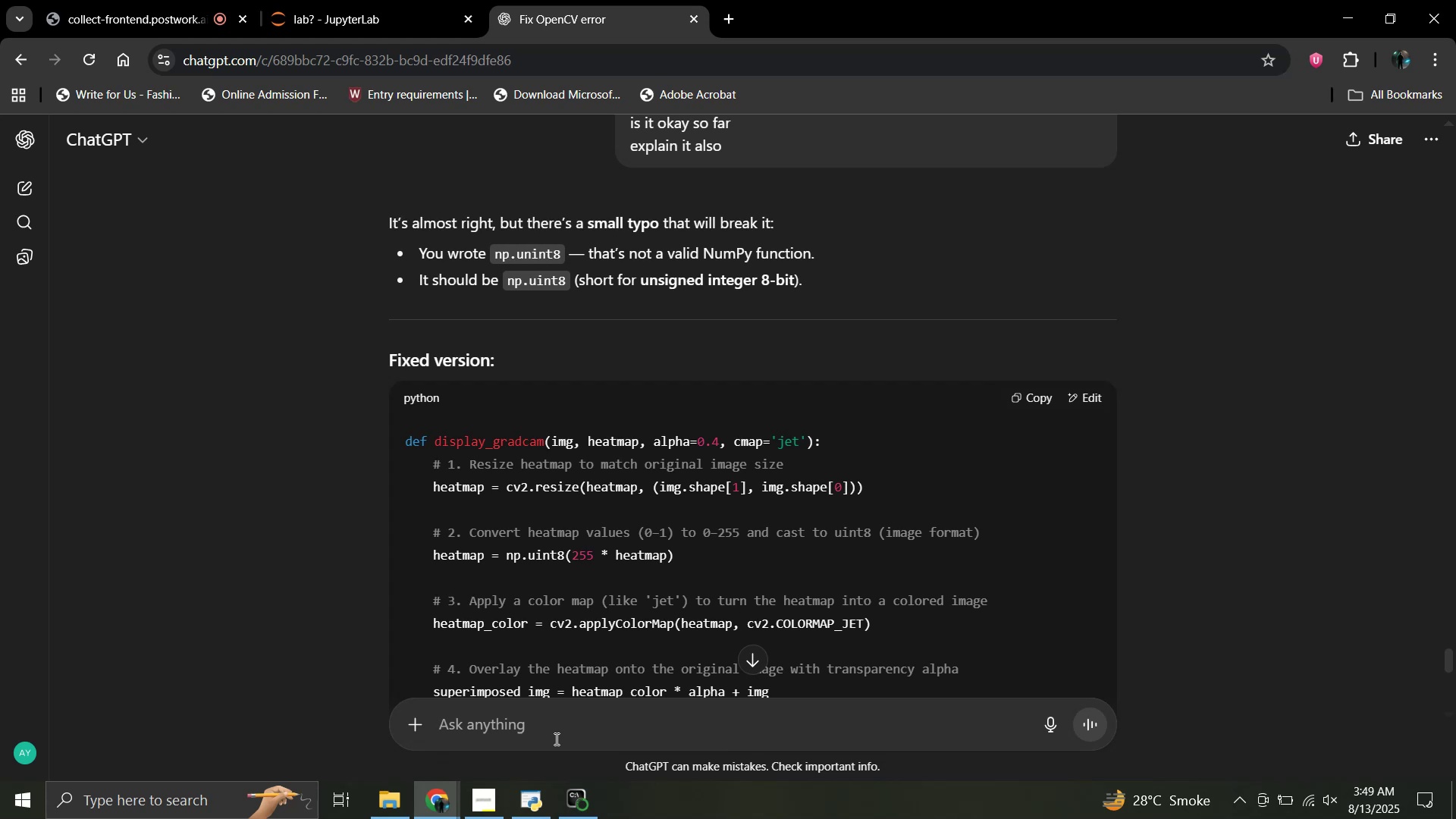 
scroll: coordinate [592, 437], scroll_direction: down, amount: 2.0
 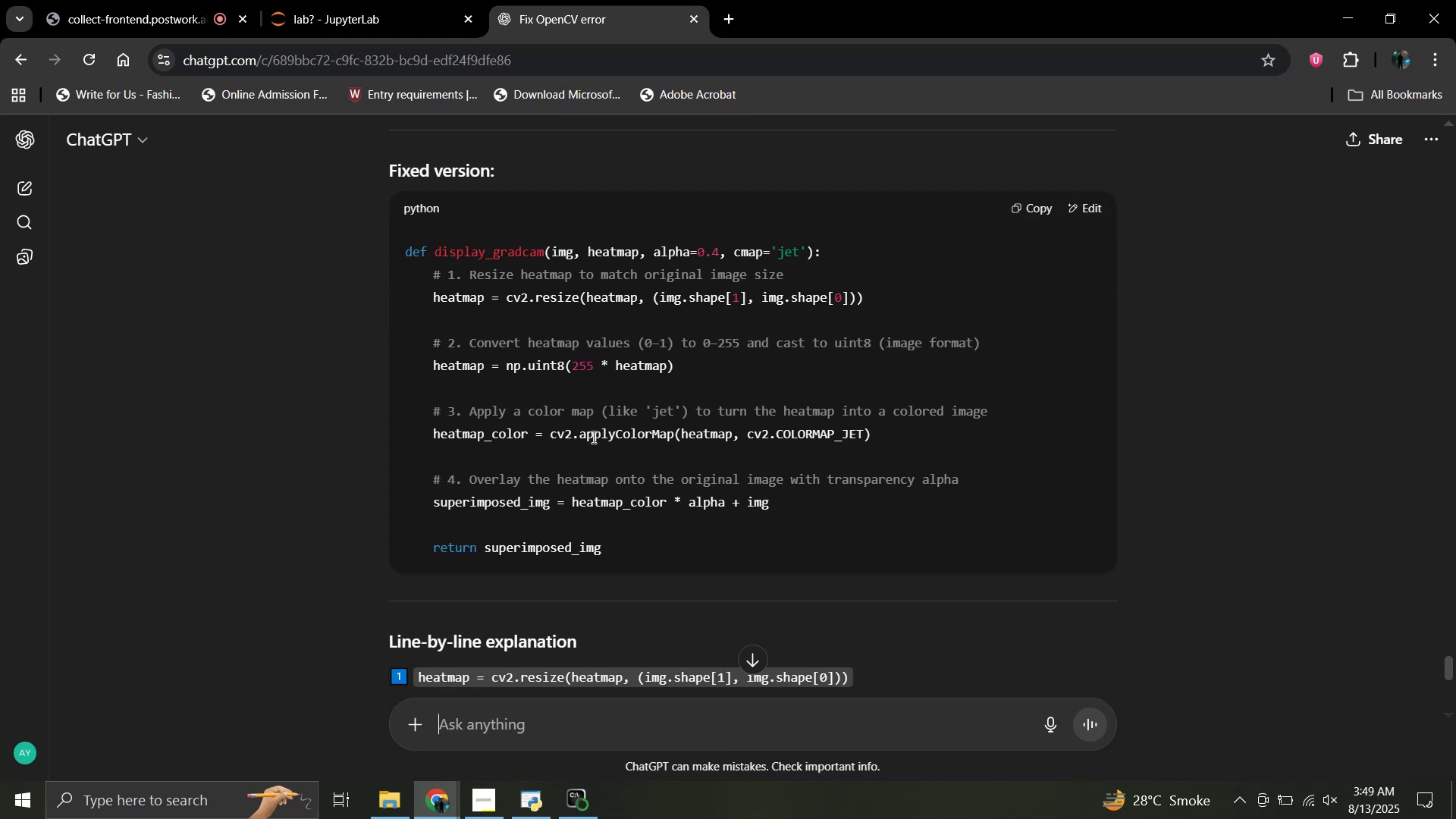 
scroll: coordinate [592, 437], scroll_direction: up, amount: 1.0
 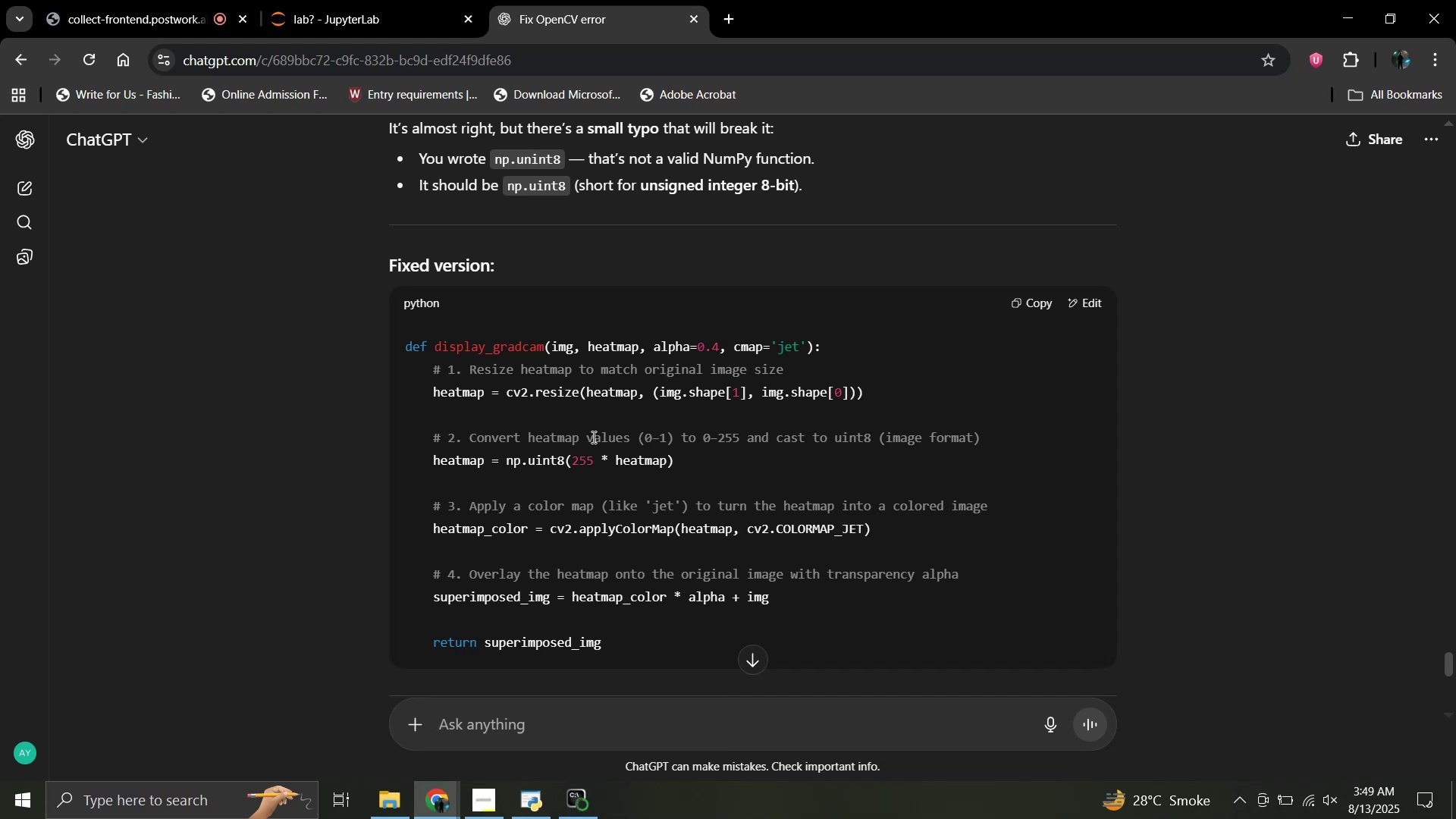 
wait(30.03)
 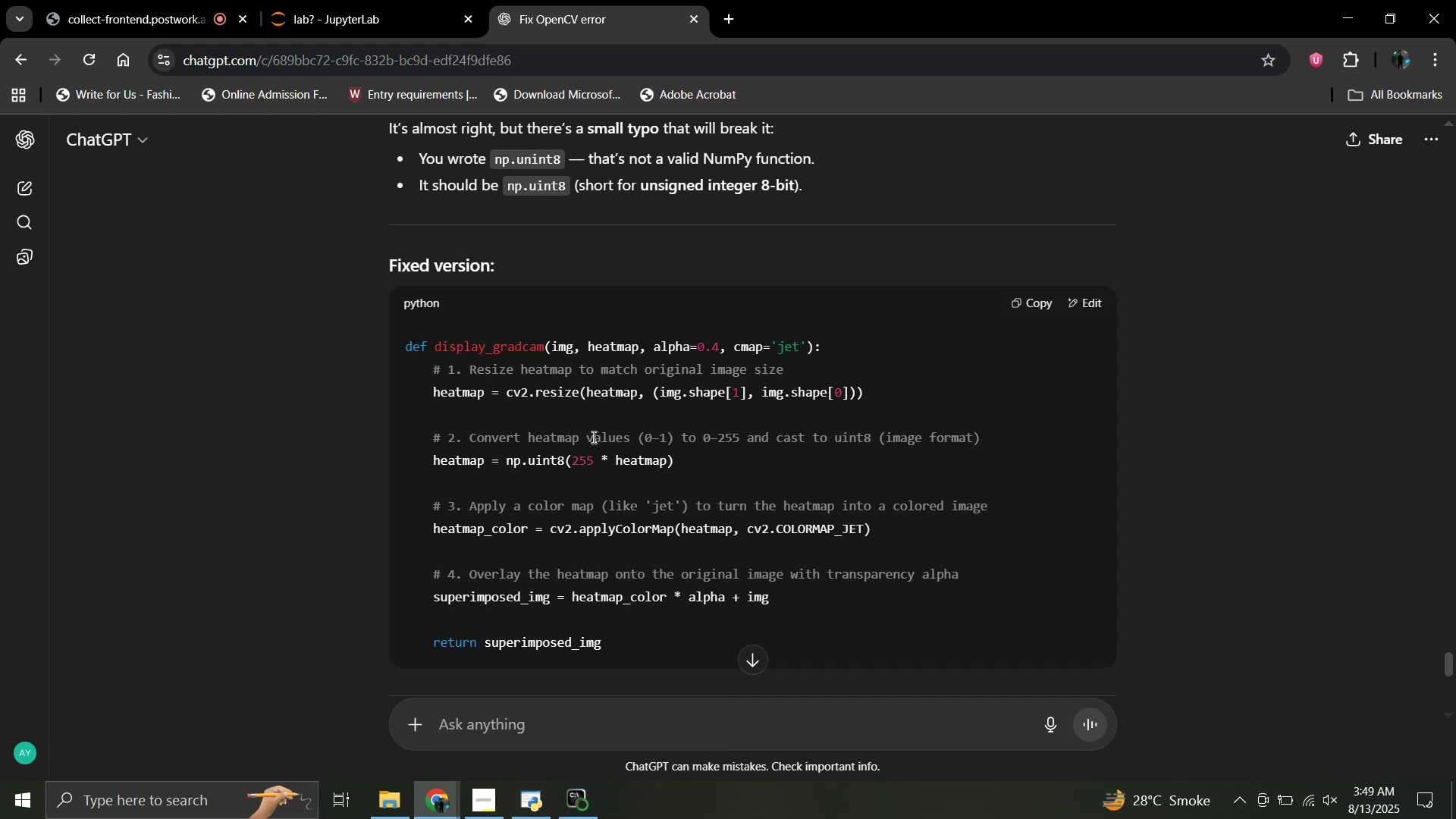 
left_click([372, 0])
 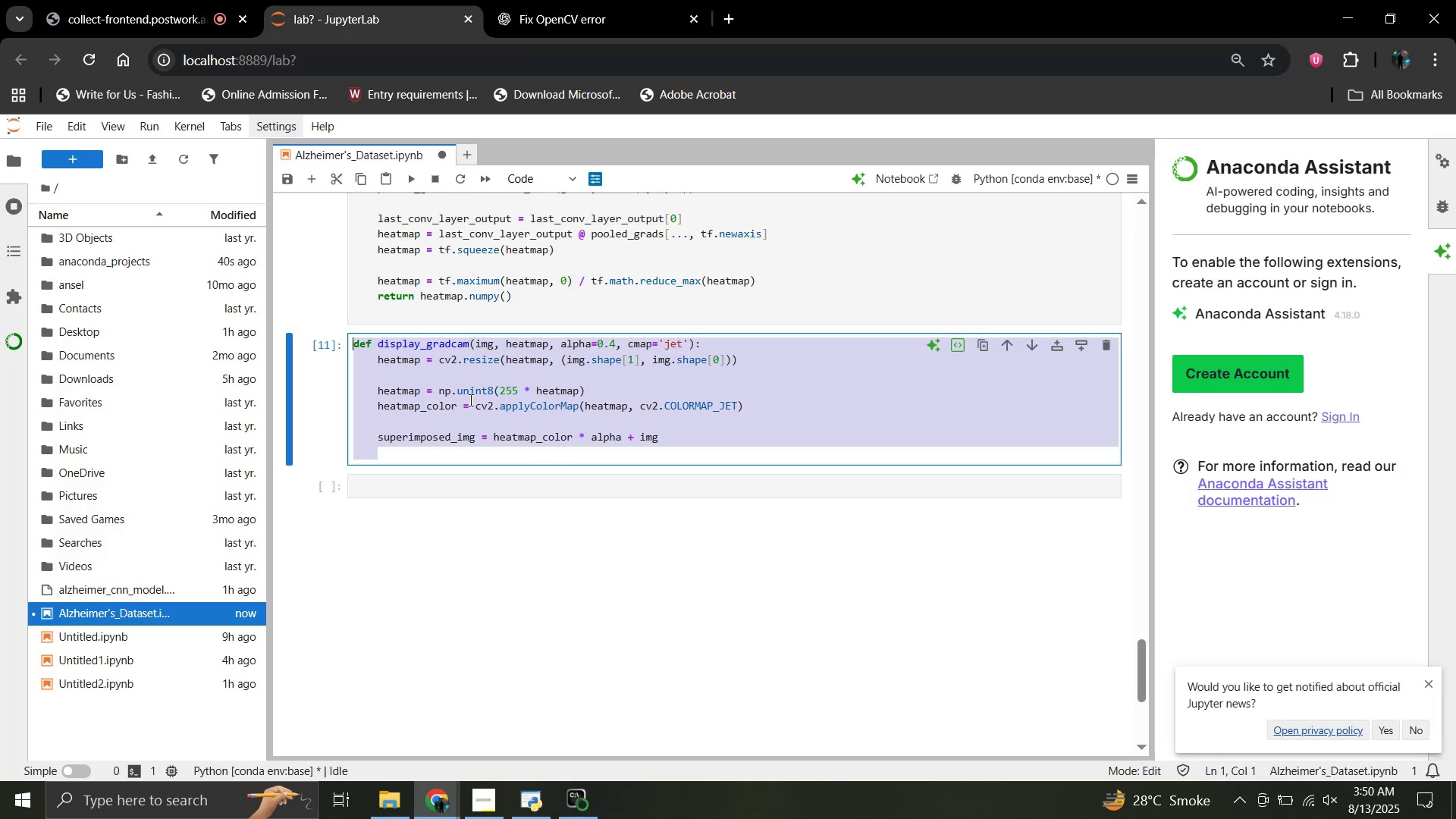 
left_click([468, 395])
 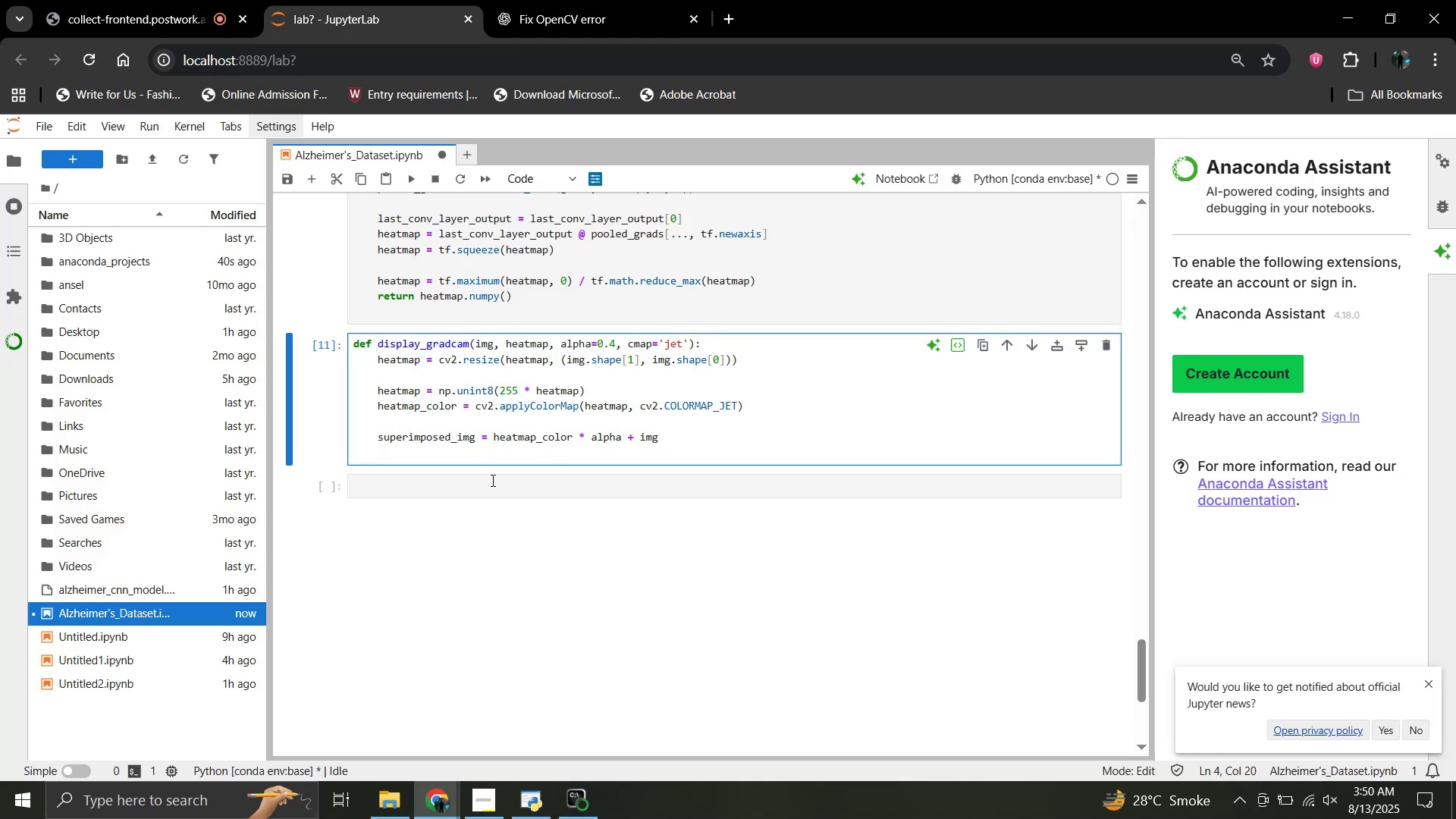 
key(Backspace)
 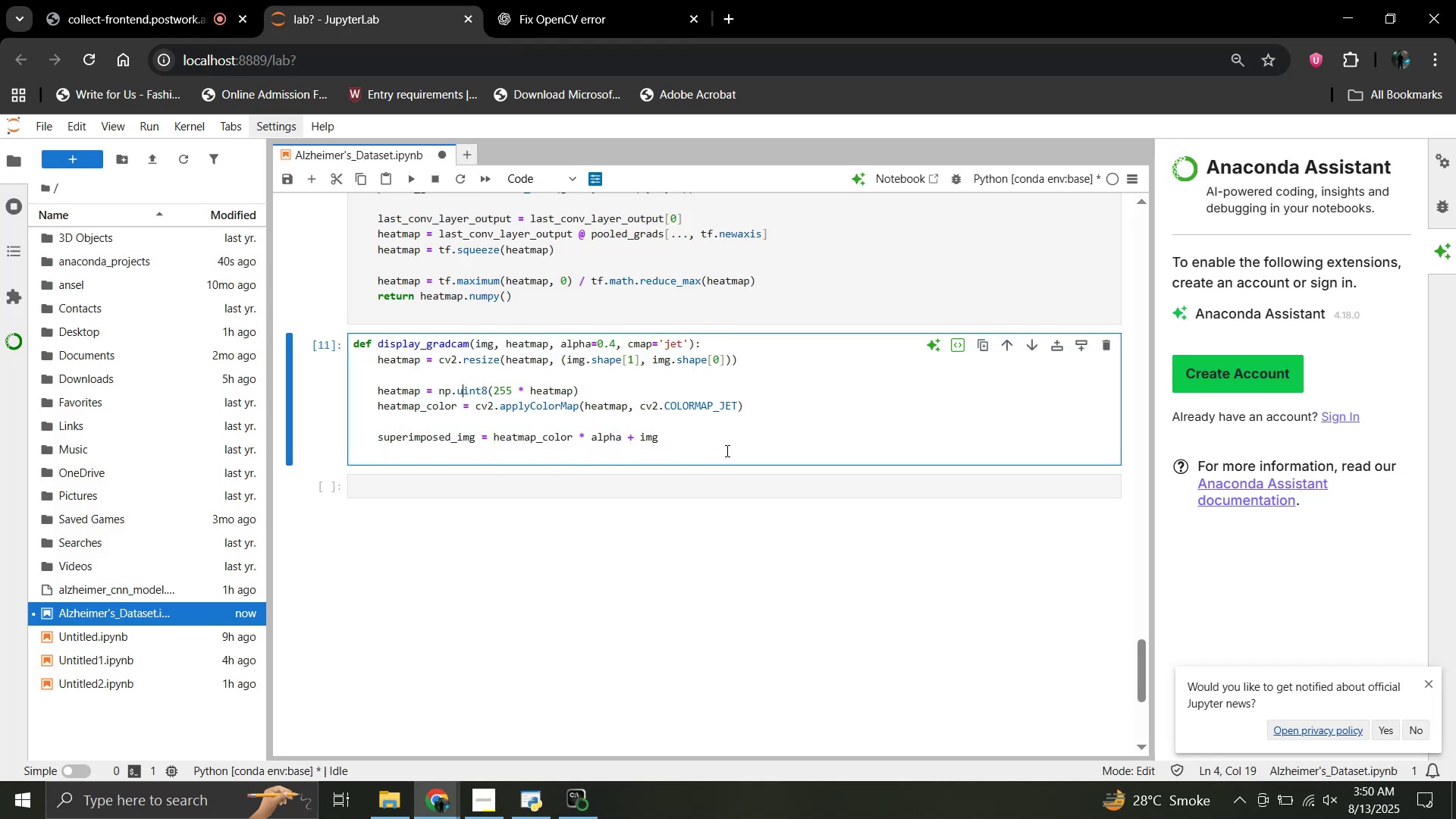 
left_click([704, 444])
 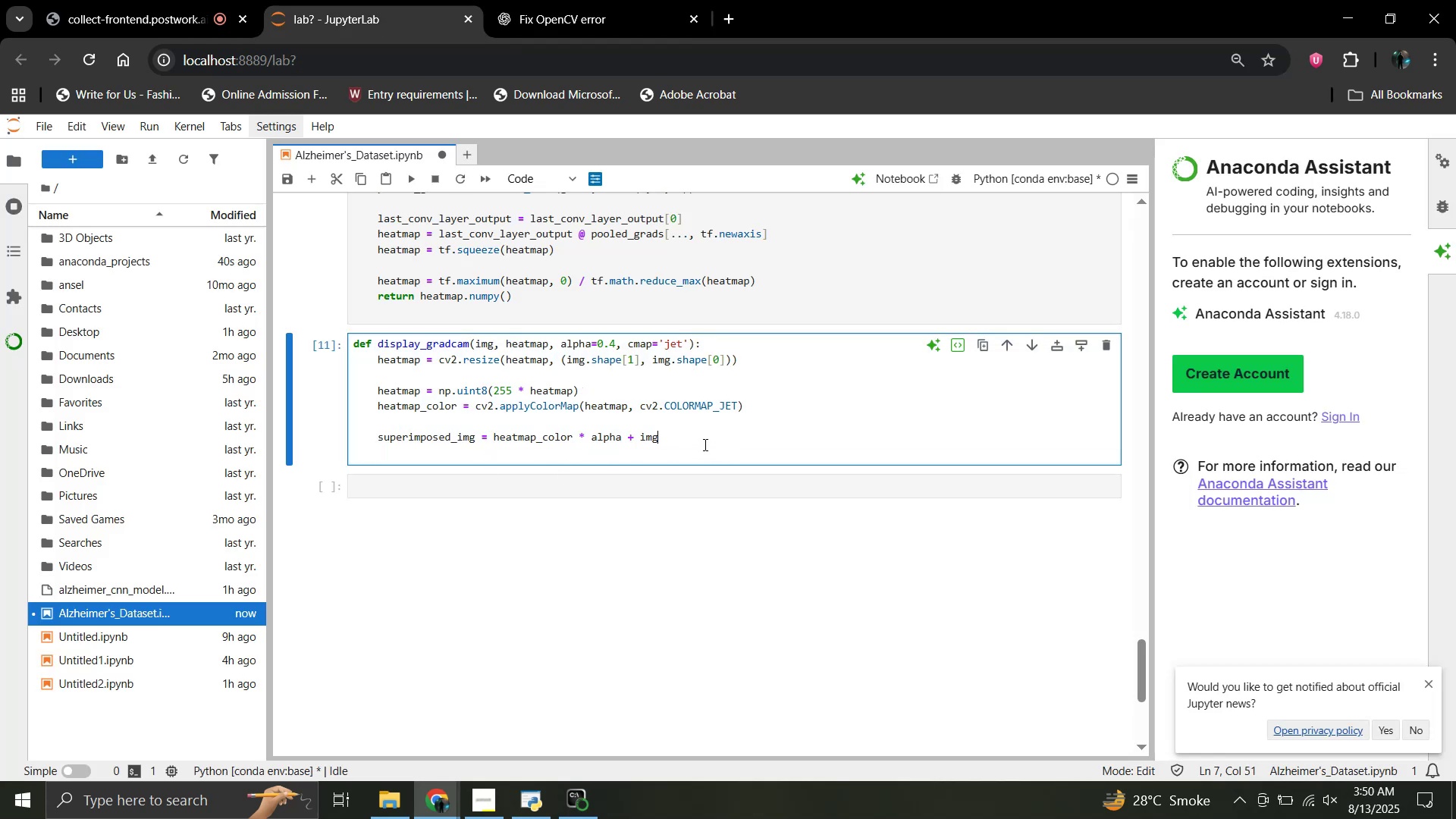 
left_click([538, 0])
 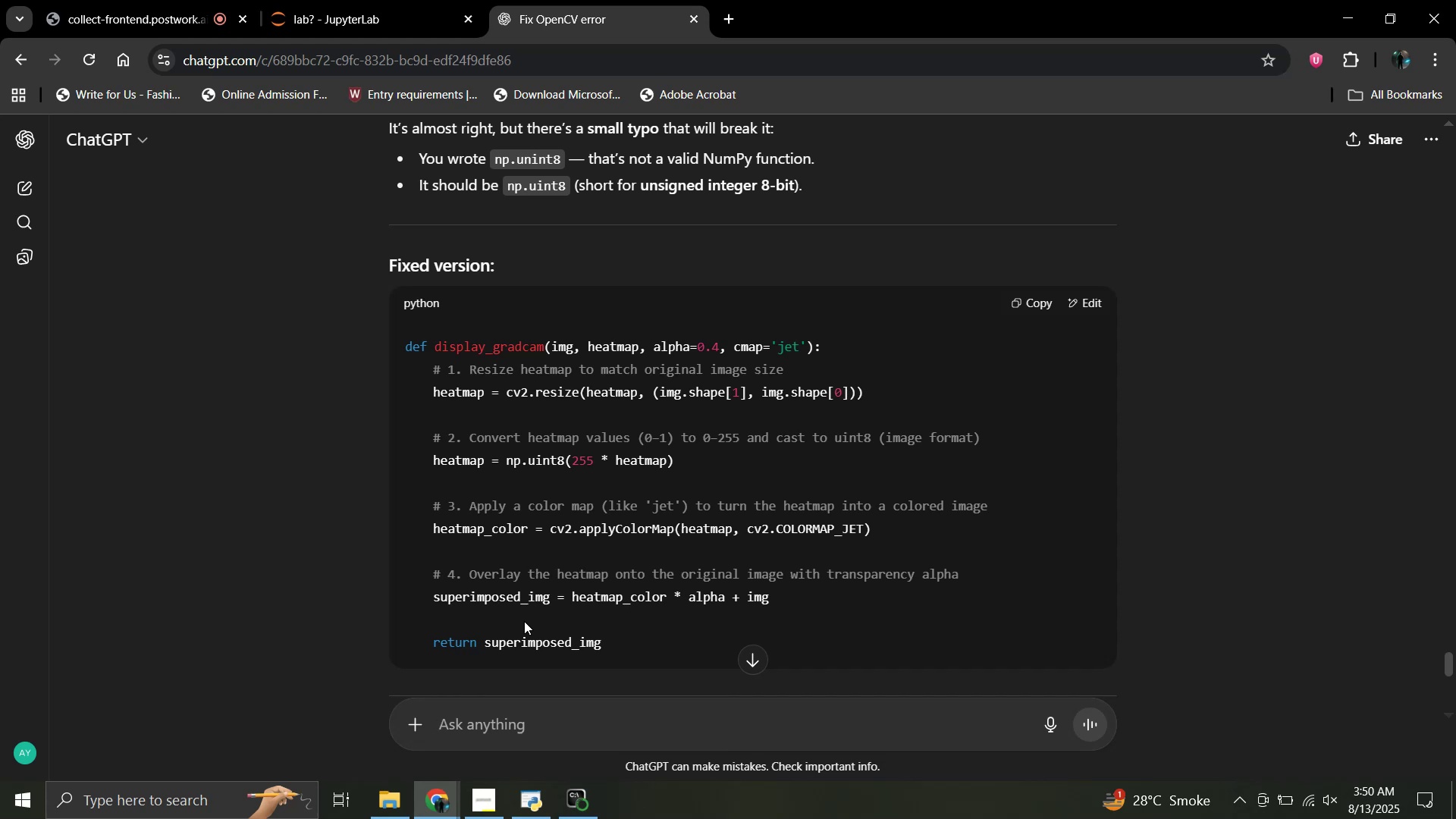 
wait(32.46)
 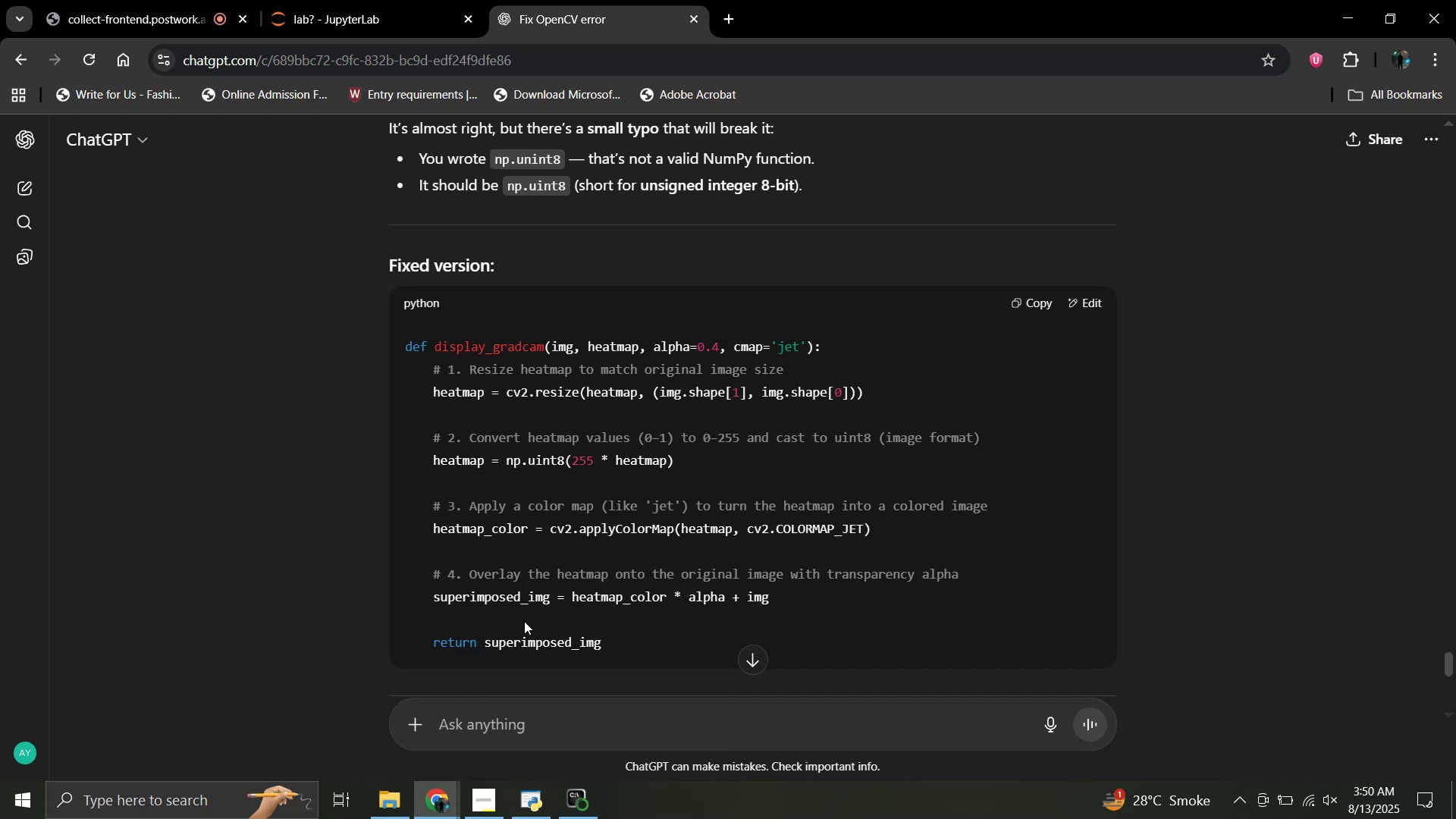 
scroll: coordinate [526, 602], scroll_direction: down, amount: 2.0
 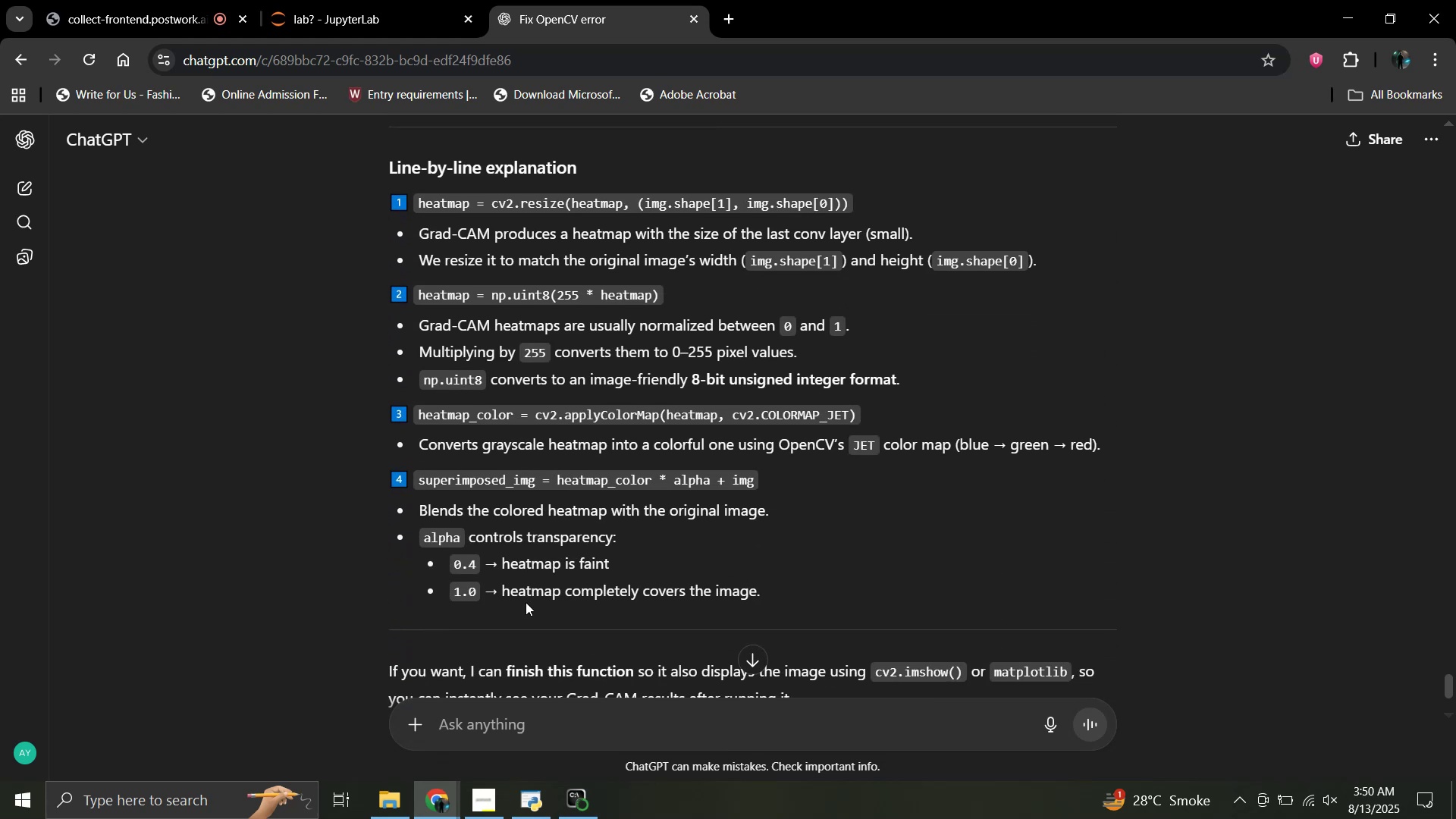 
scroll: coordinate [526, 602], scroll_direction: up, amount: 1.0
 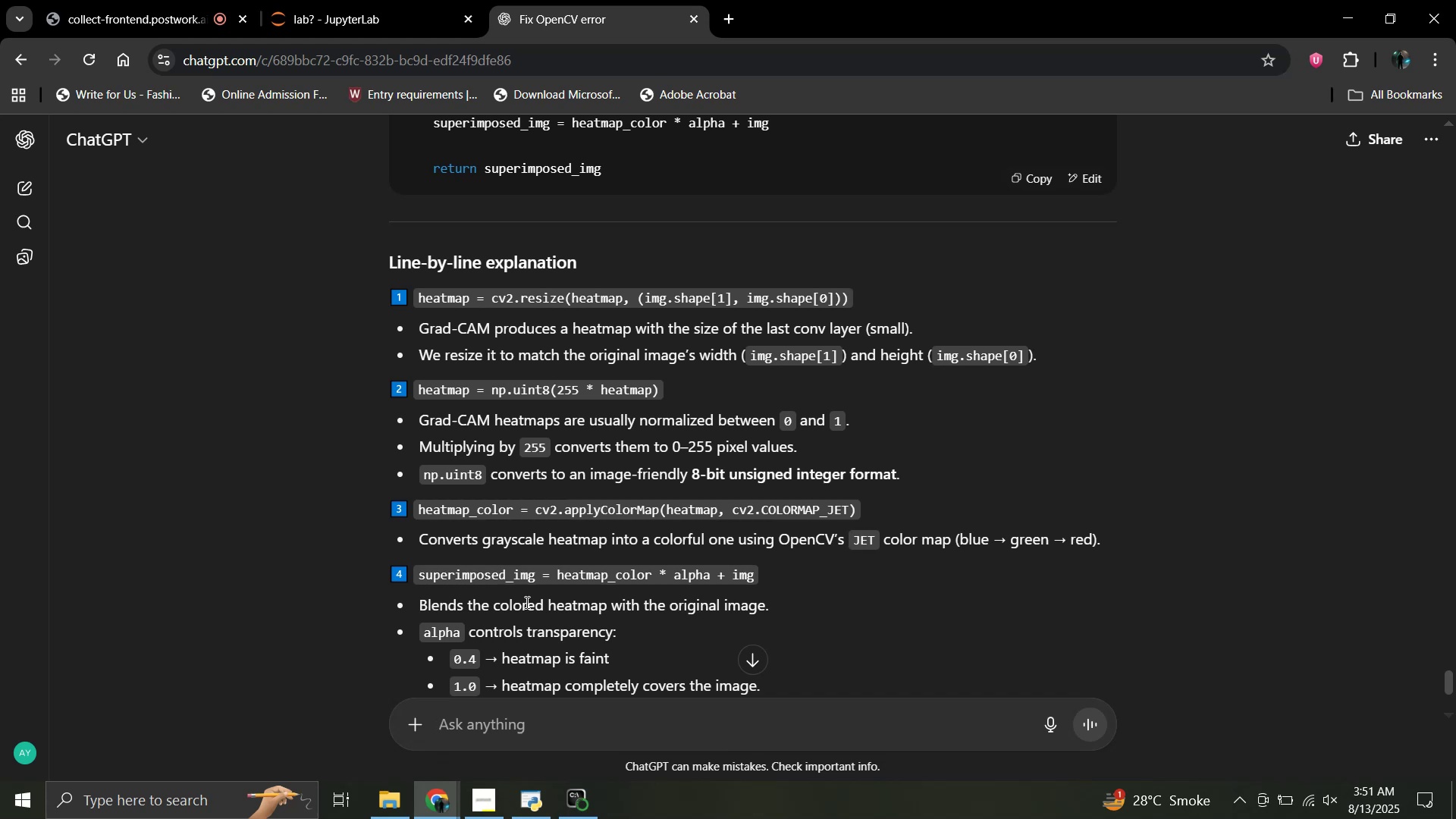 
wait(71.68)
 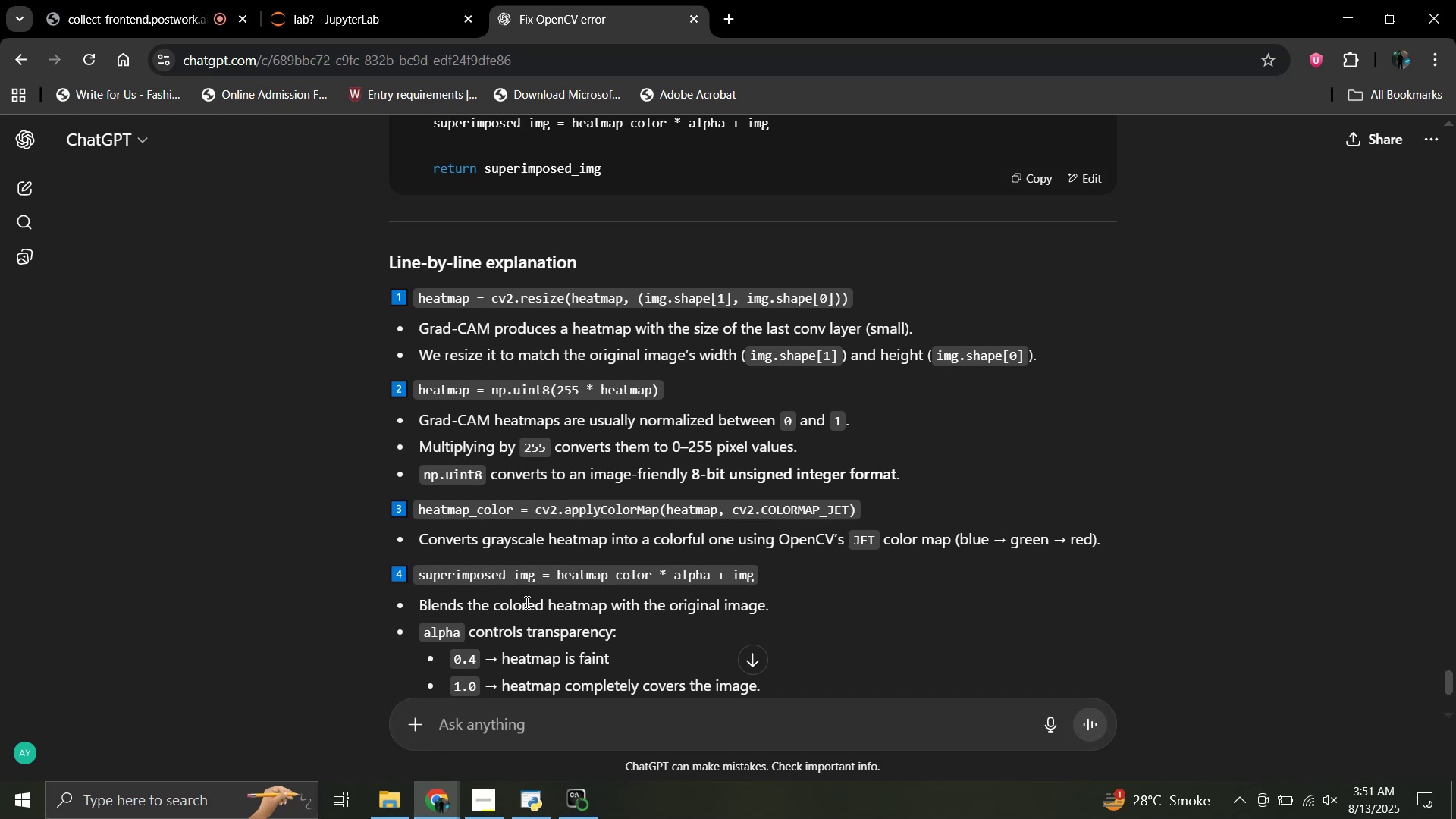 
scroll: coordinate [535, 579], scroll_direction: down, amount: 3.0
 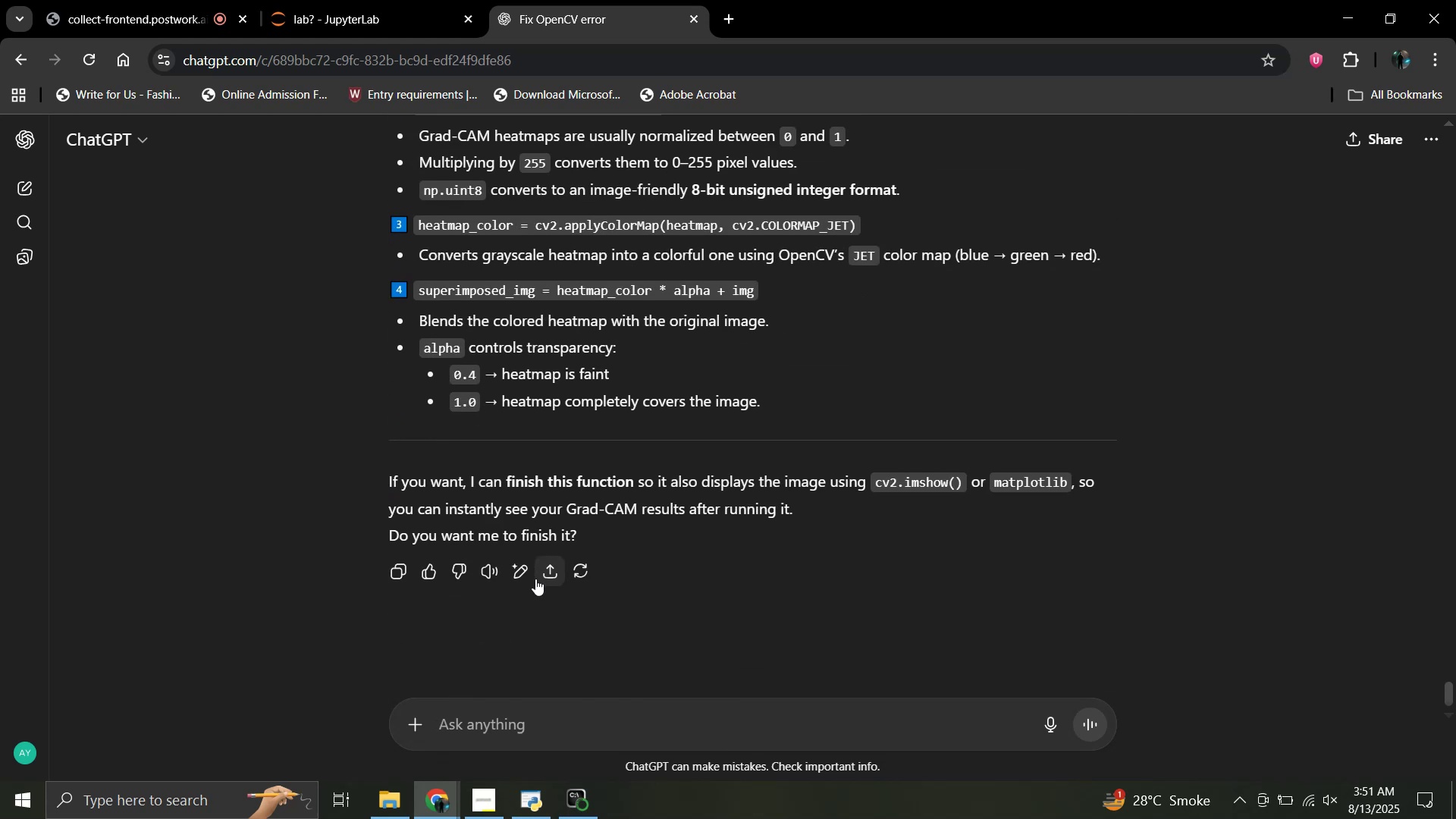 
scroll: coordinate [535, 579], scroll_direction: up, amount: 2.0
 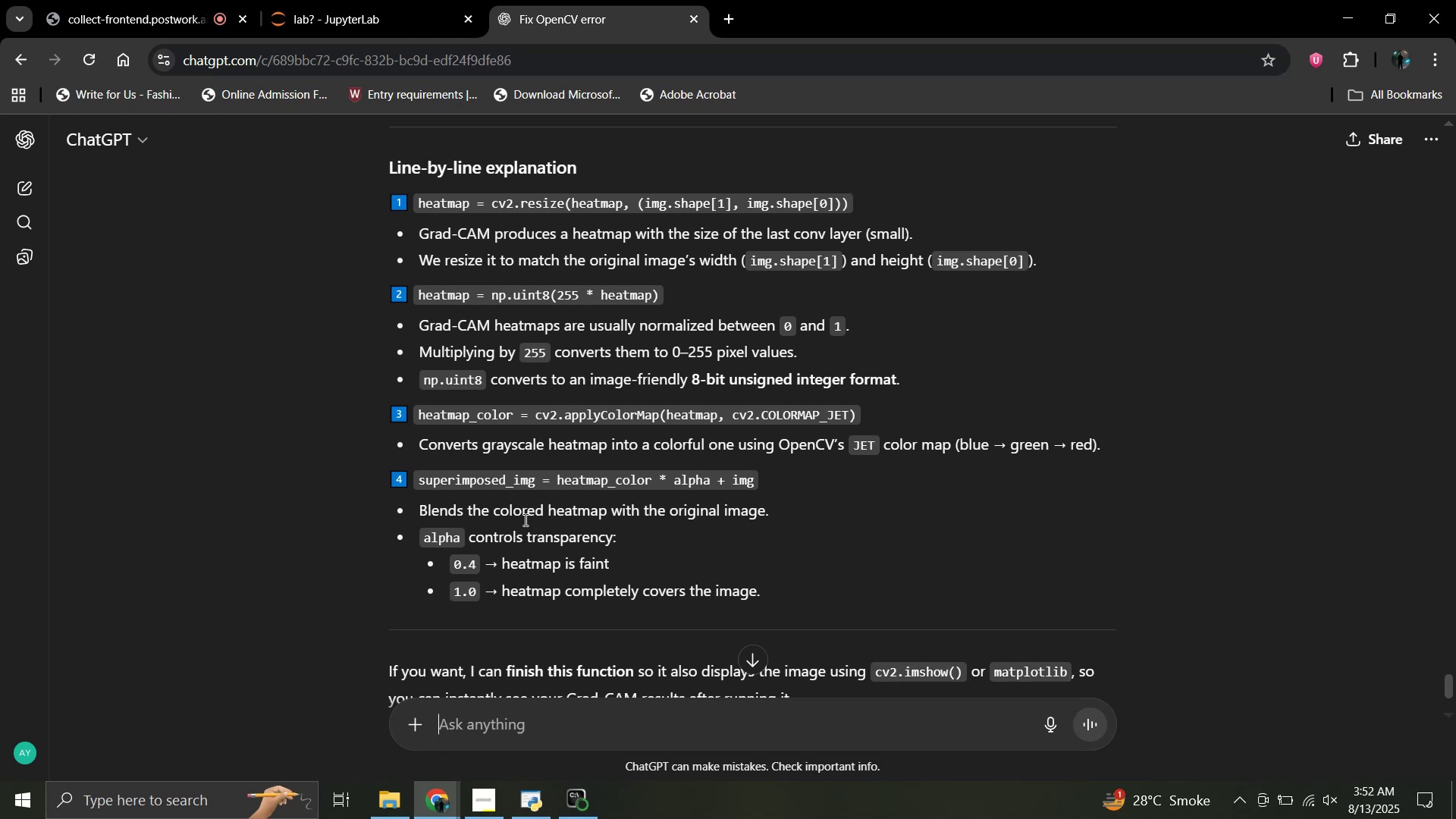 
wait(64.62)
 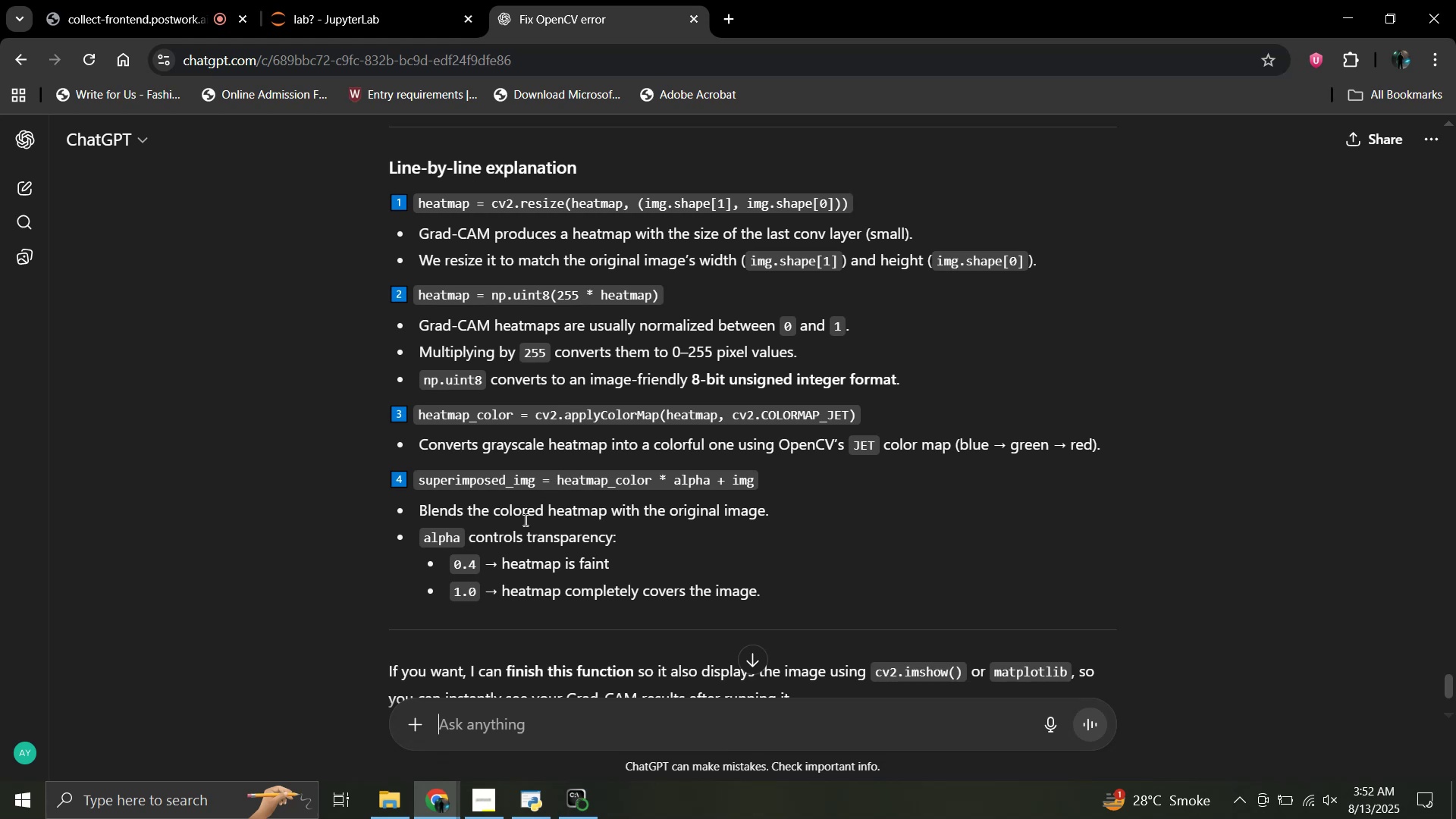 
scroll: coordinate [645, 484], scroll_direction: down, amount: 1.0
 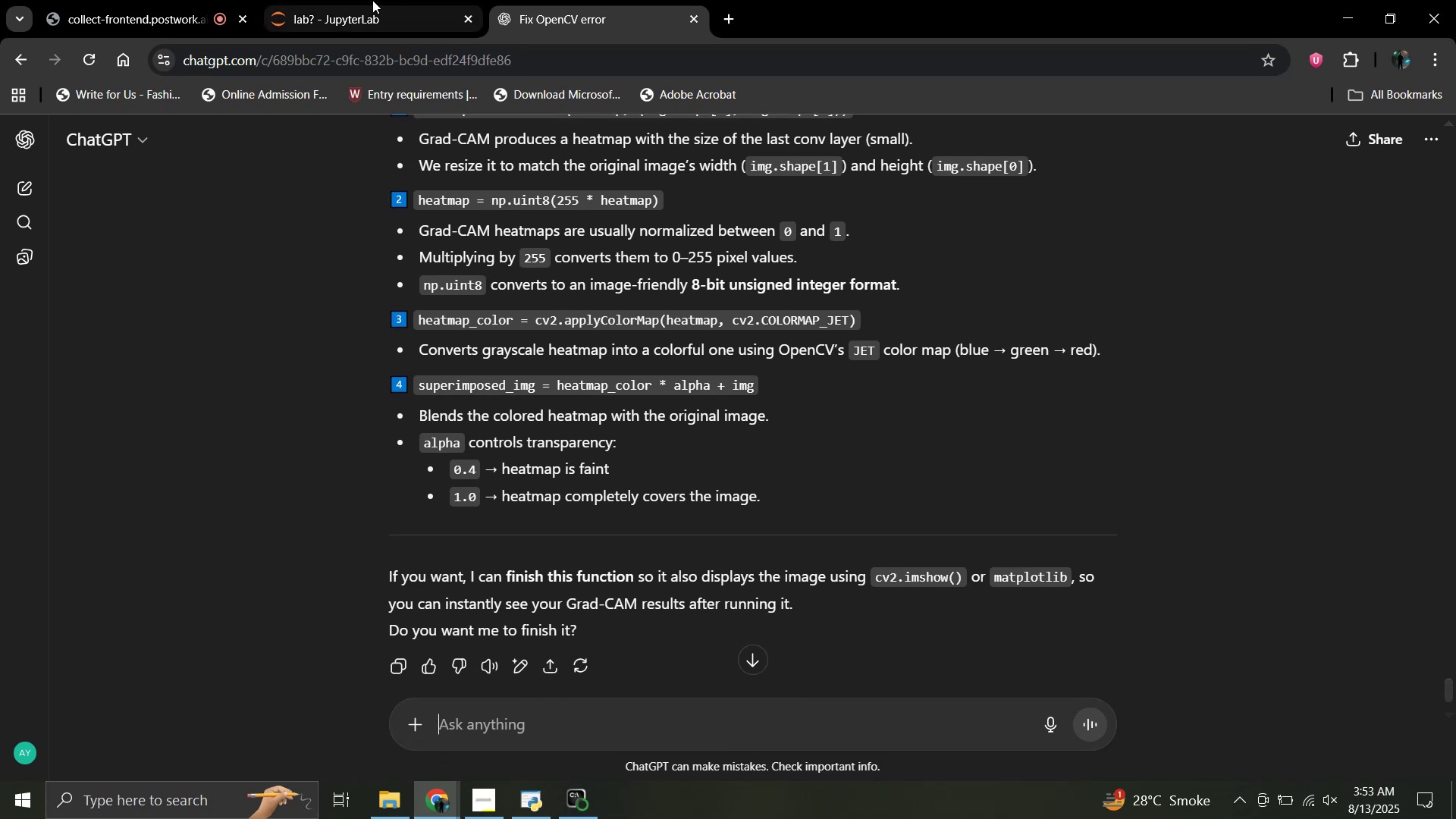 
wait(6.25)
 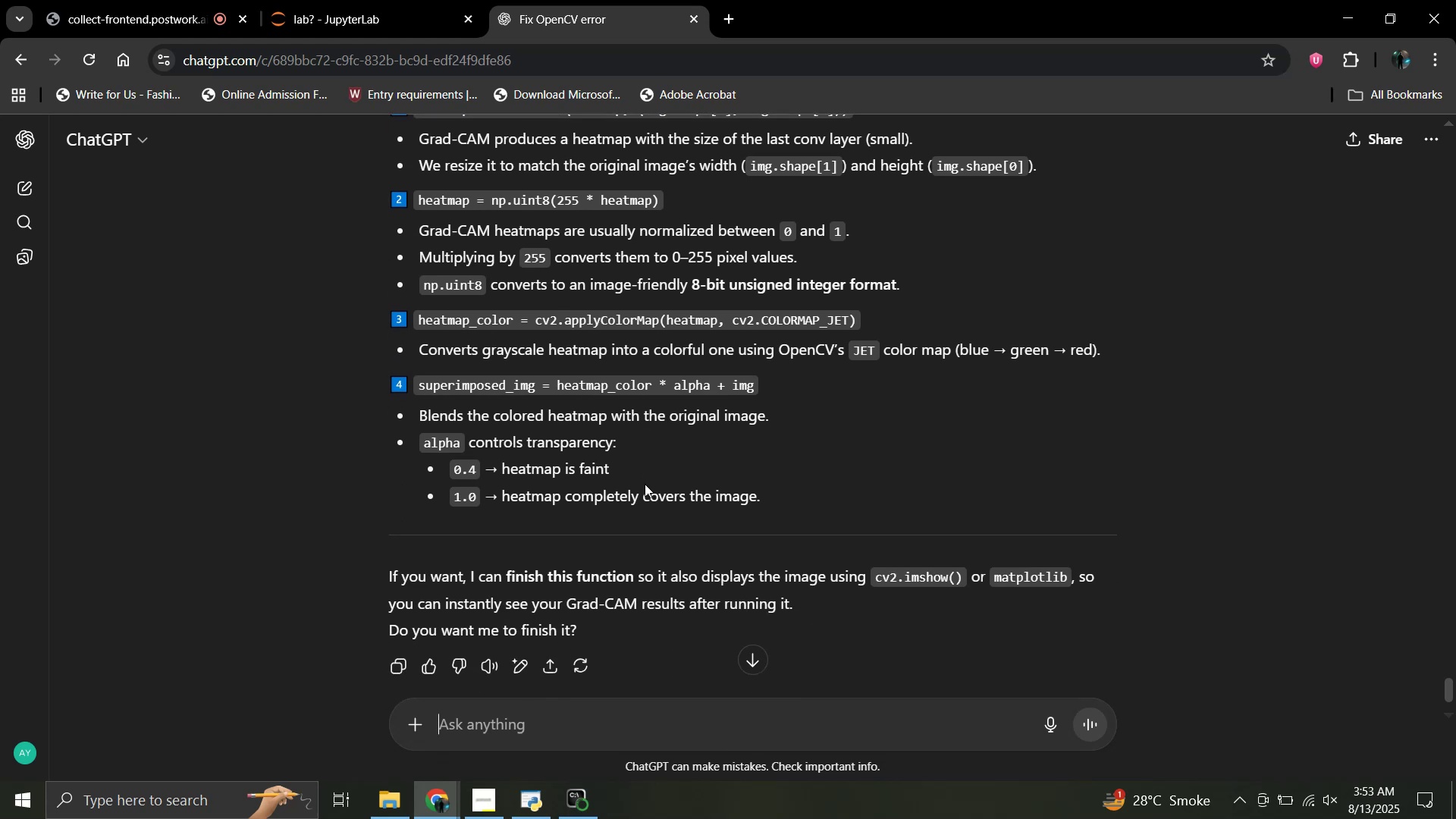 
left_click([372, 0])
 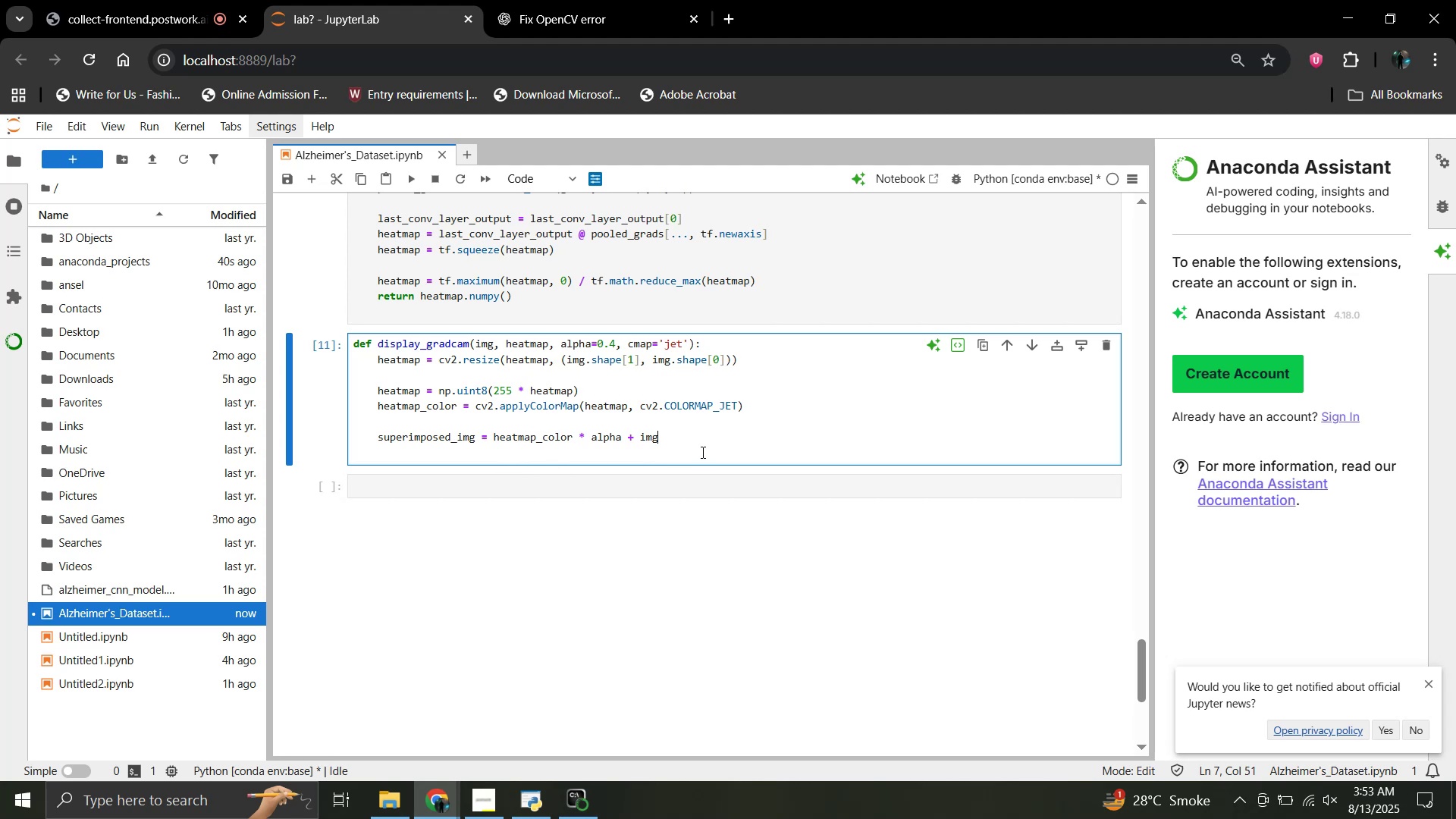 
key(Enter)
 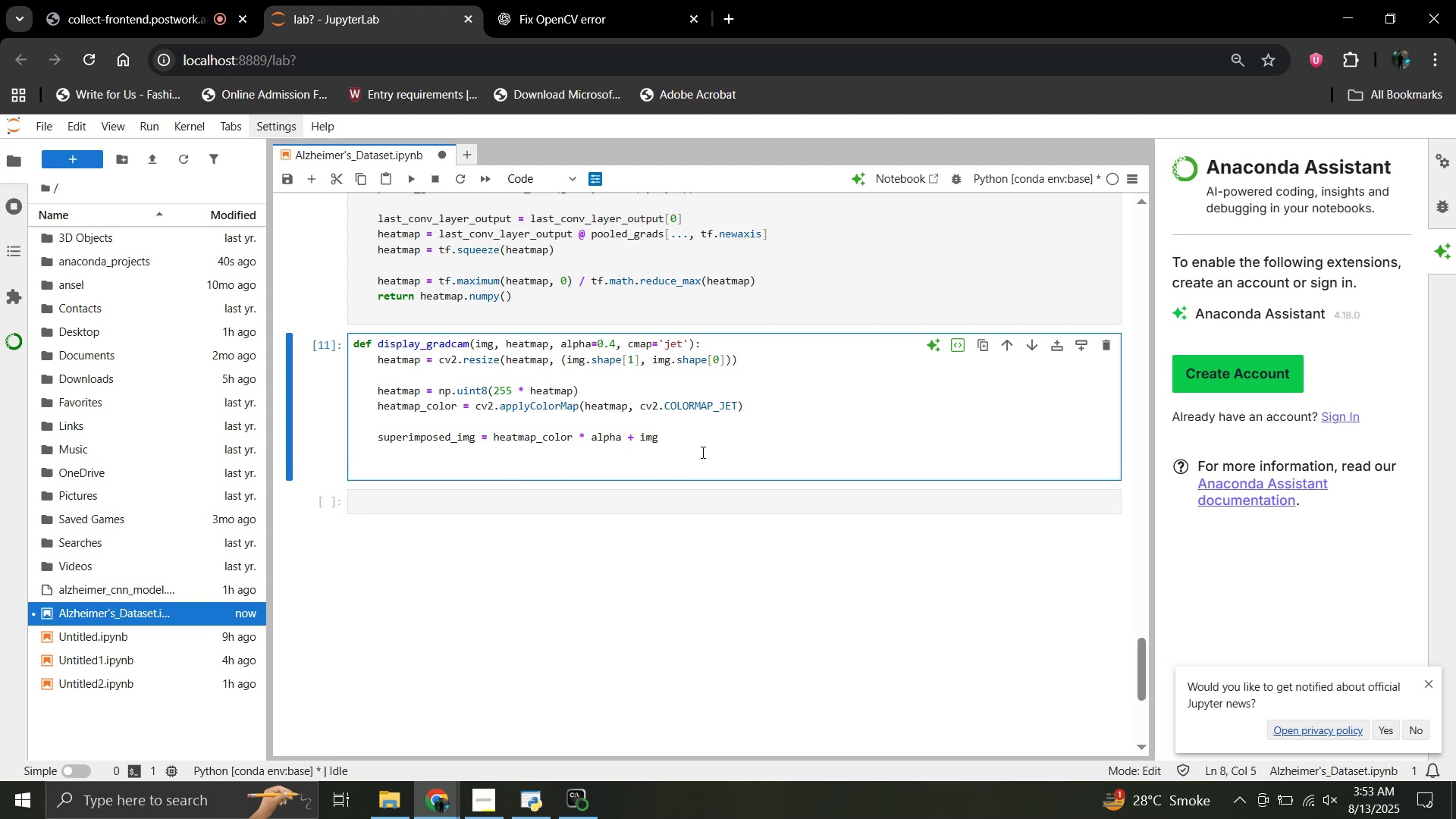 
key(Enter)
 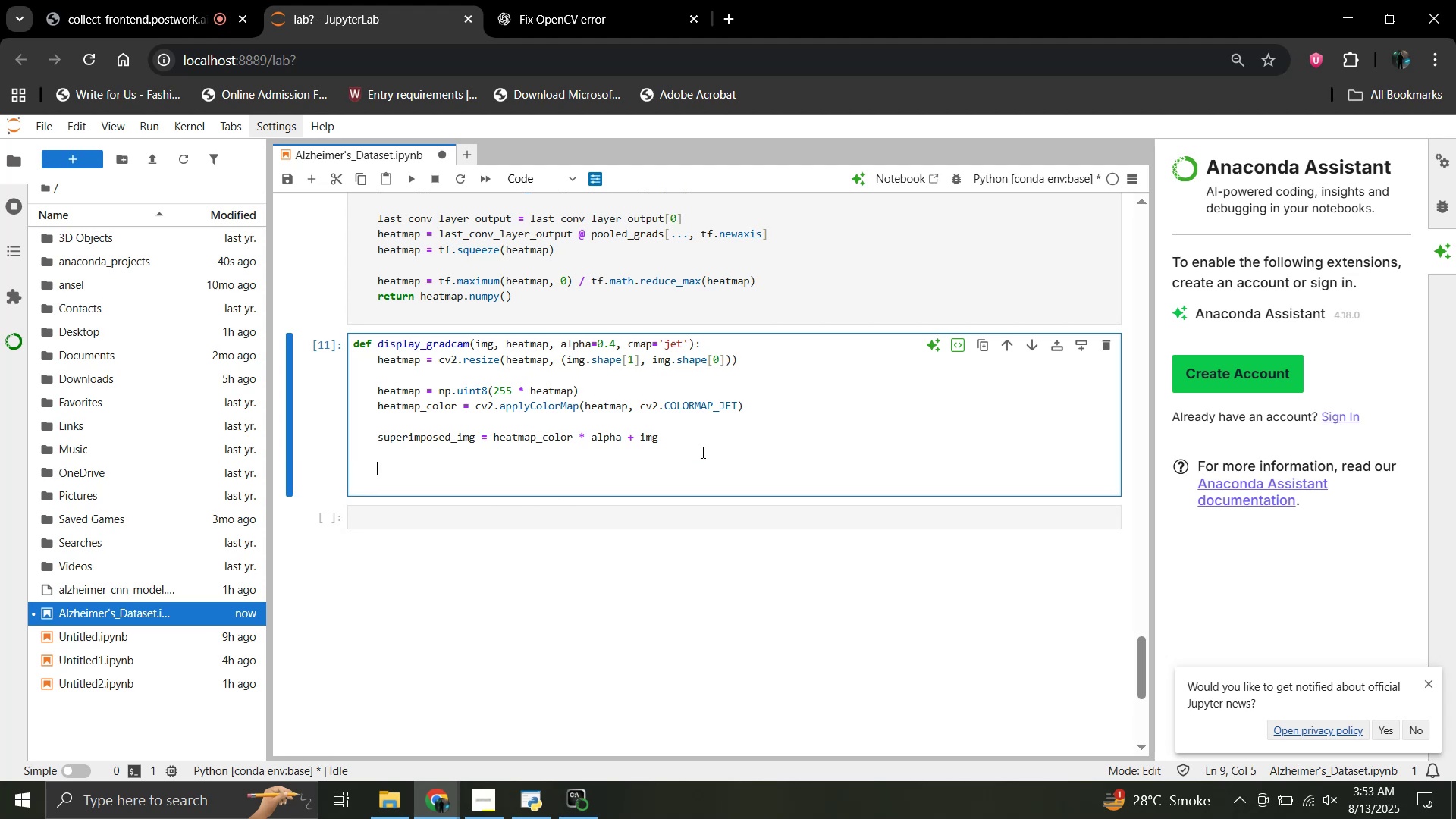 
type(suo=)
key(Backspace)
key(Backspace)
type(perma=)
key(Backspace)
key(Backspace)
key(Backspace)
type(imposed_imp)
key(Backspace)
type(g = np.clip()
 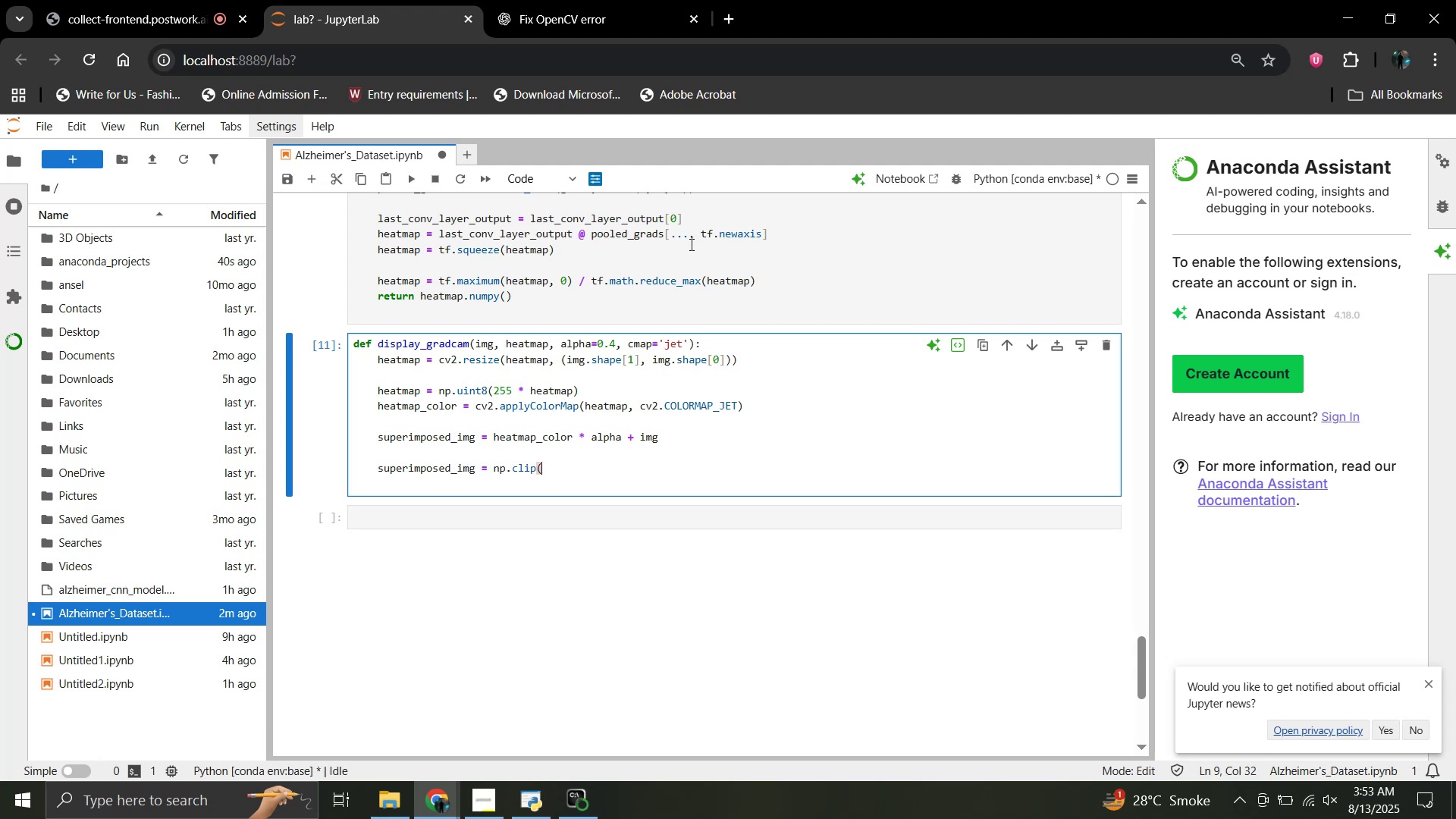 
wait(6.2)
 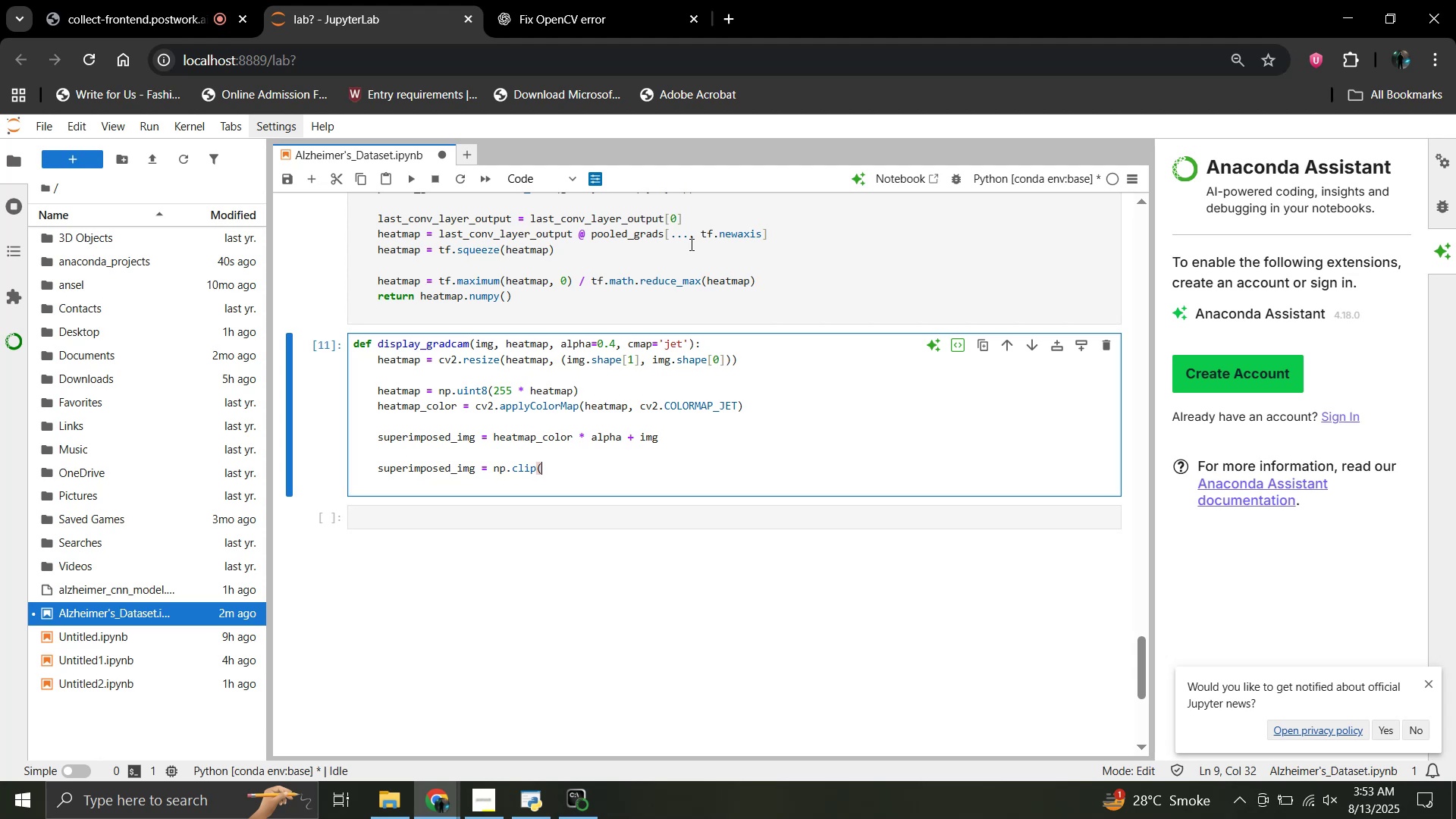 
type(superimposed_img, 0,2)
key(Backspace)
type( 255)
 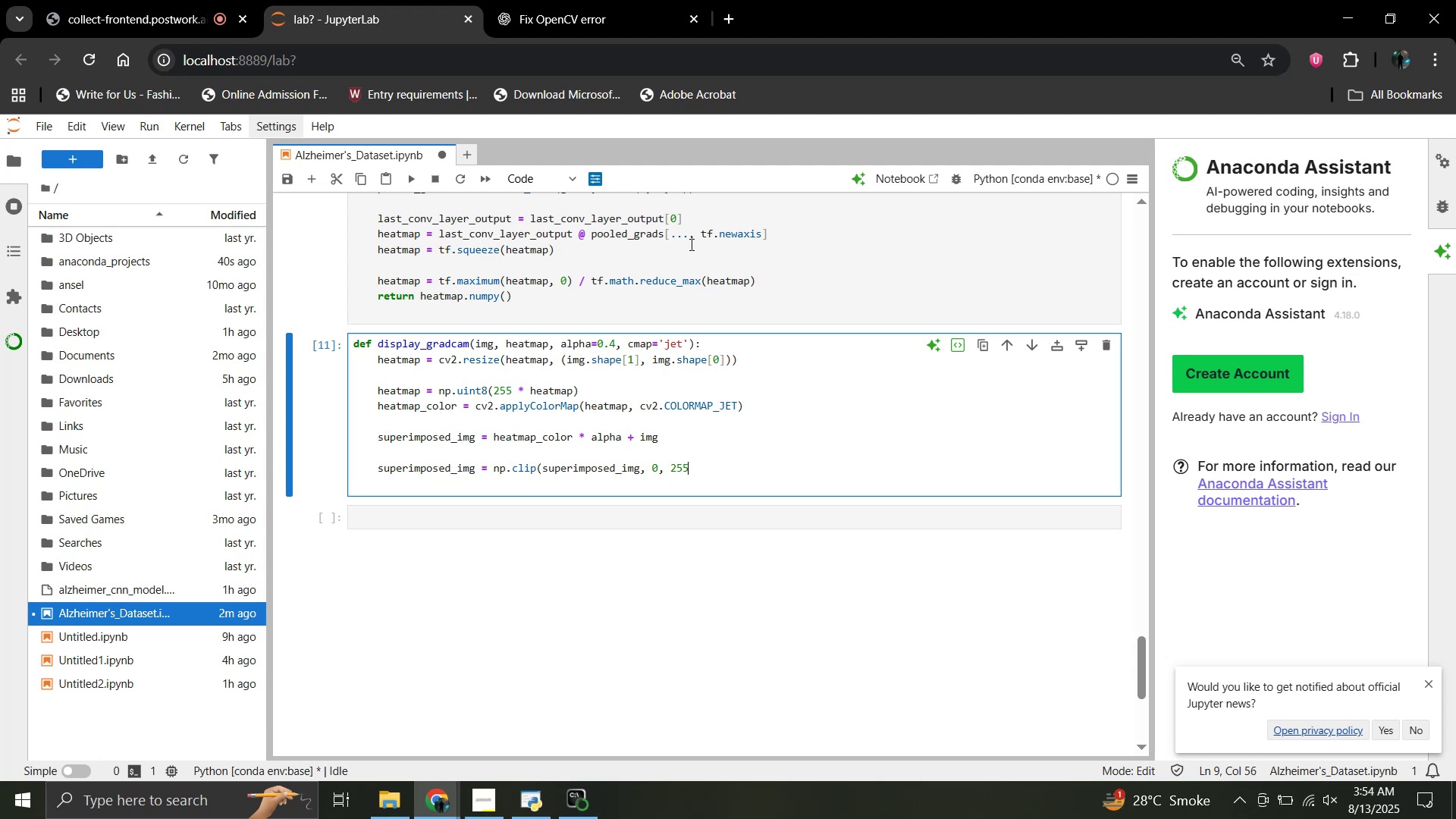 
key(Shift+0)
 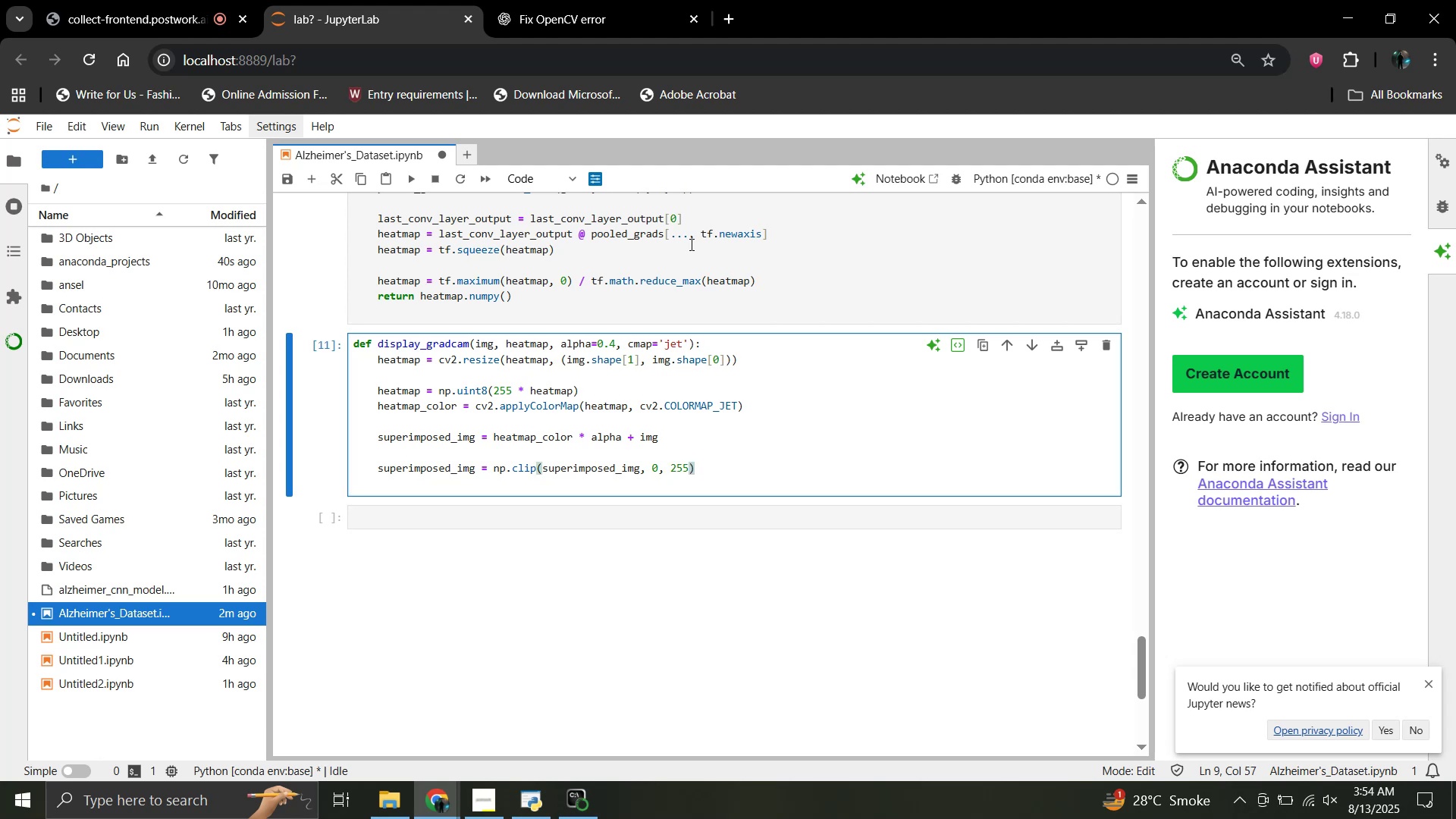 
key(Period)
 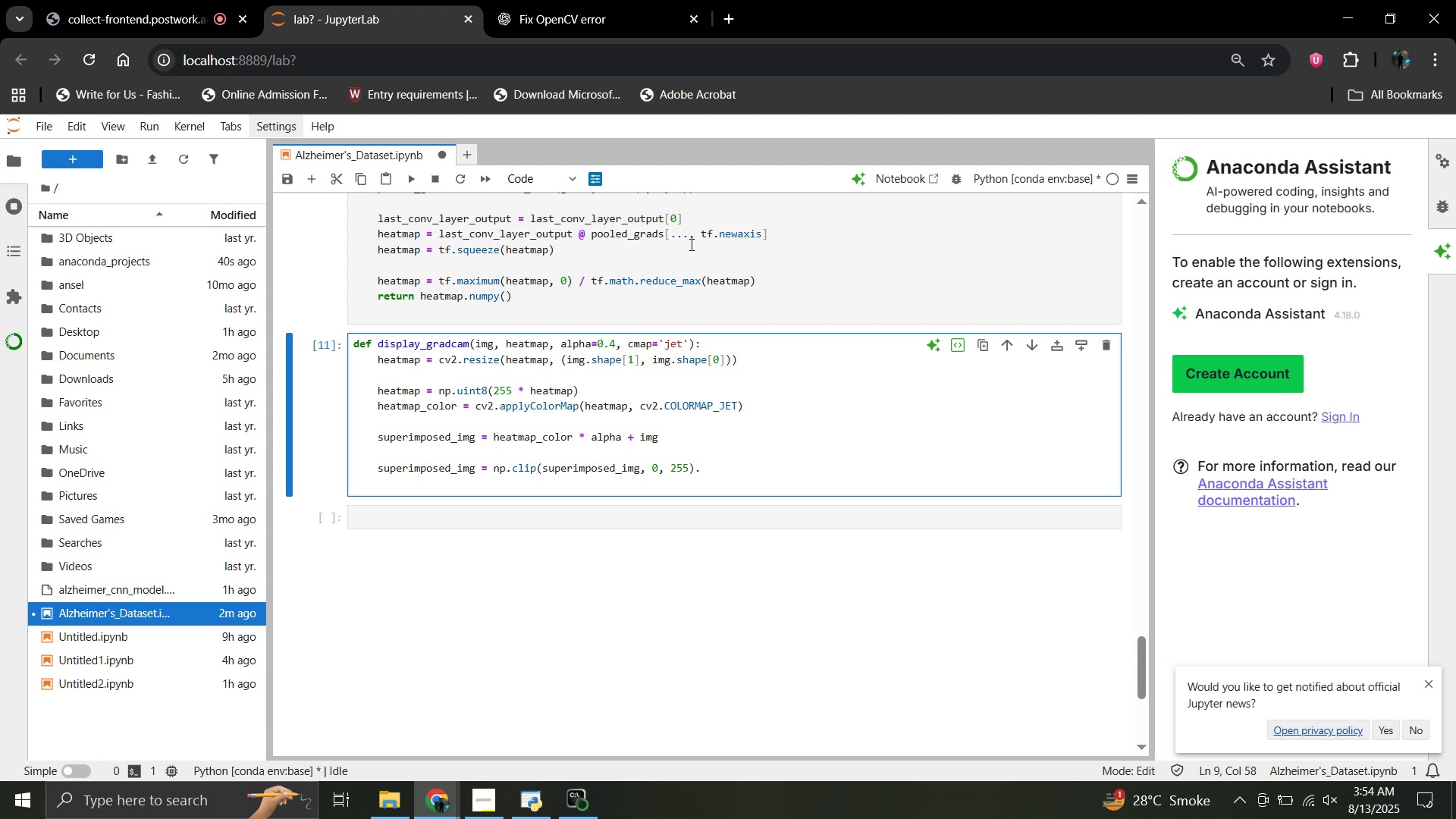 
type(astype(np.uint8))
 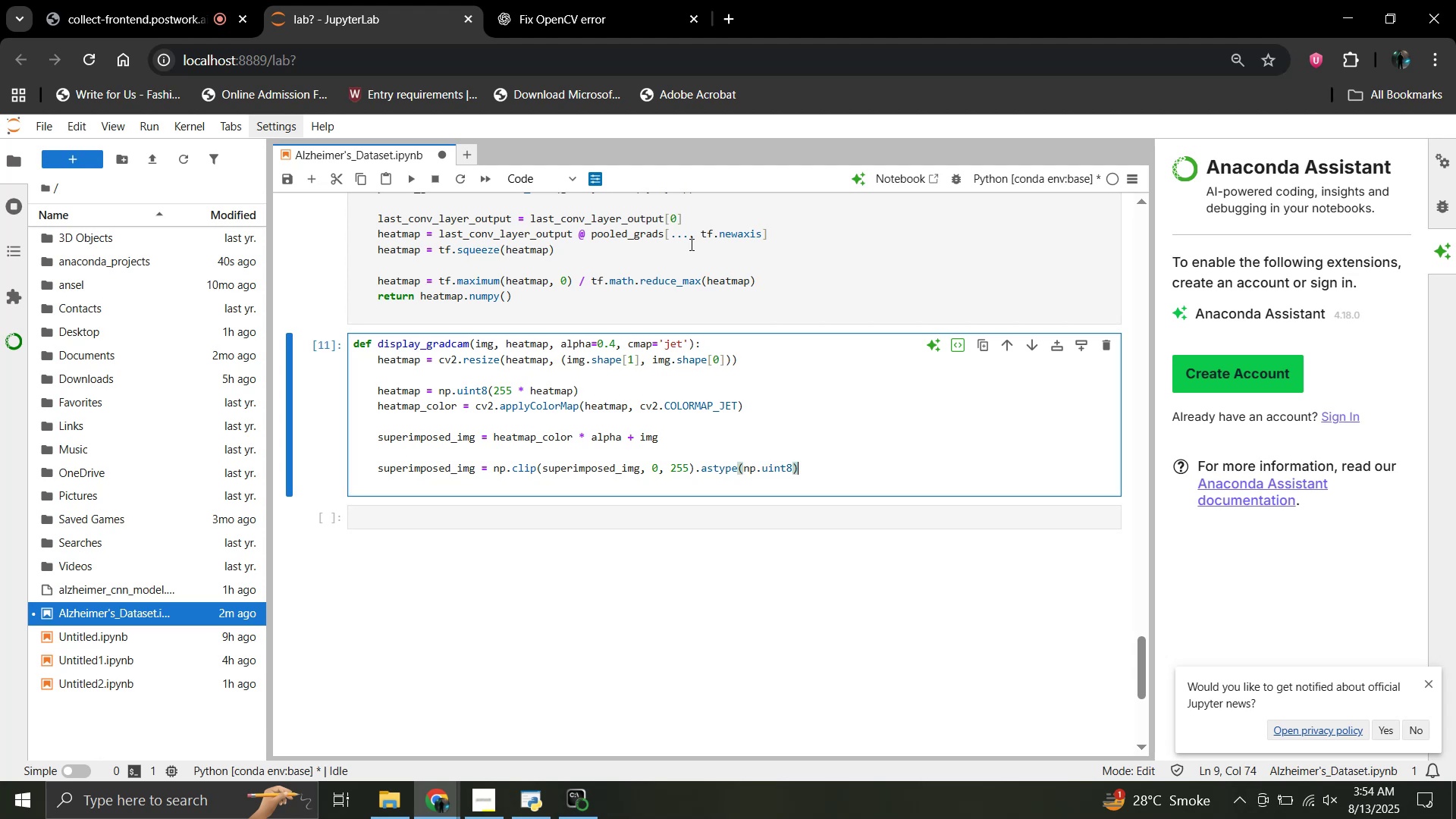 
key(Enter)
 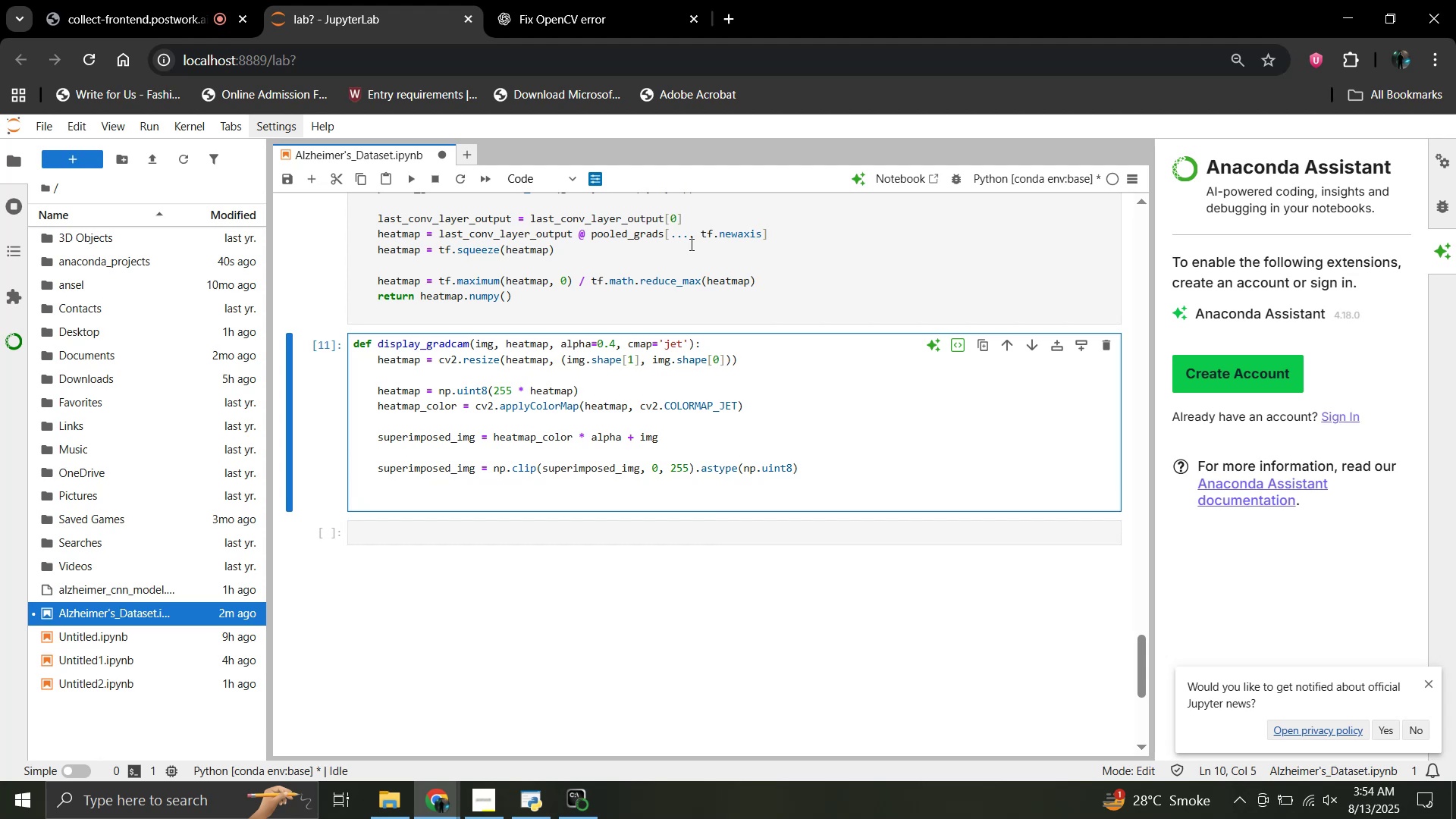 
wait(7.83)
 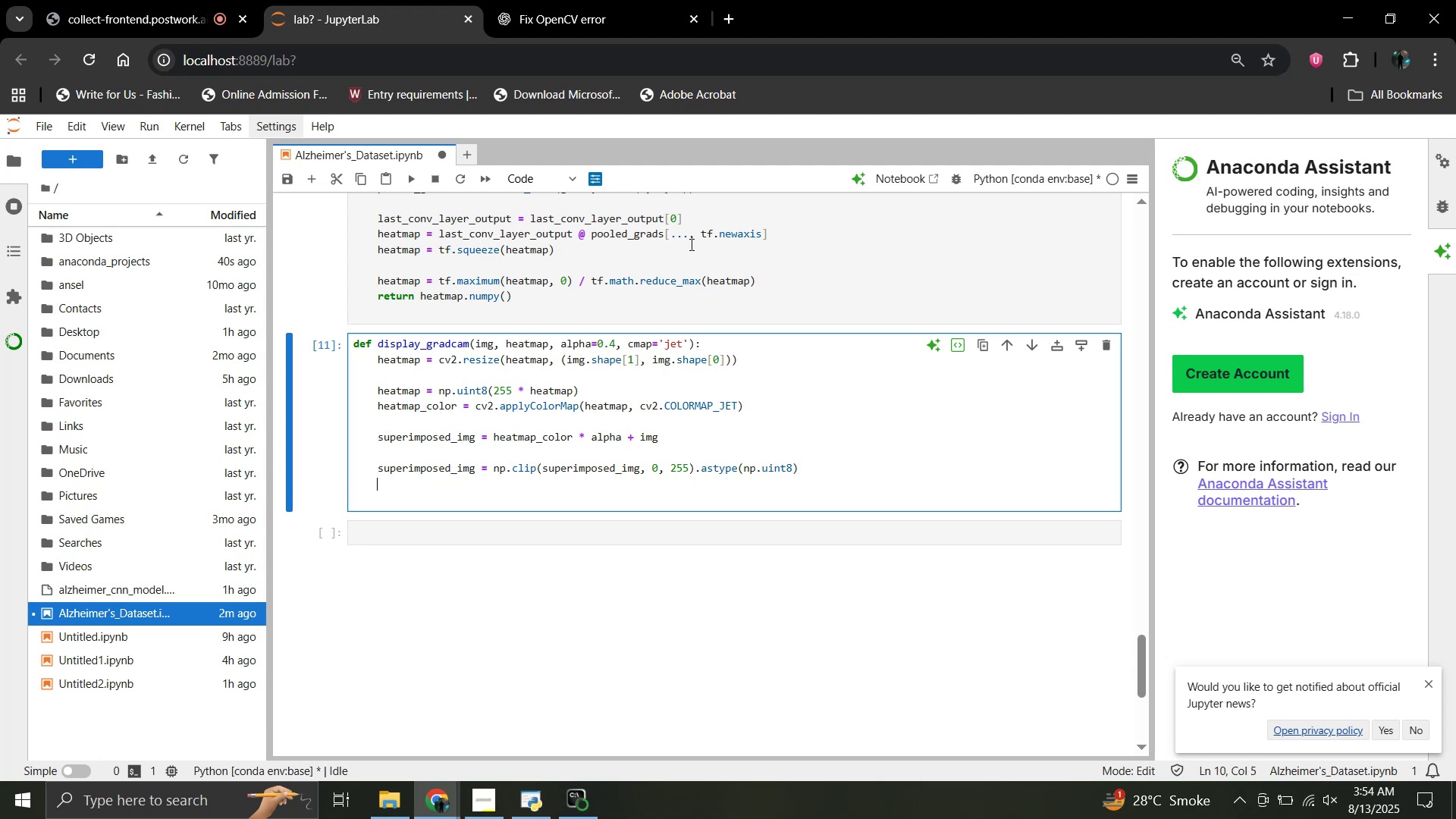 
key(Enter)
 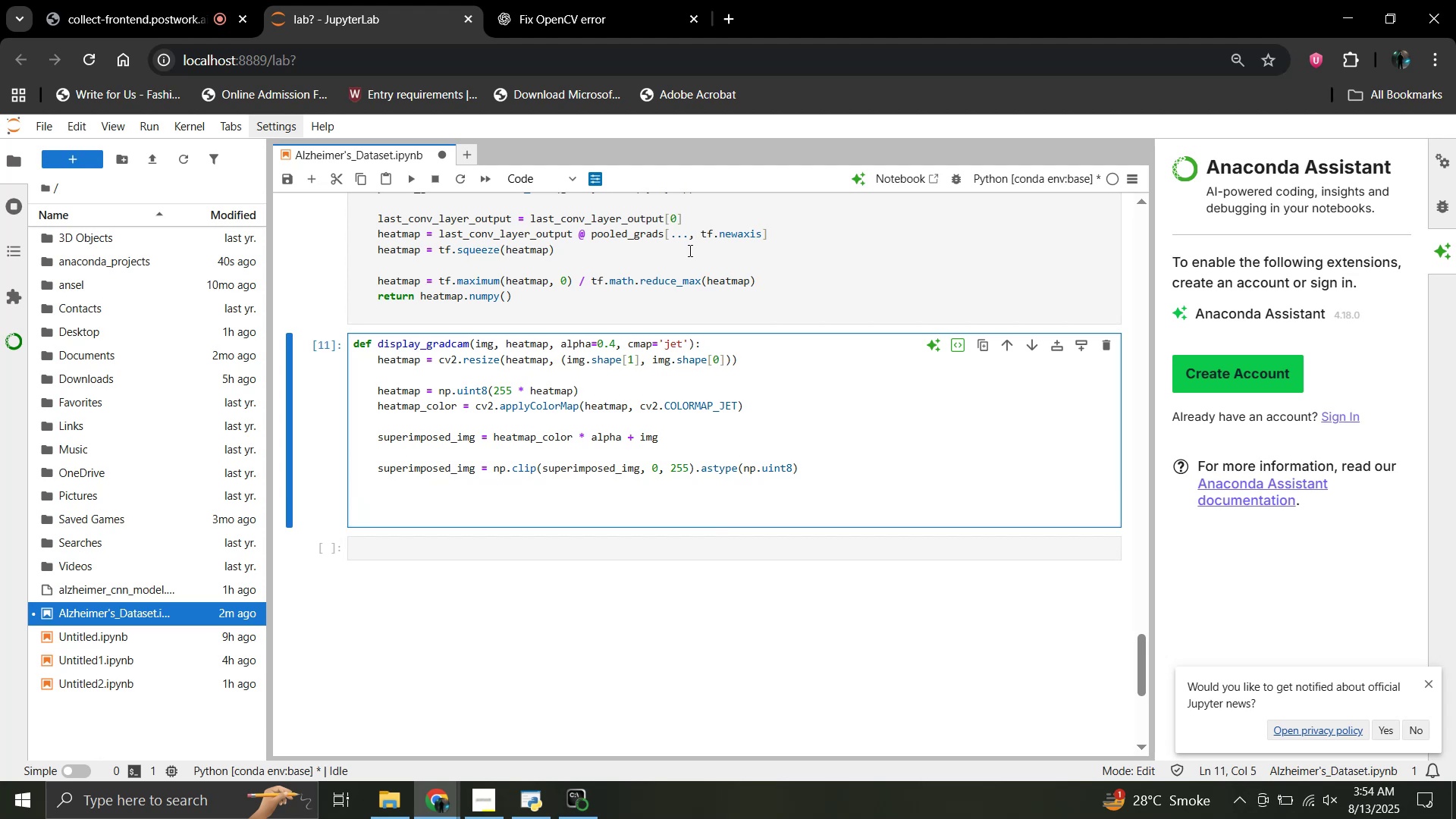 
wait(6.1)
 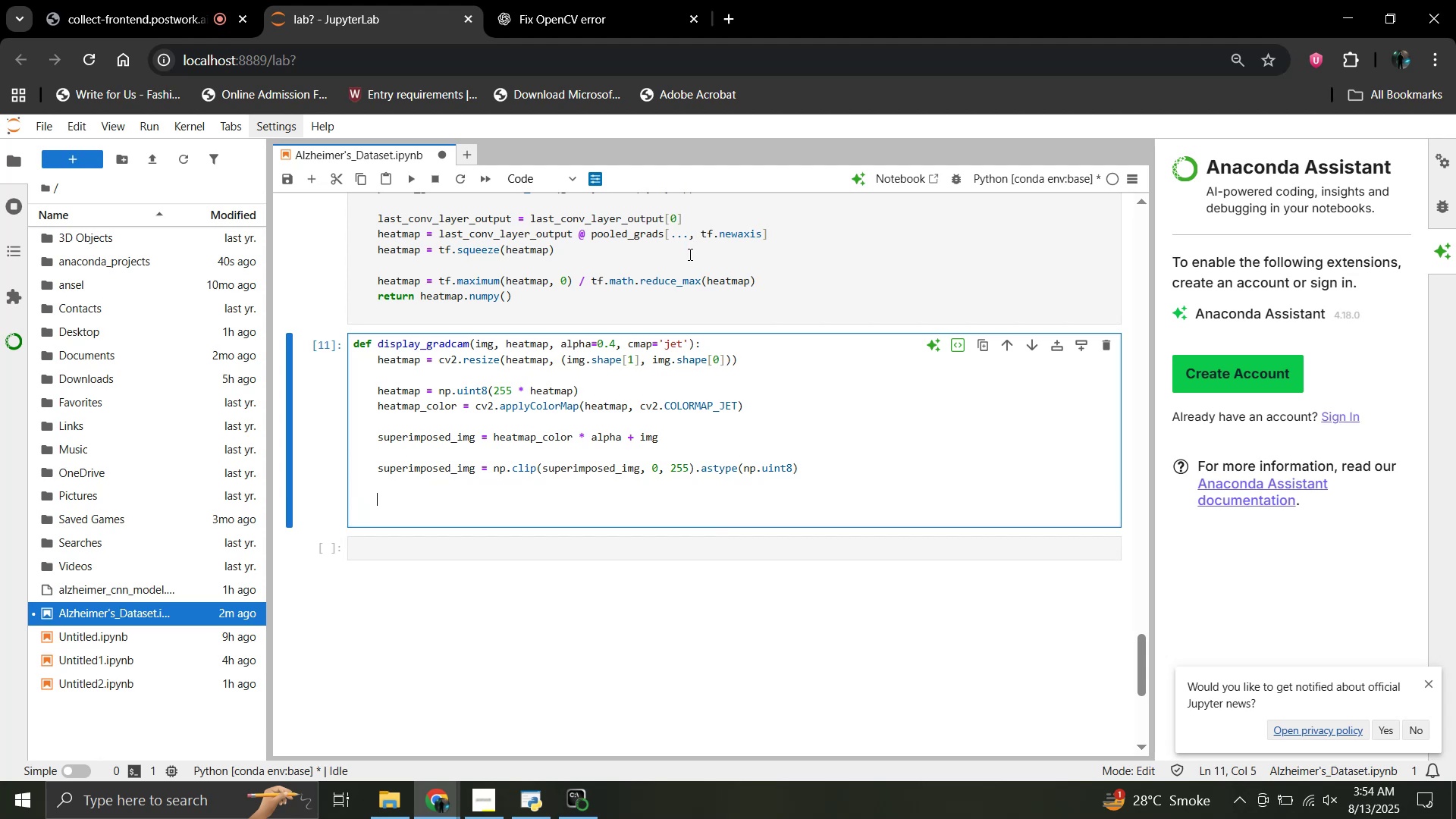 
type(plt.figure(figsize=(6, 6)
 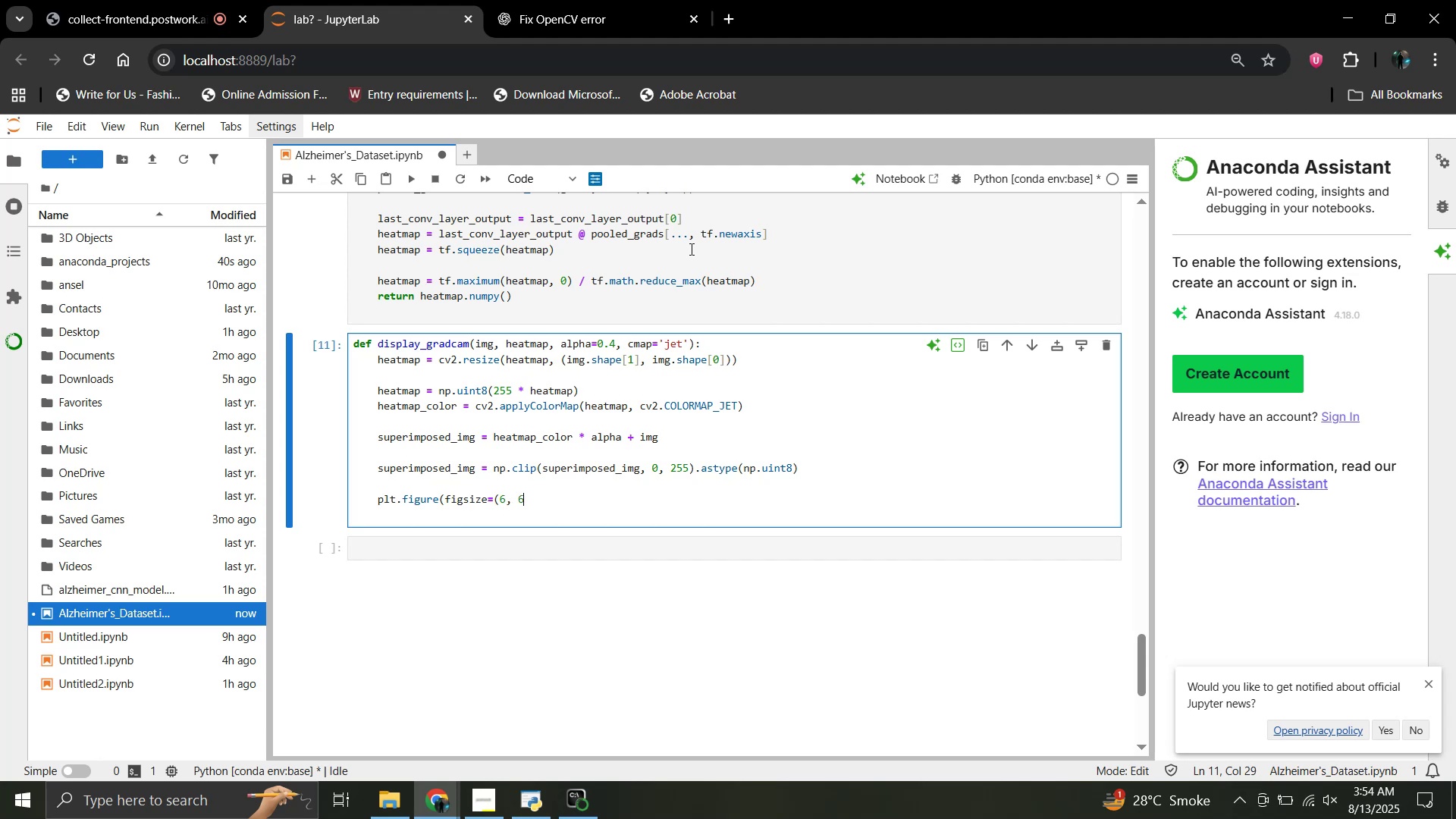 
hold_key(key=ShiftLeft, duration=1.51)
 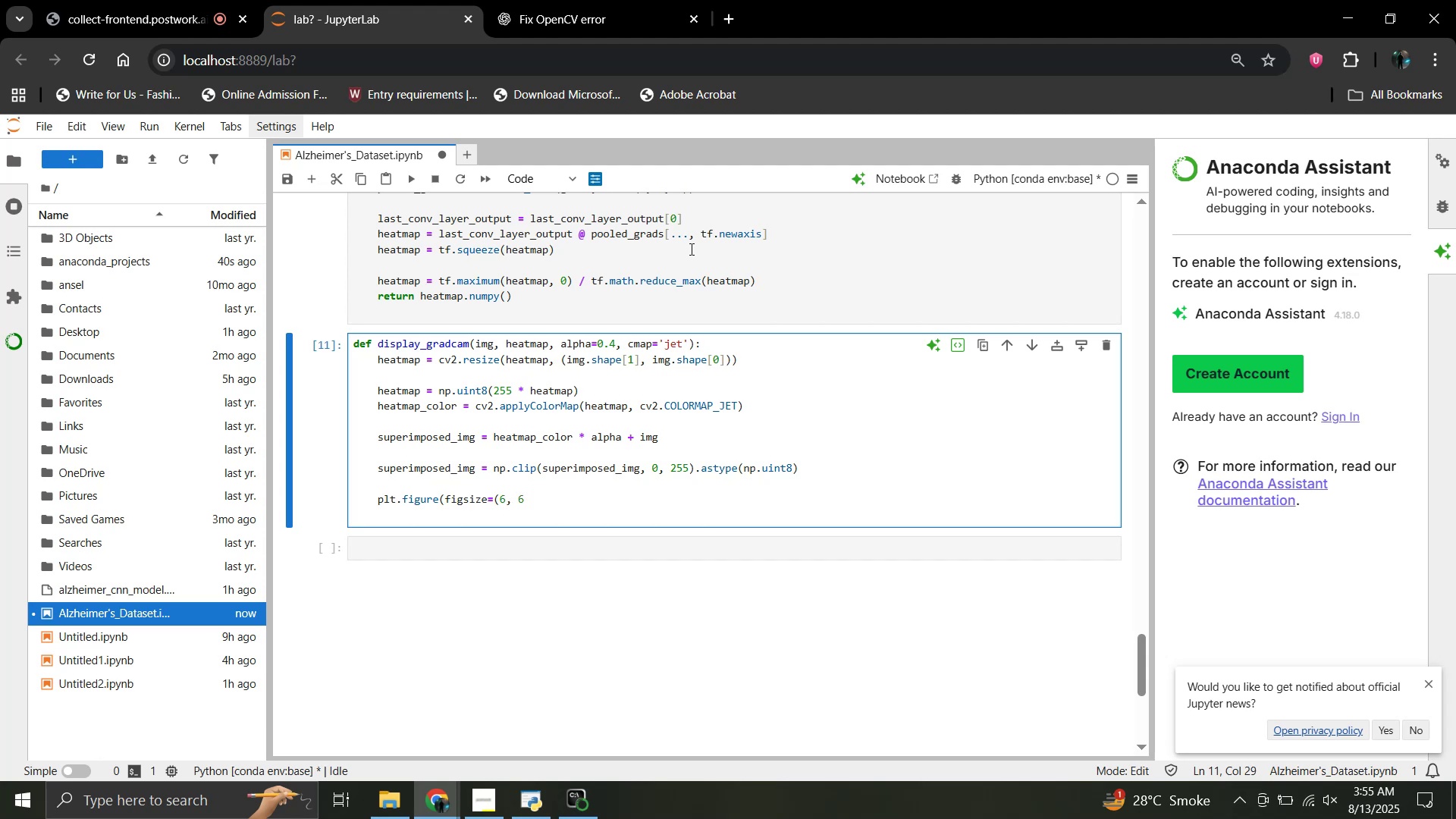 
type()))
 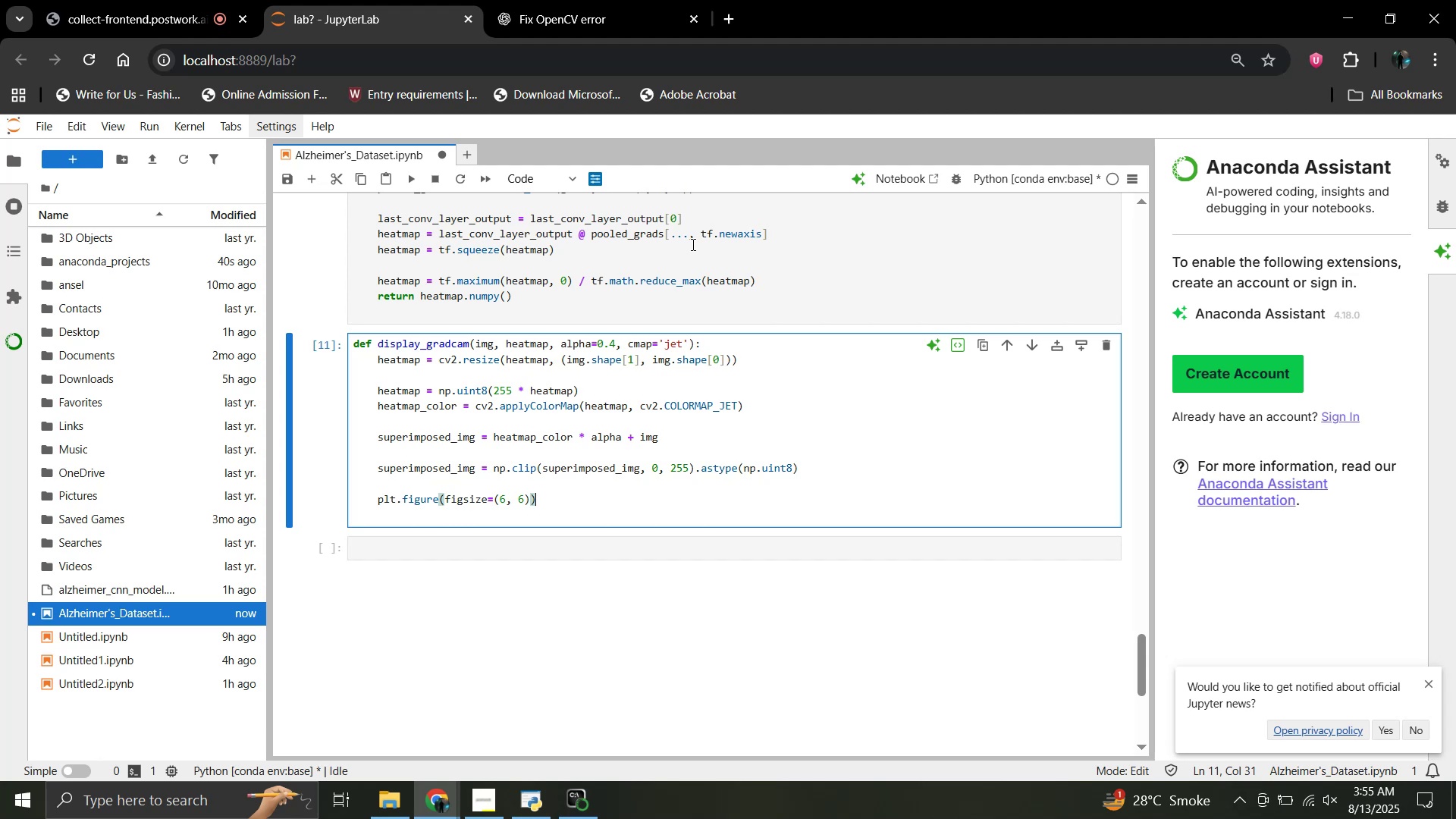 
wait(5.41)
 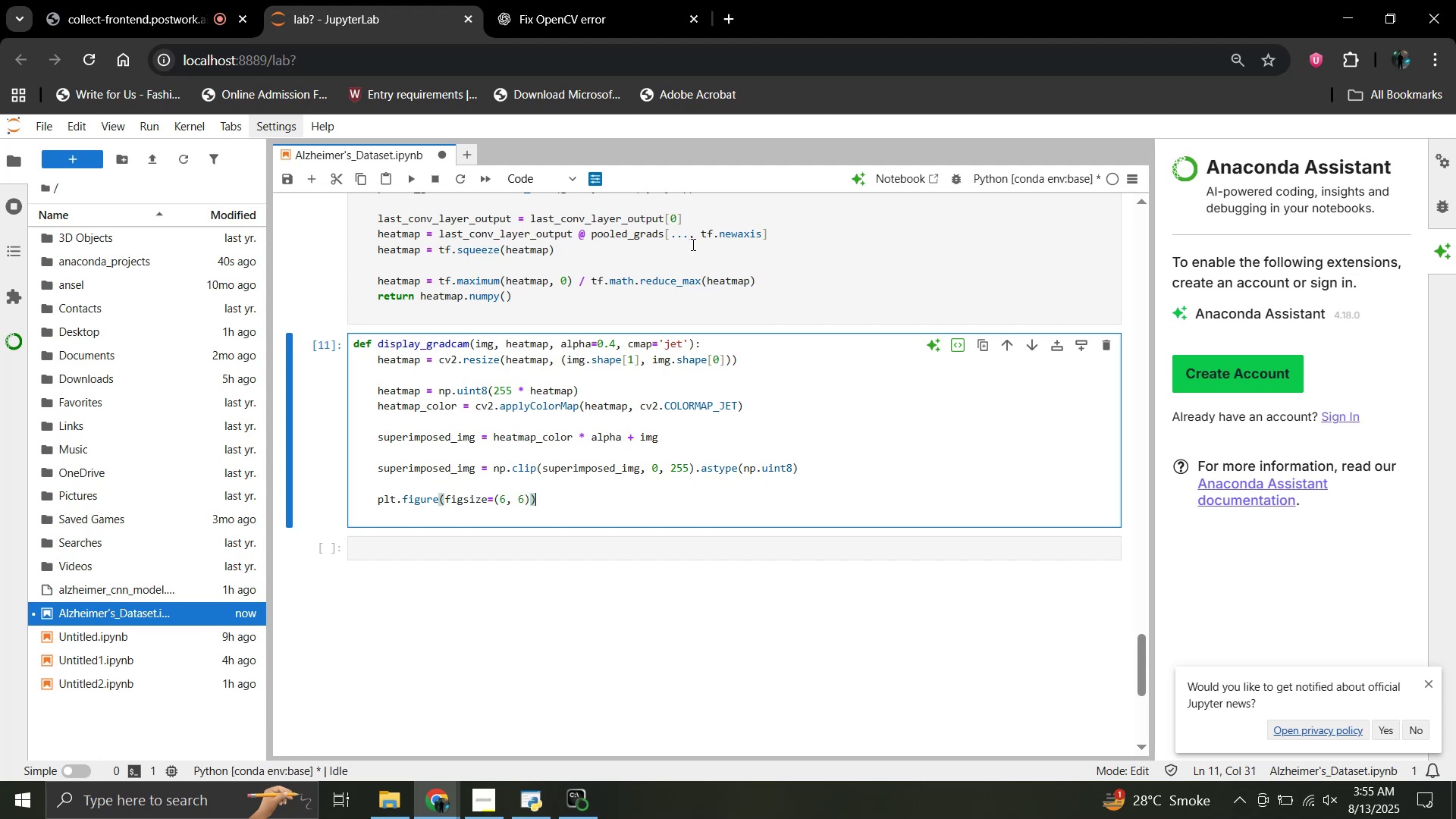 
key(Enter)
 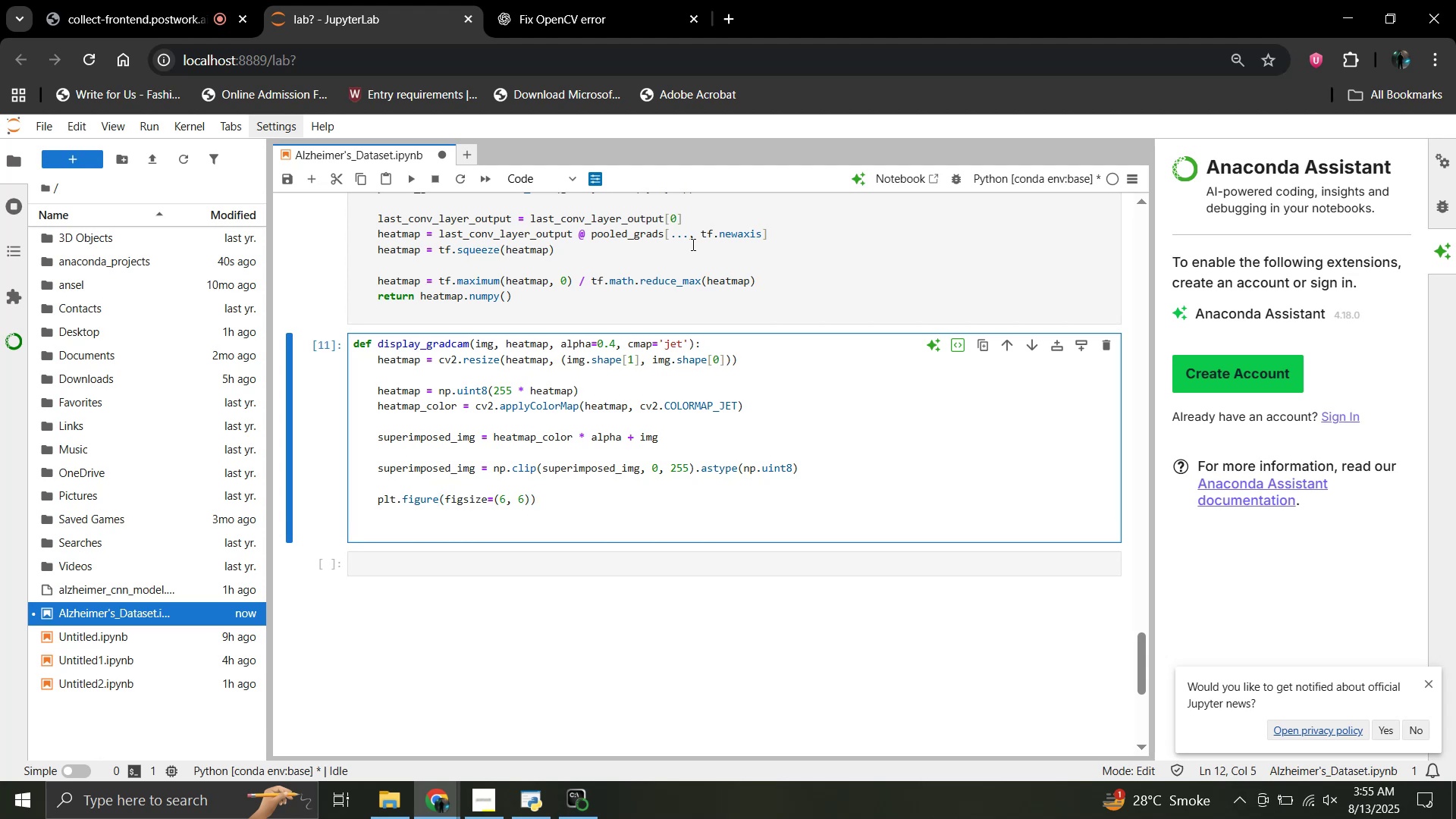 
type(plt.imshow(superimposed+img))
 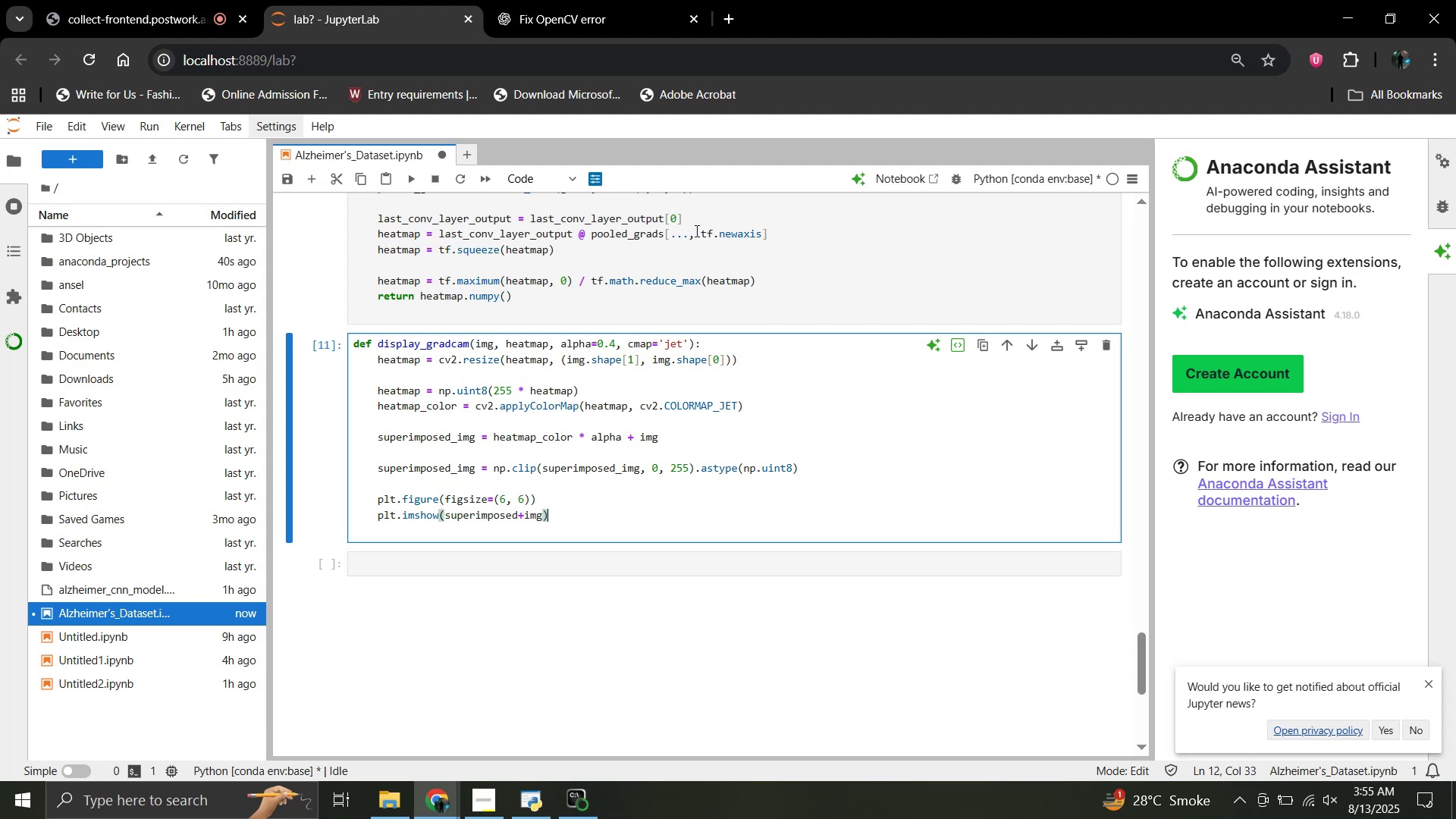 
key(ArrowLeft)
 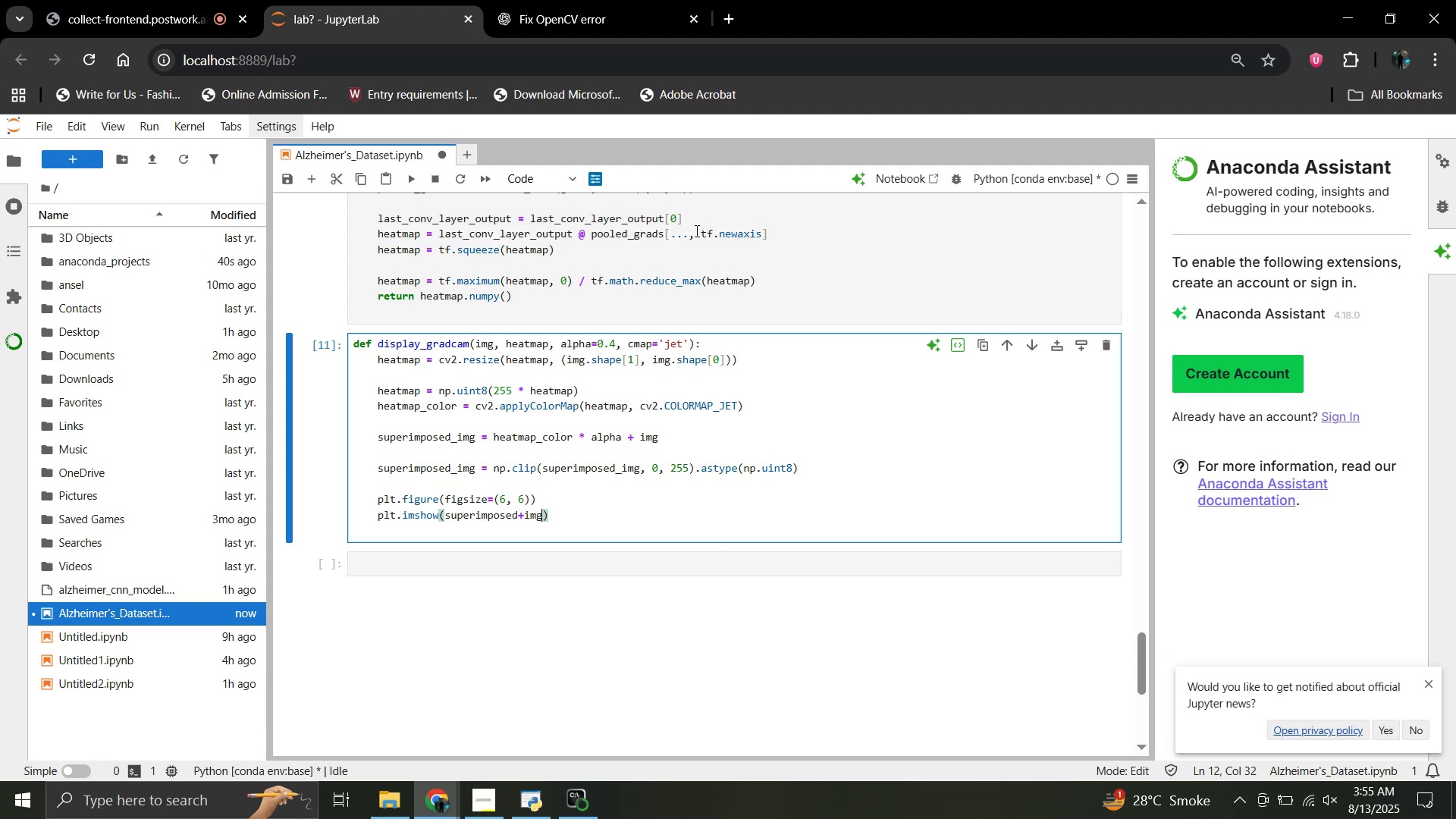 
key(ArrowLeft)
 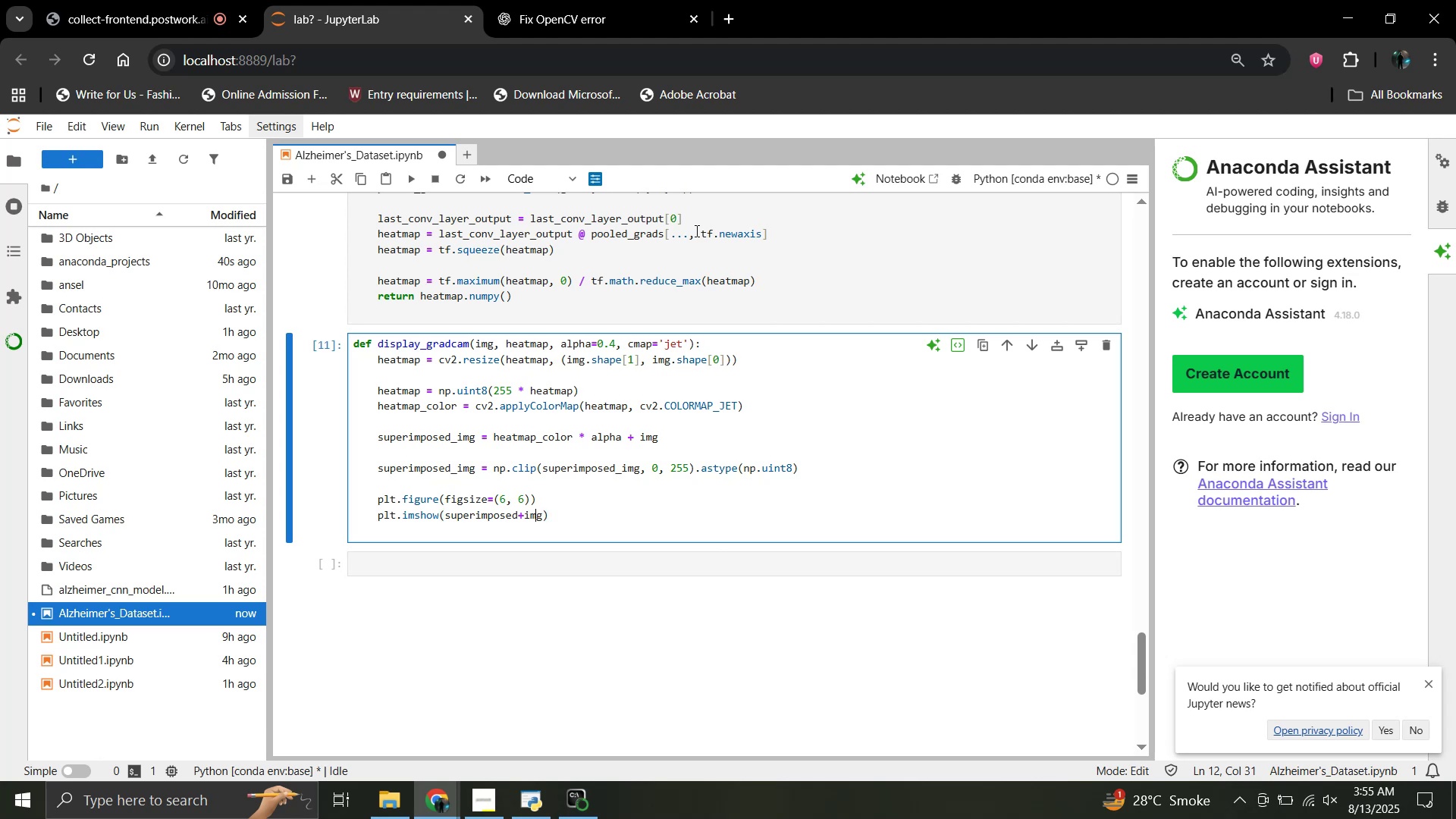 
key(ArrowLeft)
 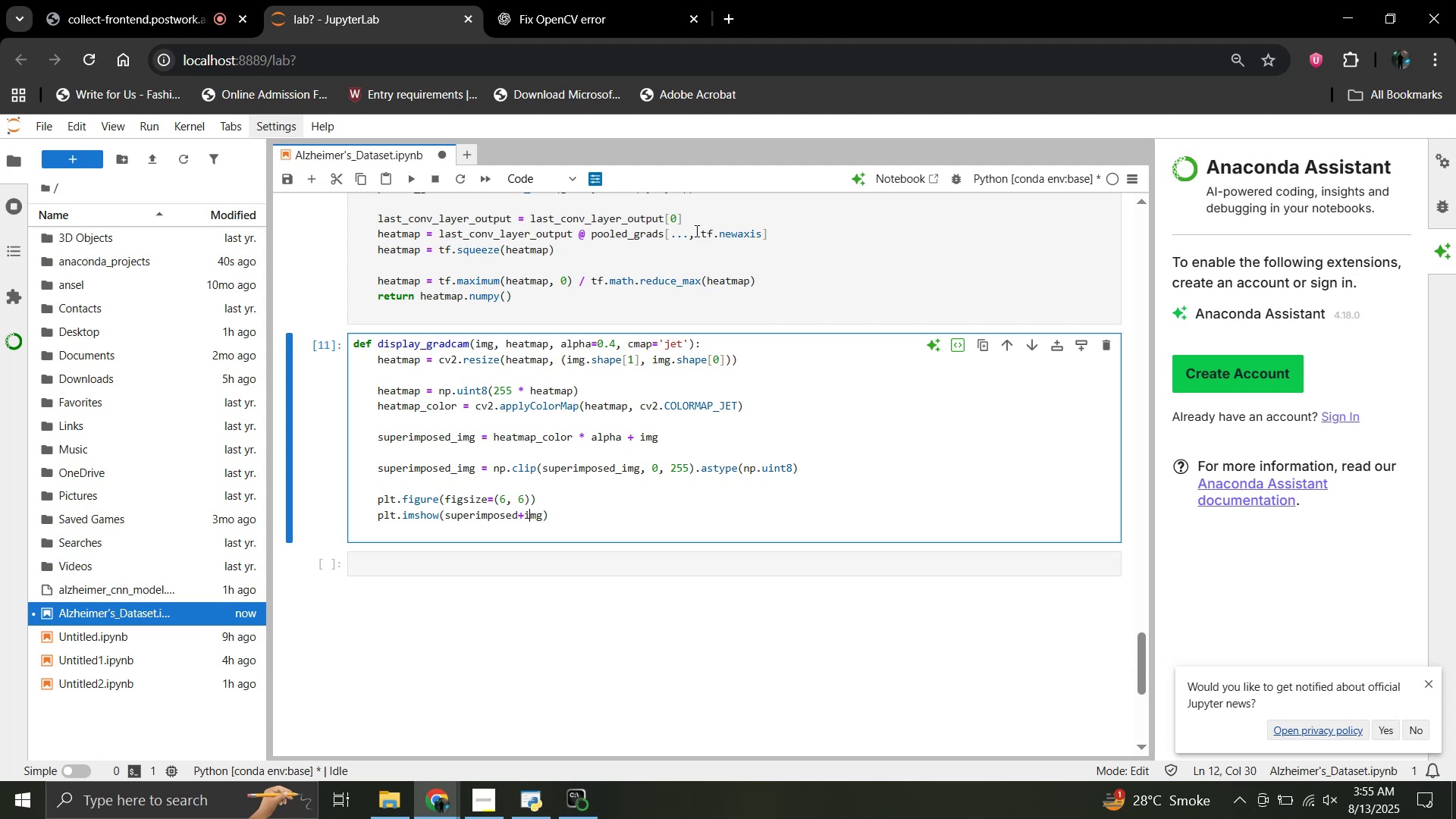 
key(ArrowLeft)
 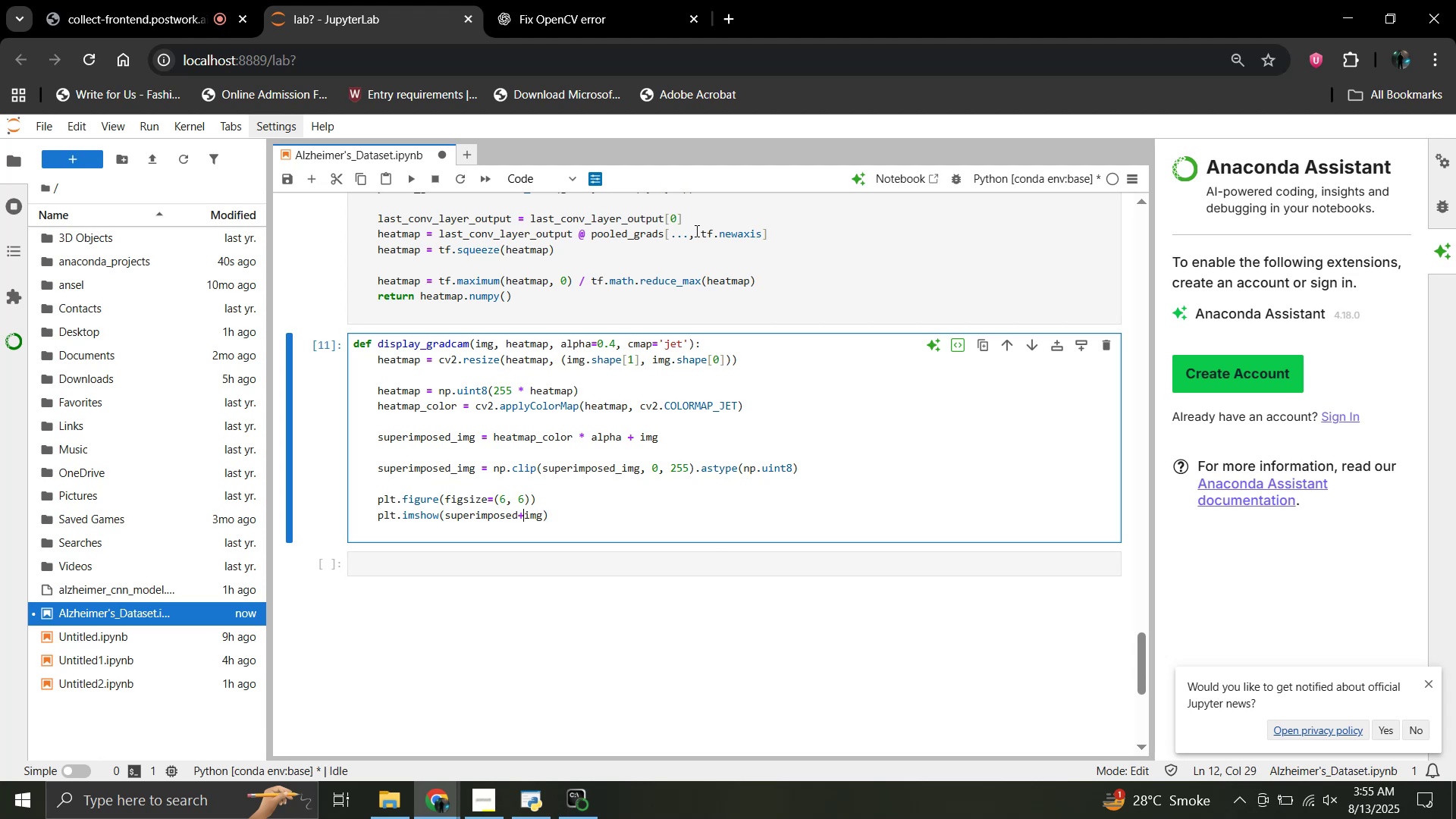 
key(Backspace)
 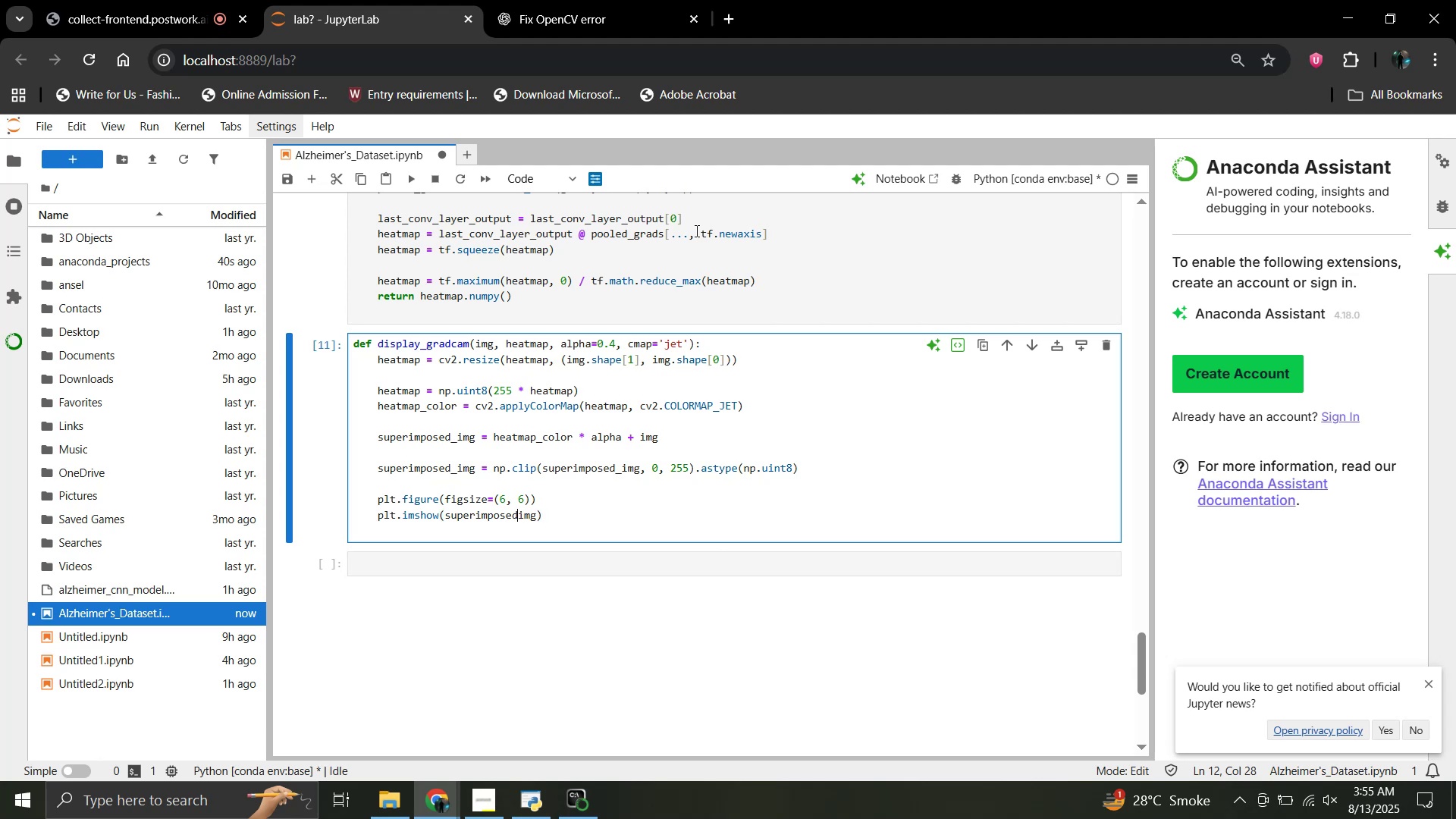 
key(Shift+Minus)
 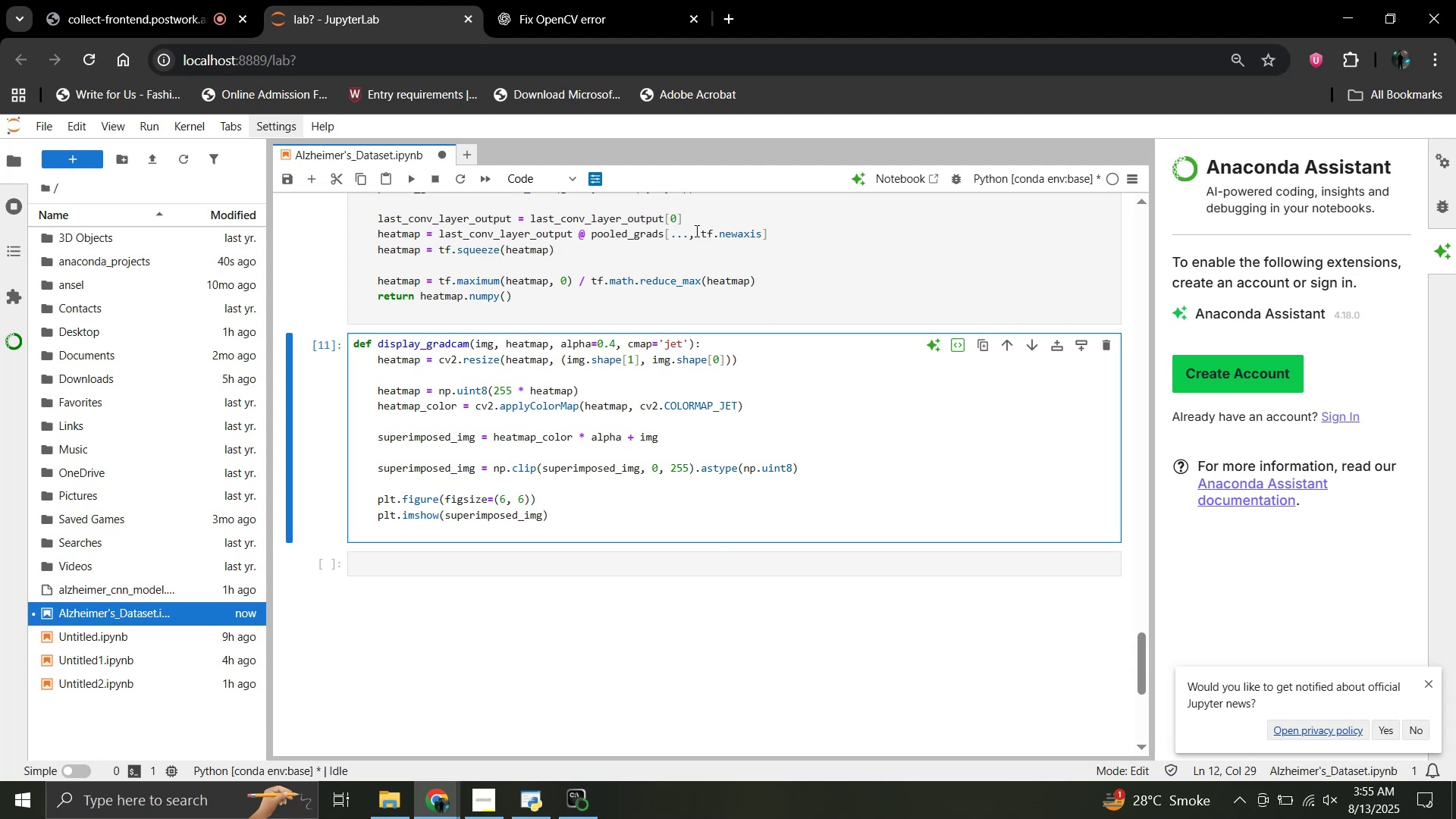 
key(ArrowRight)
 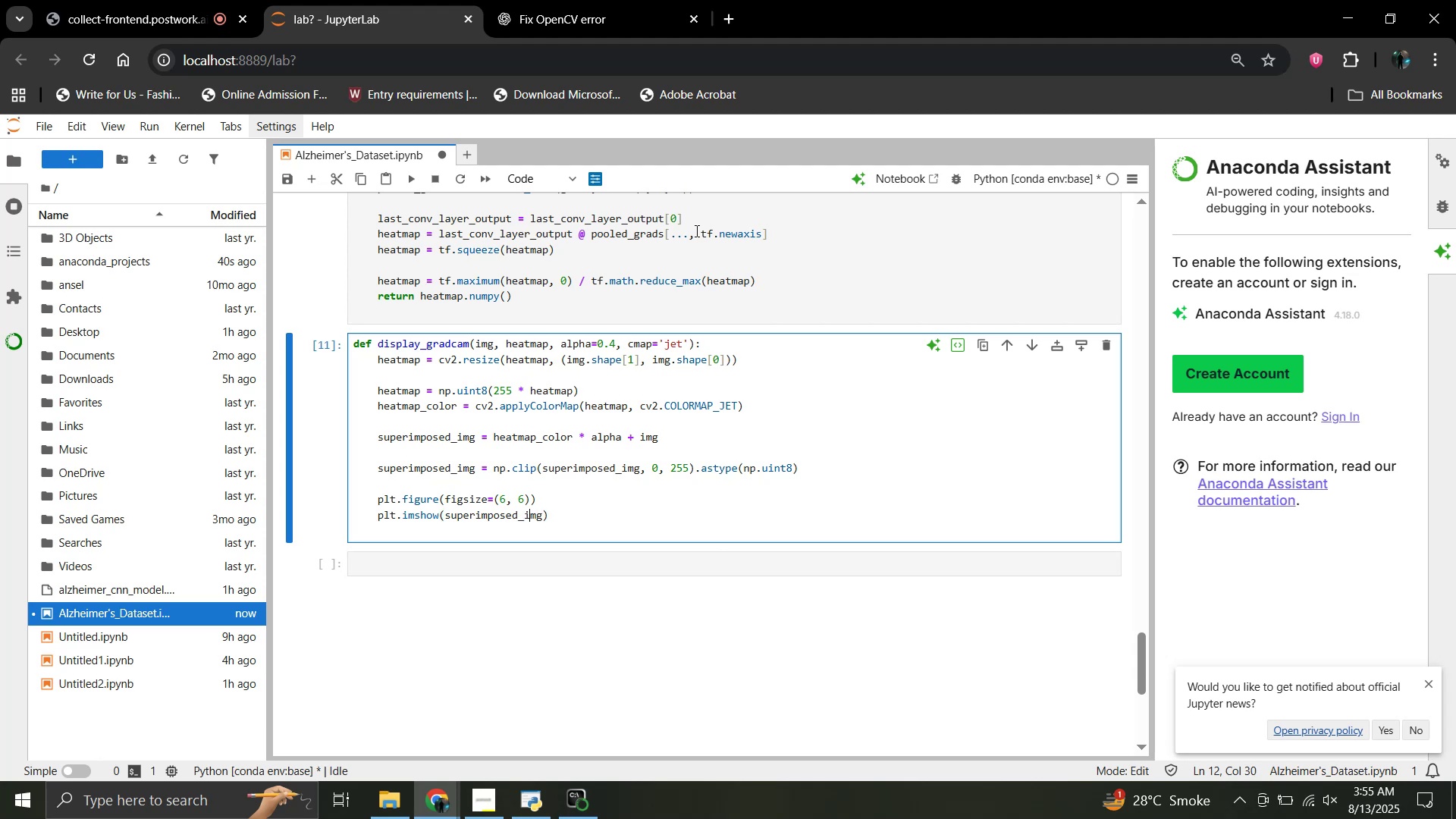 
key(ArrowRight)
 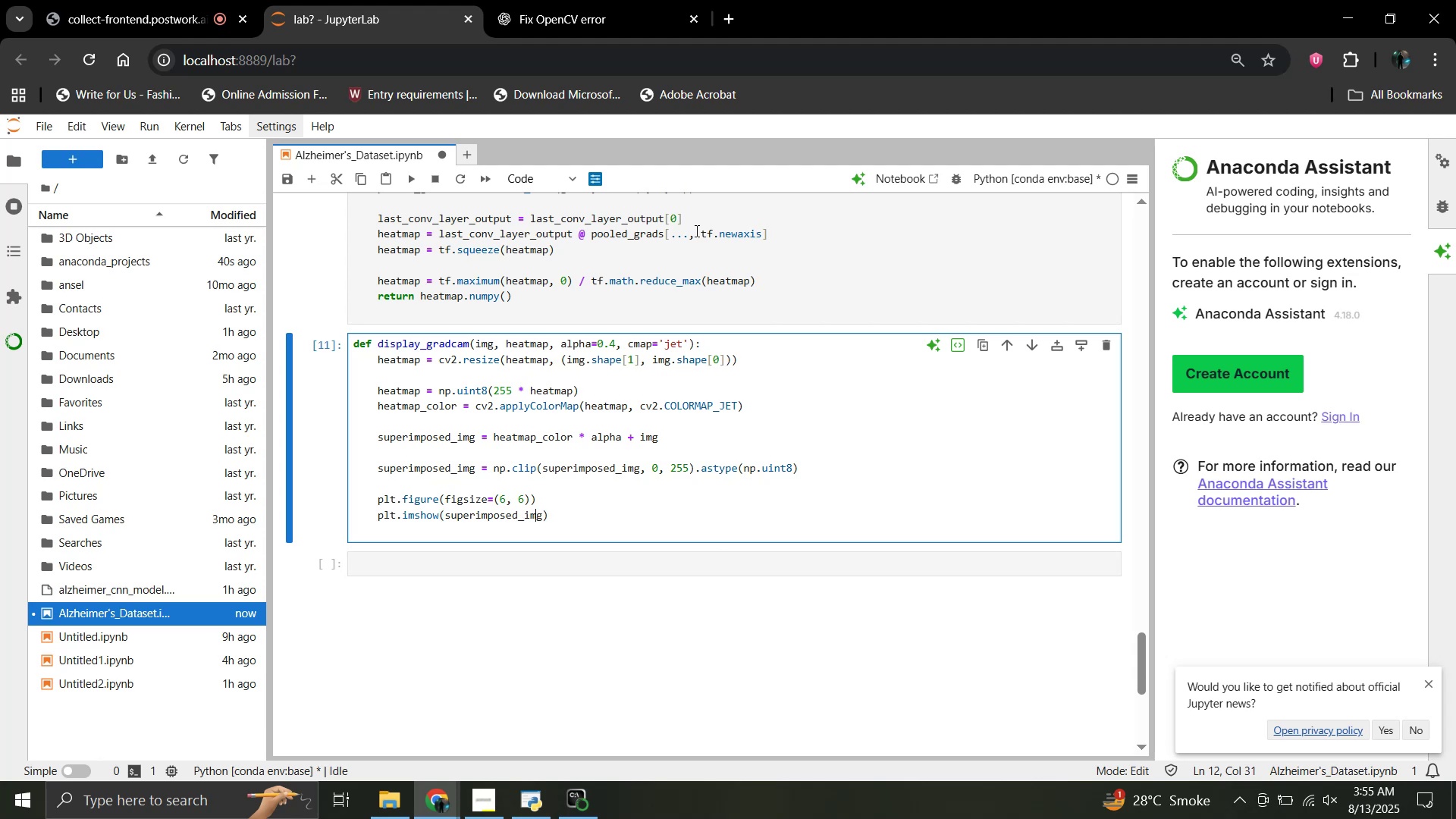 
key(ArrowRight)
 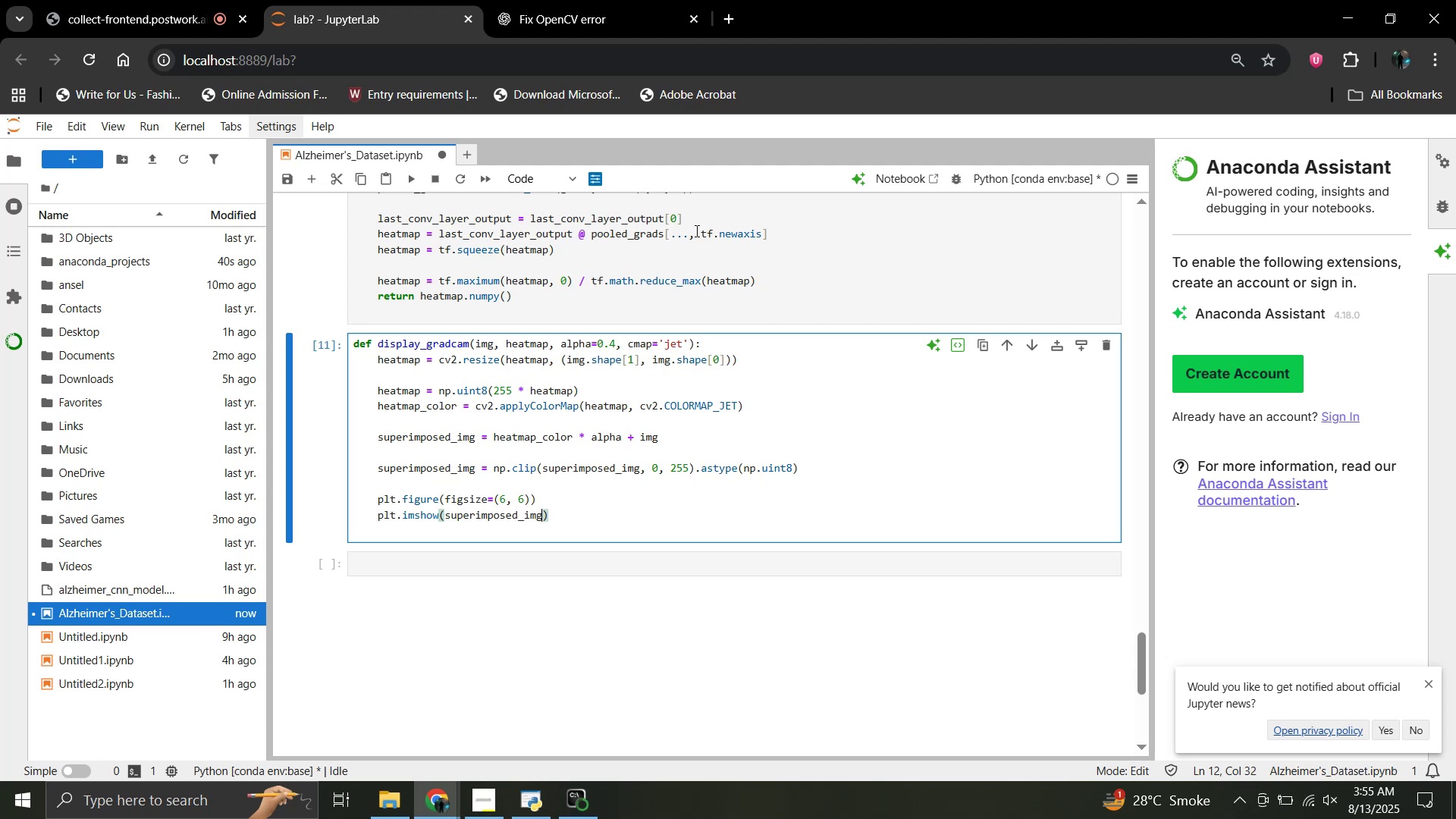 
key(ArrowRight)
 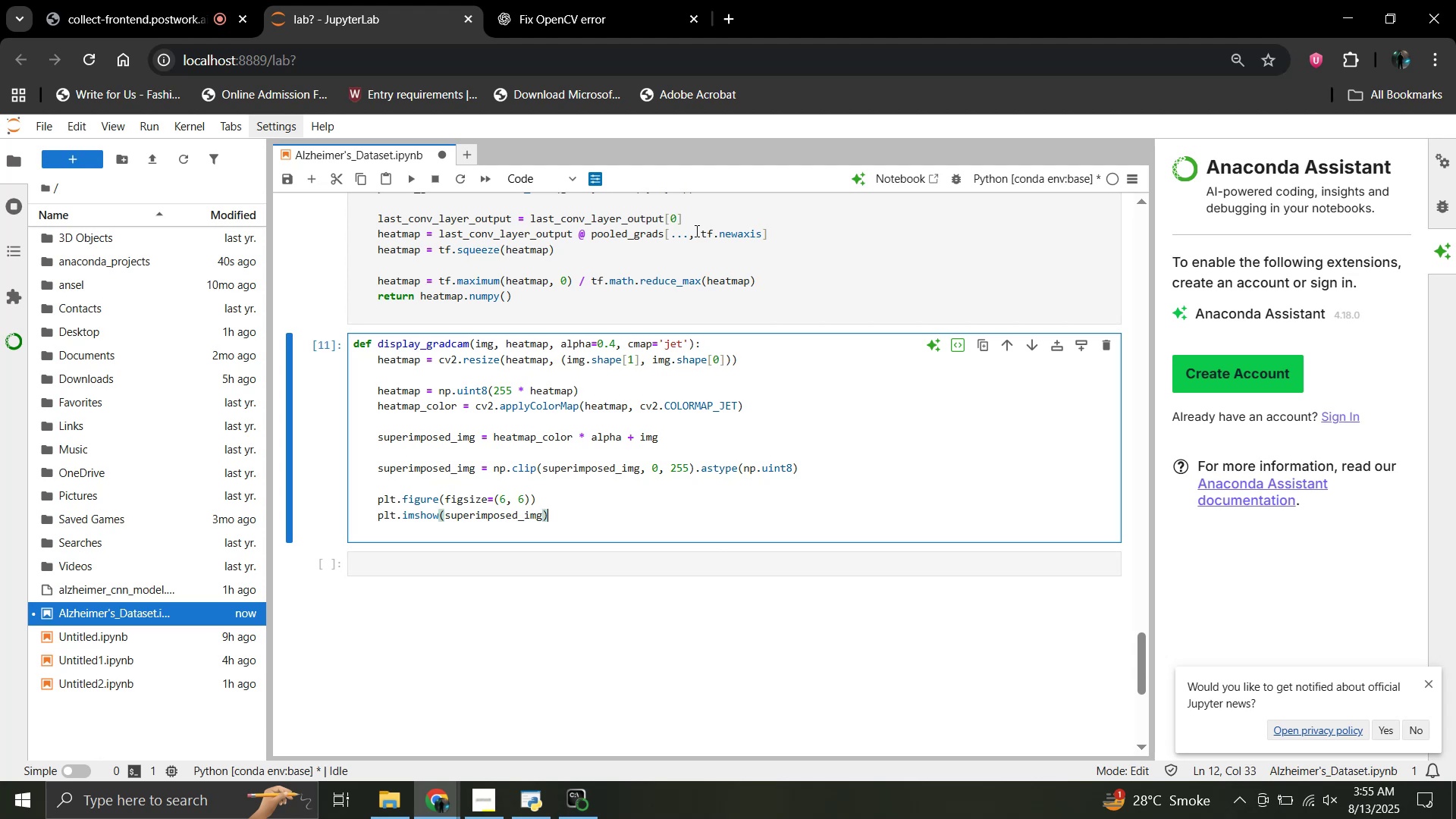 
key(Enter)
 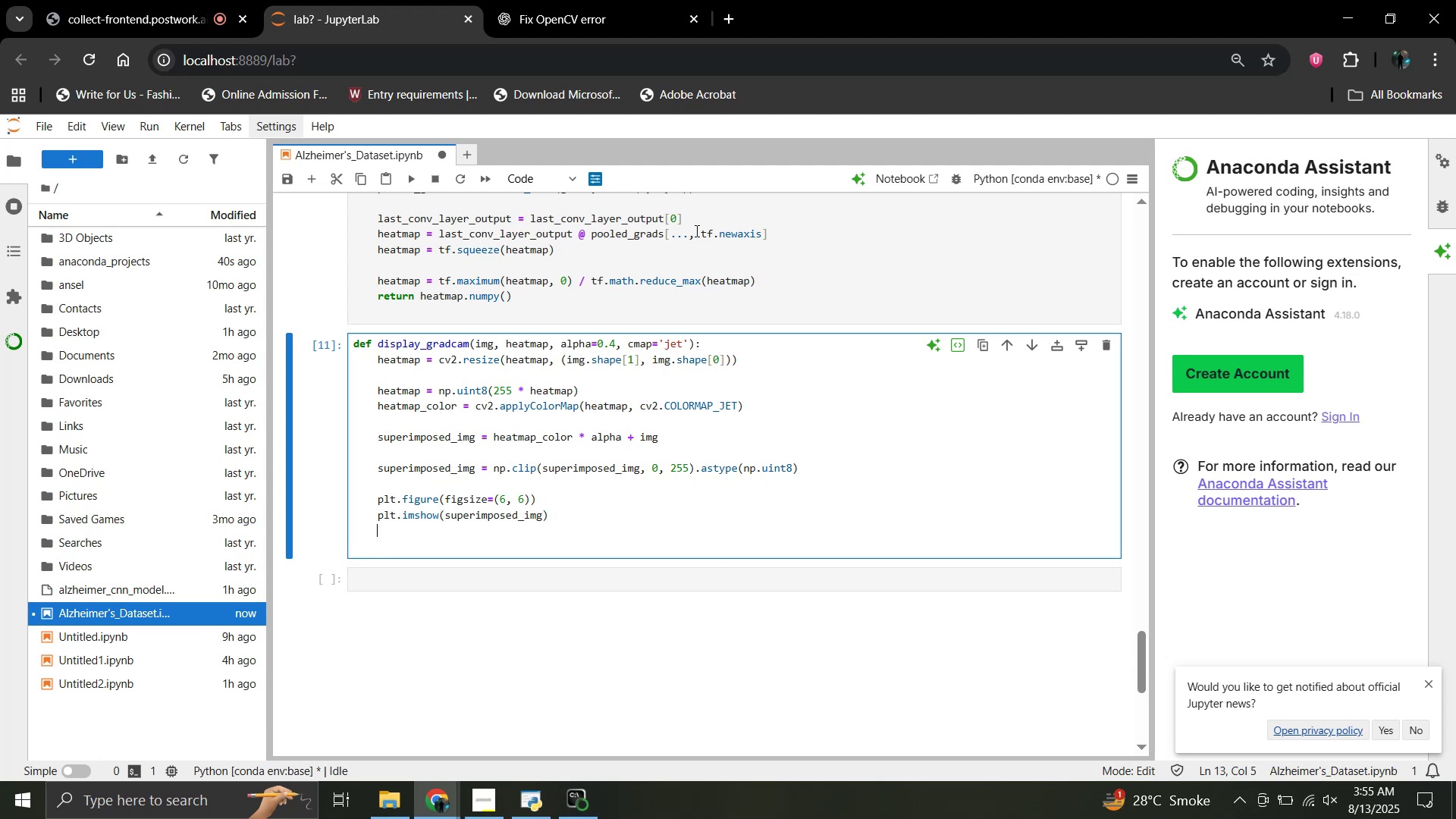 
type(plt.axis()
 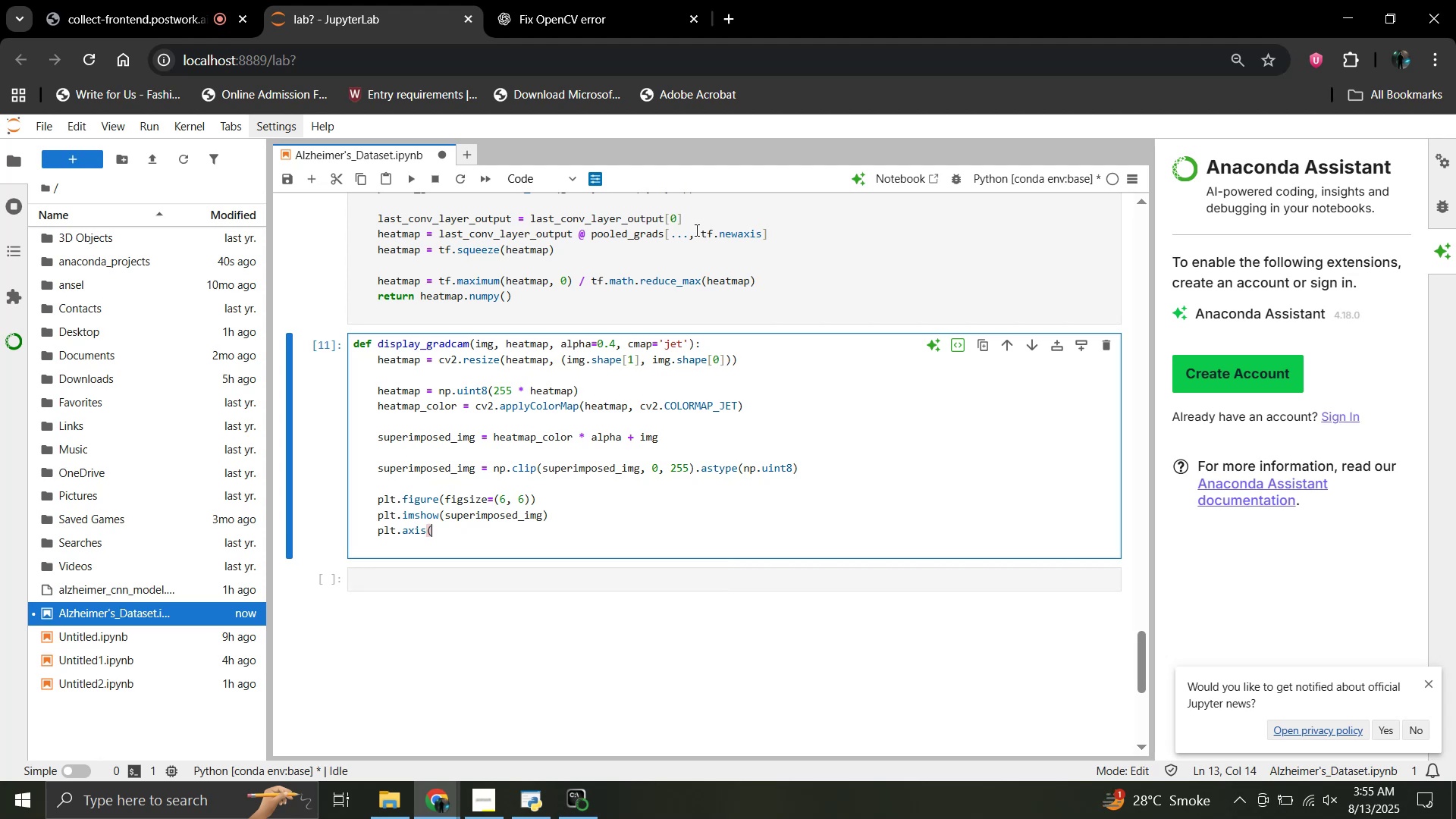 
type('off'))
 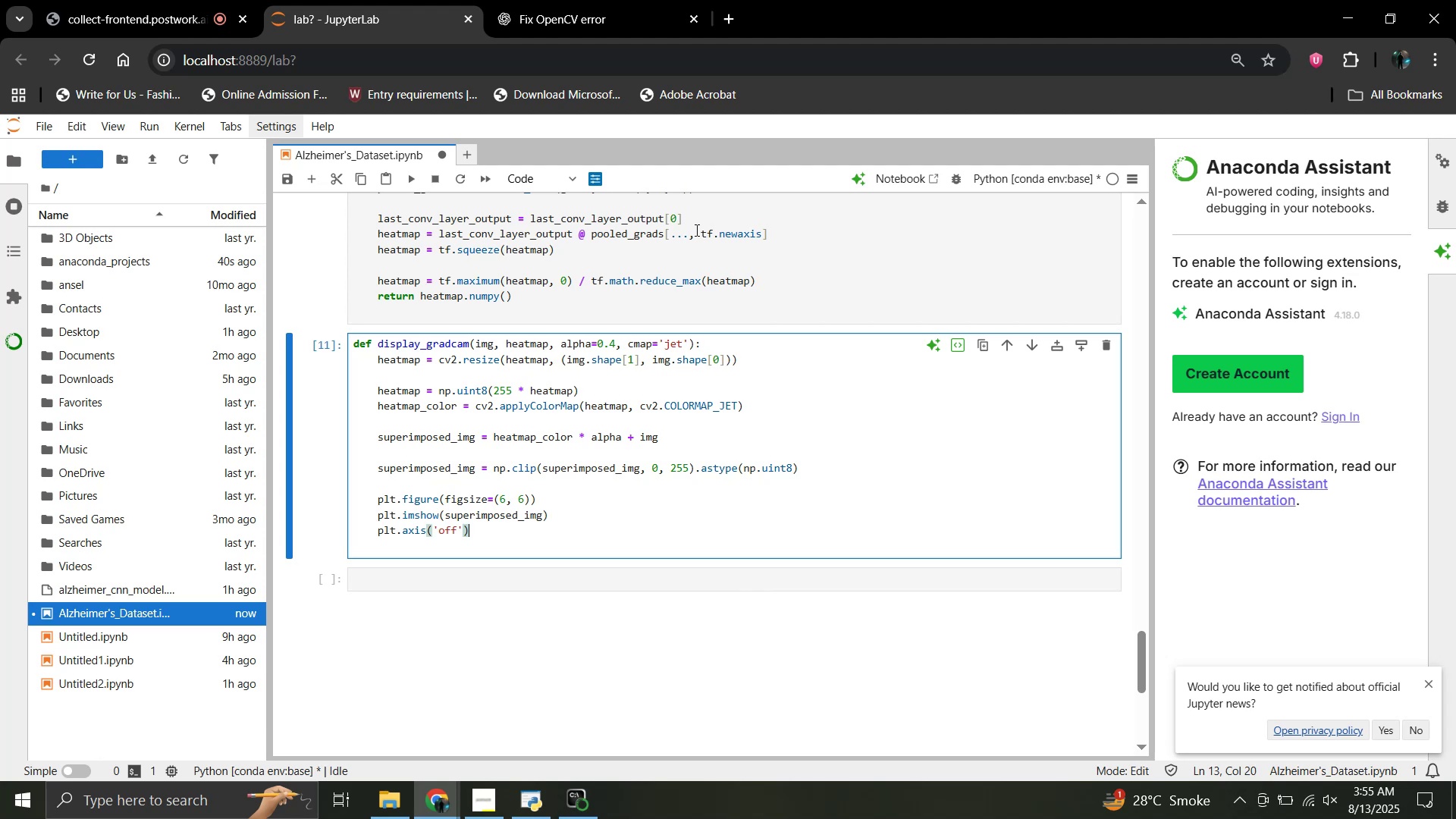 
key(Enter)
 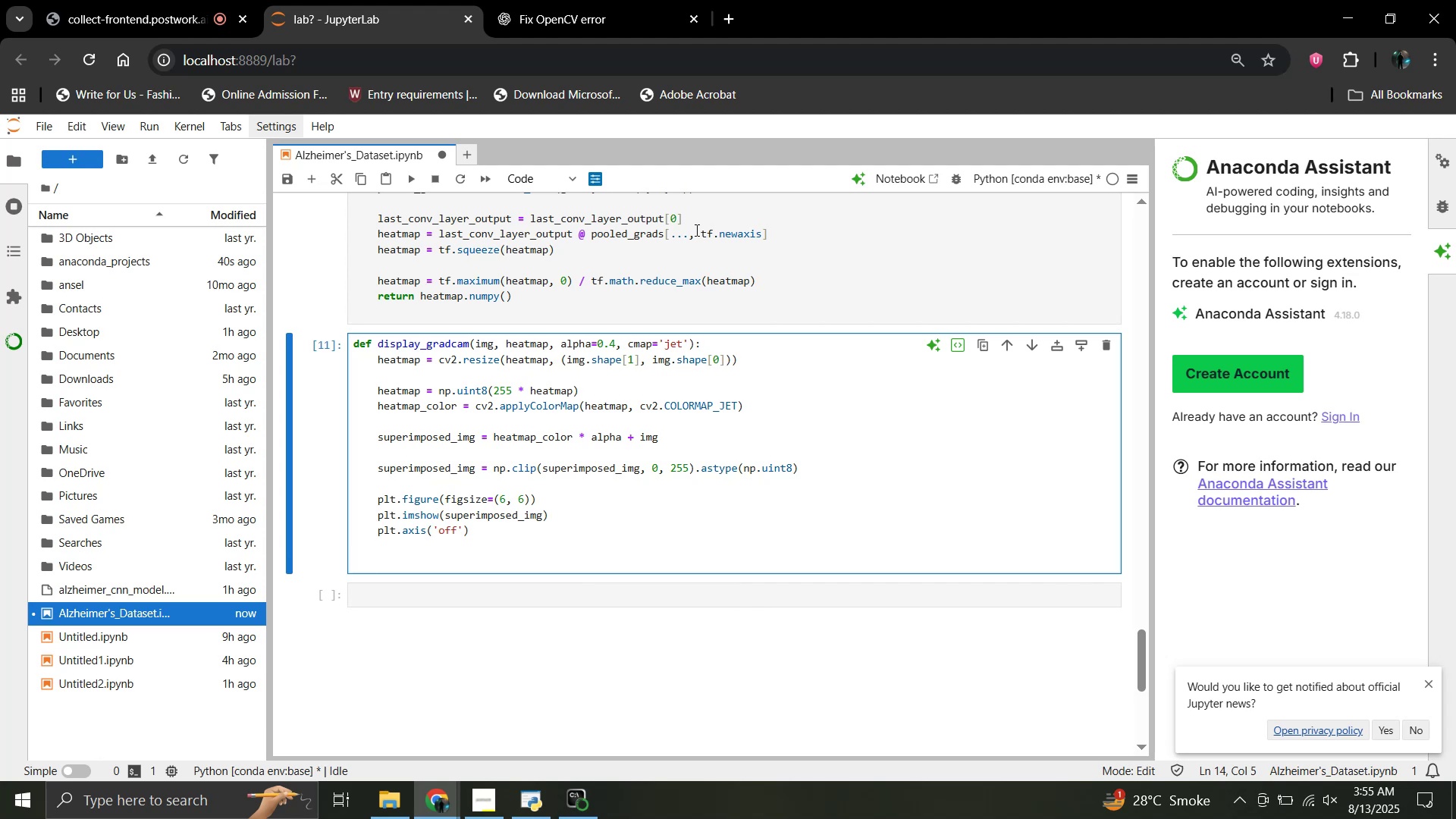 
type(plt.show())
 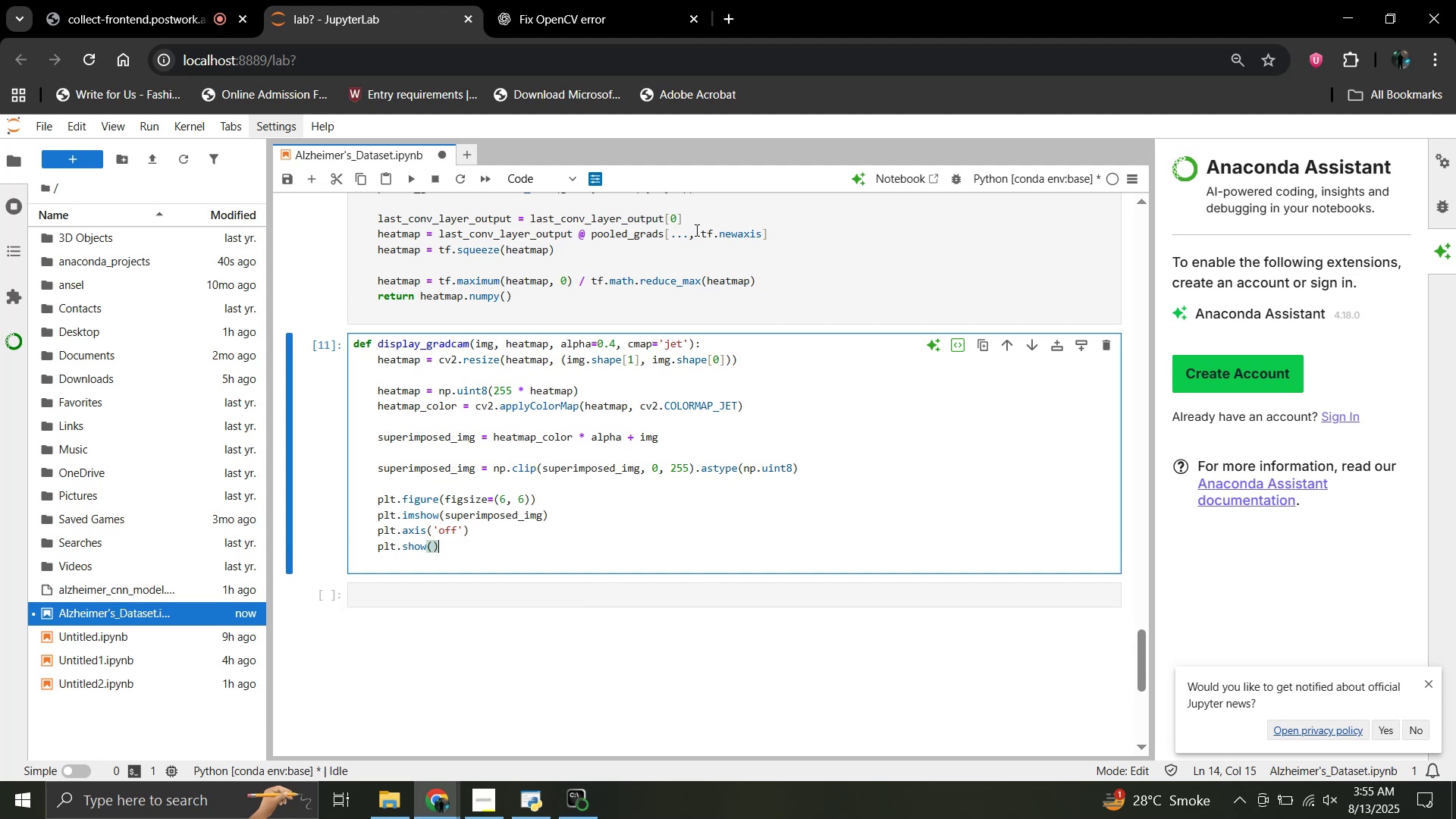 
hold_key(key=ShiftRight, duration=1.52)
 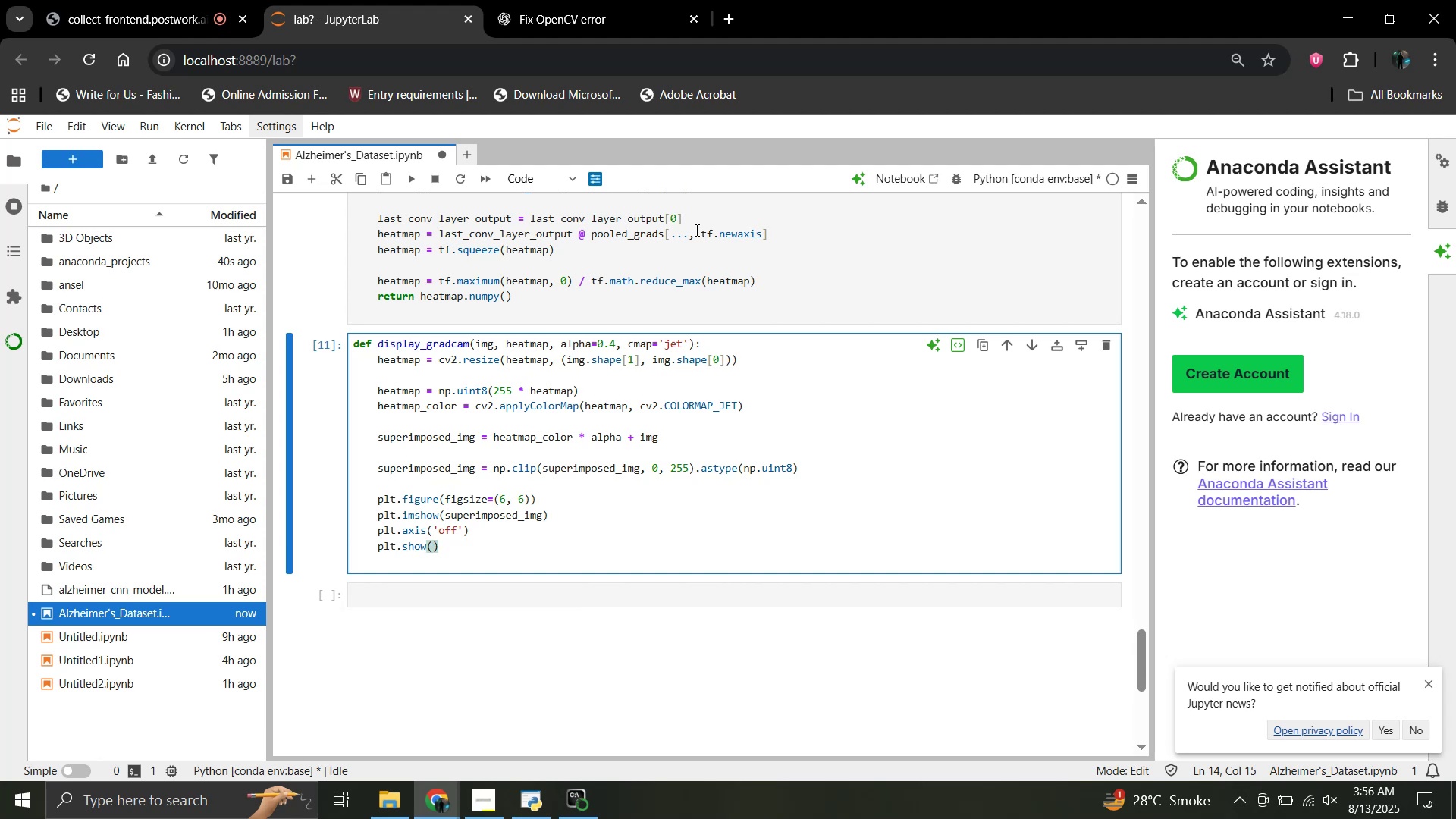 
key(Shift+Enter)
 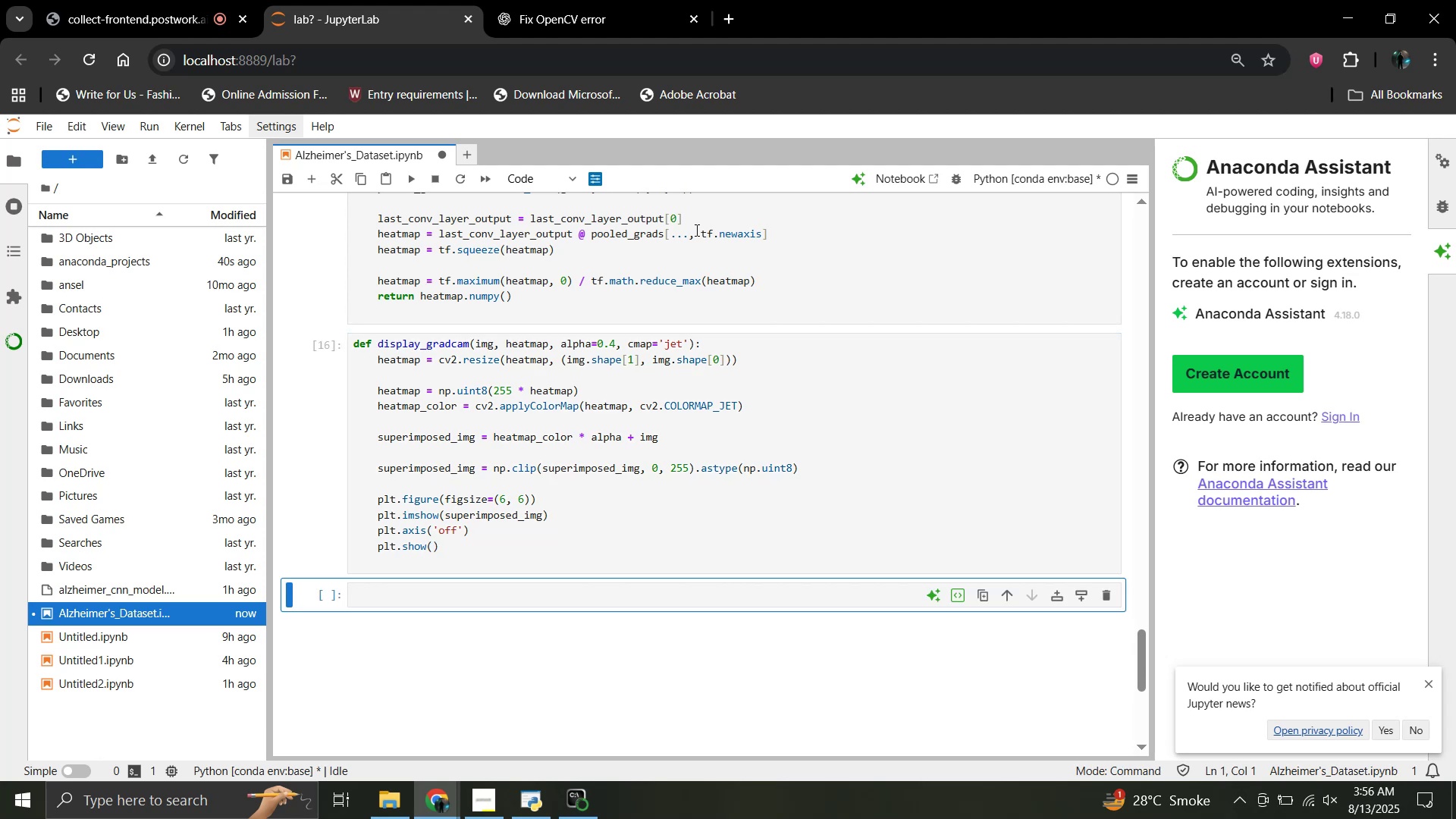 
key(Enter)
 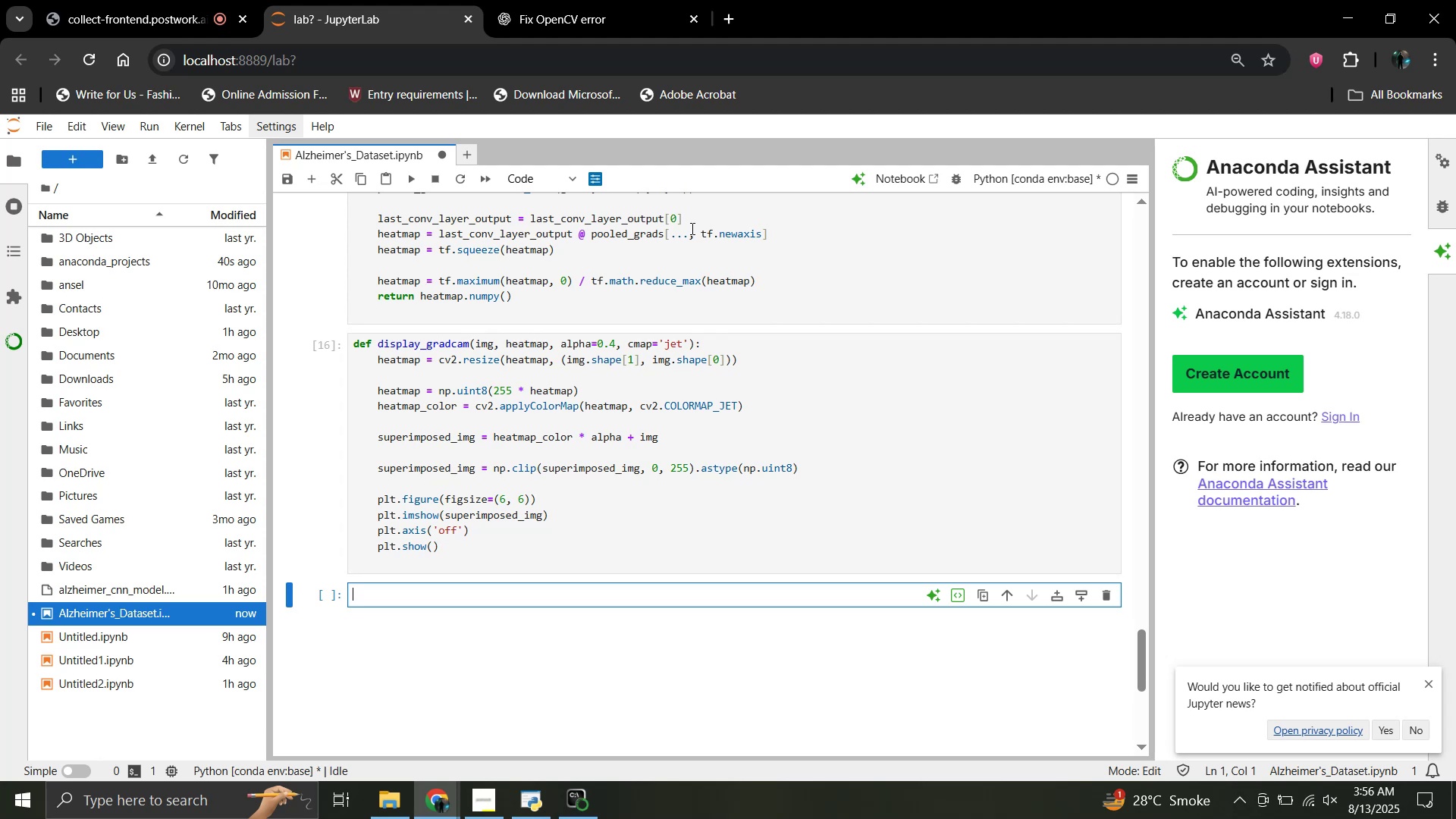 
wait(17.14)
 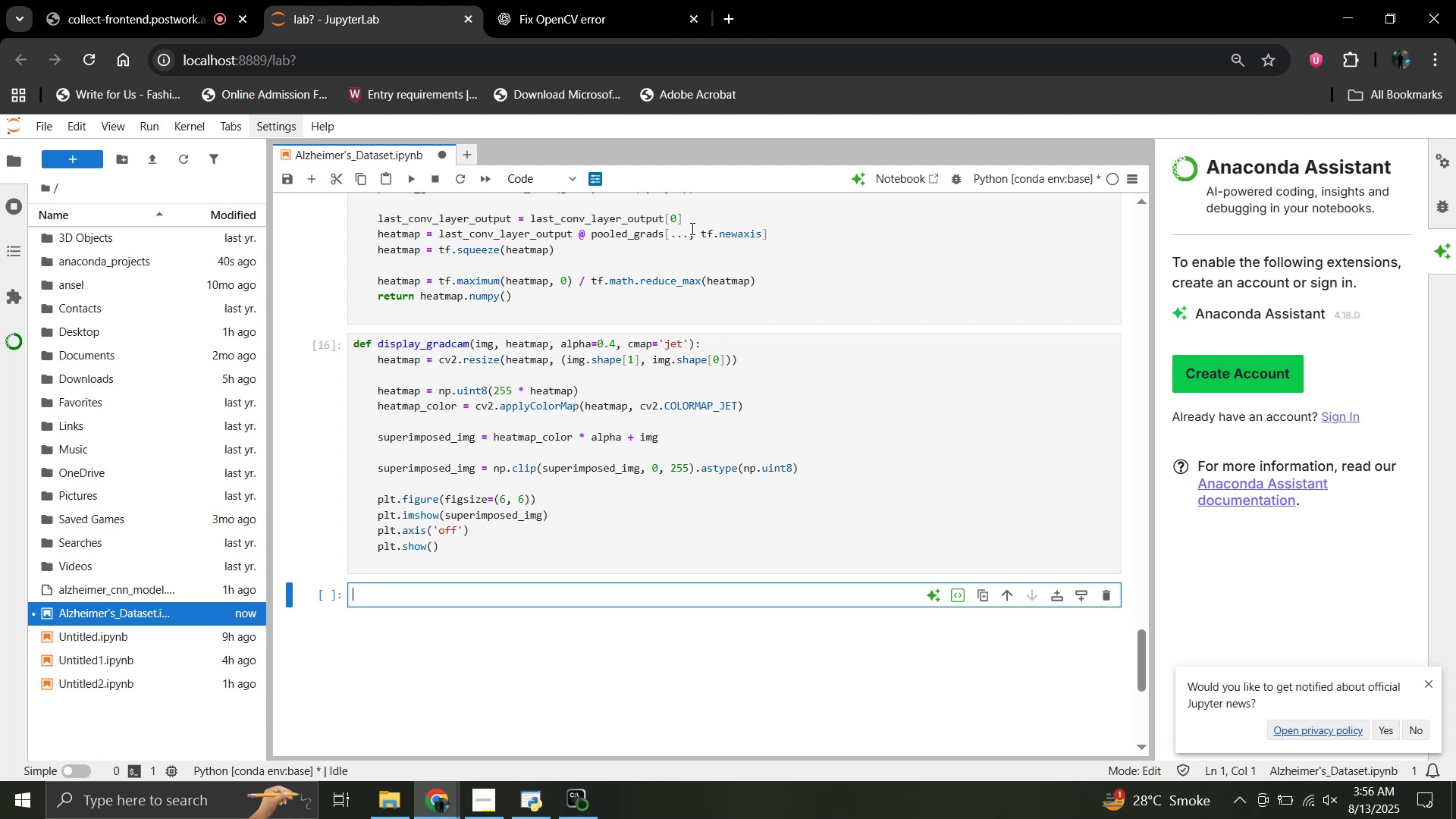 
type(val_generator.reset(()
key(Backspace)
type())
 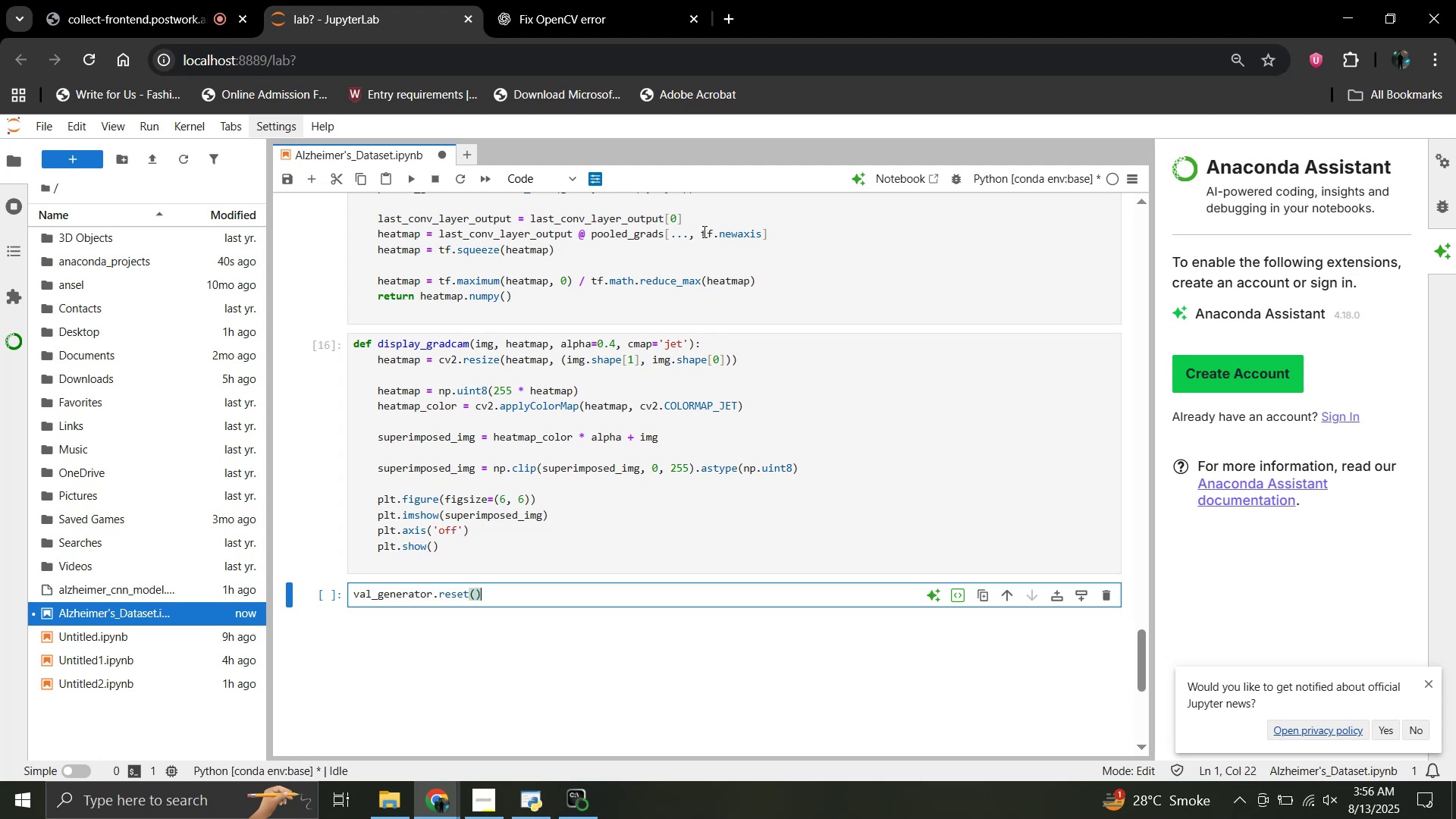 
key(Shift+Enter)
 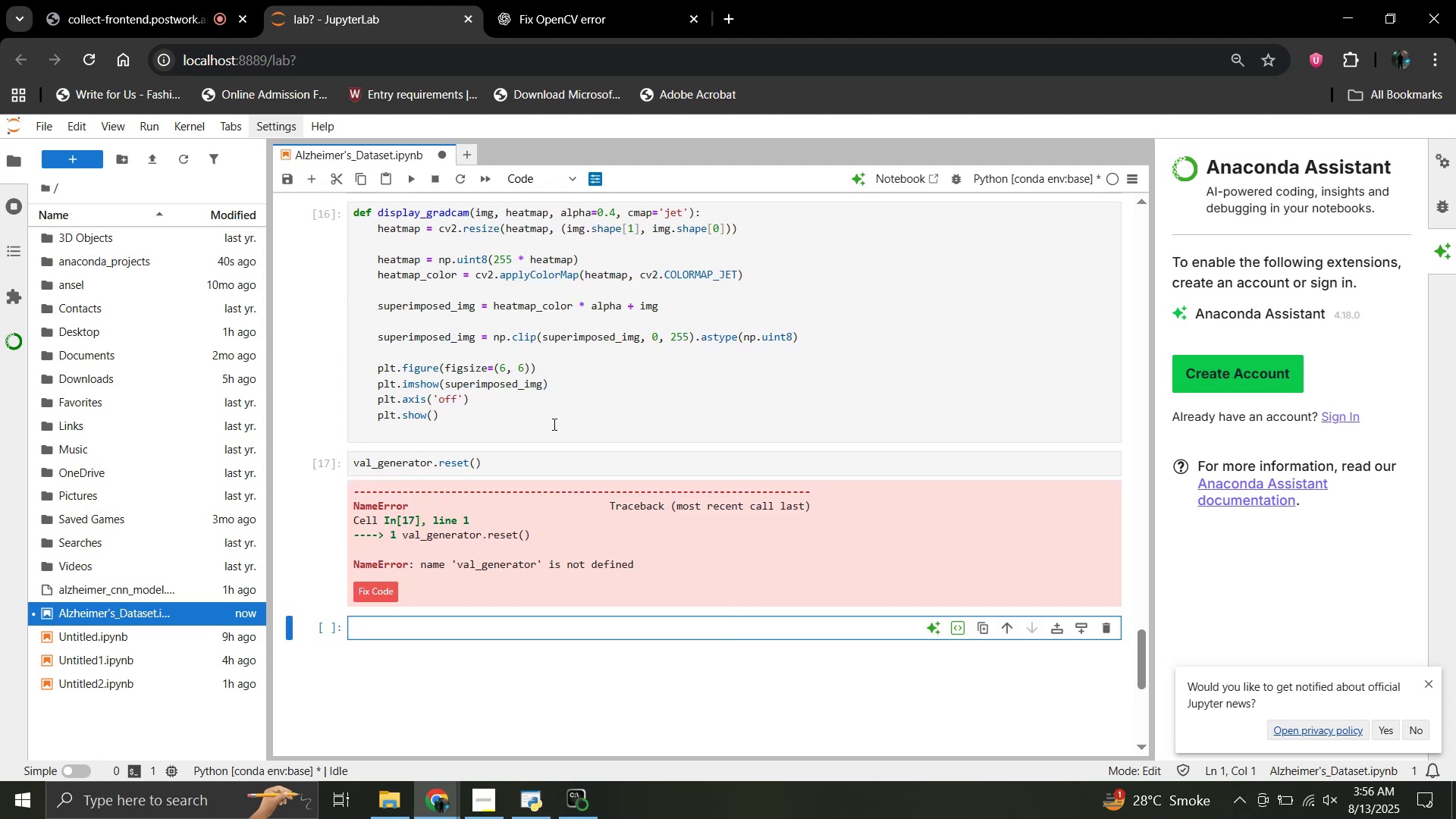 
left_click([524, 467])
 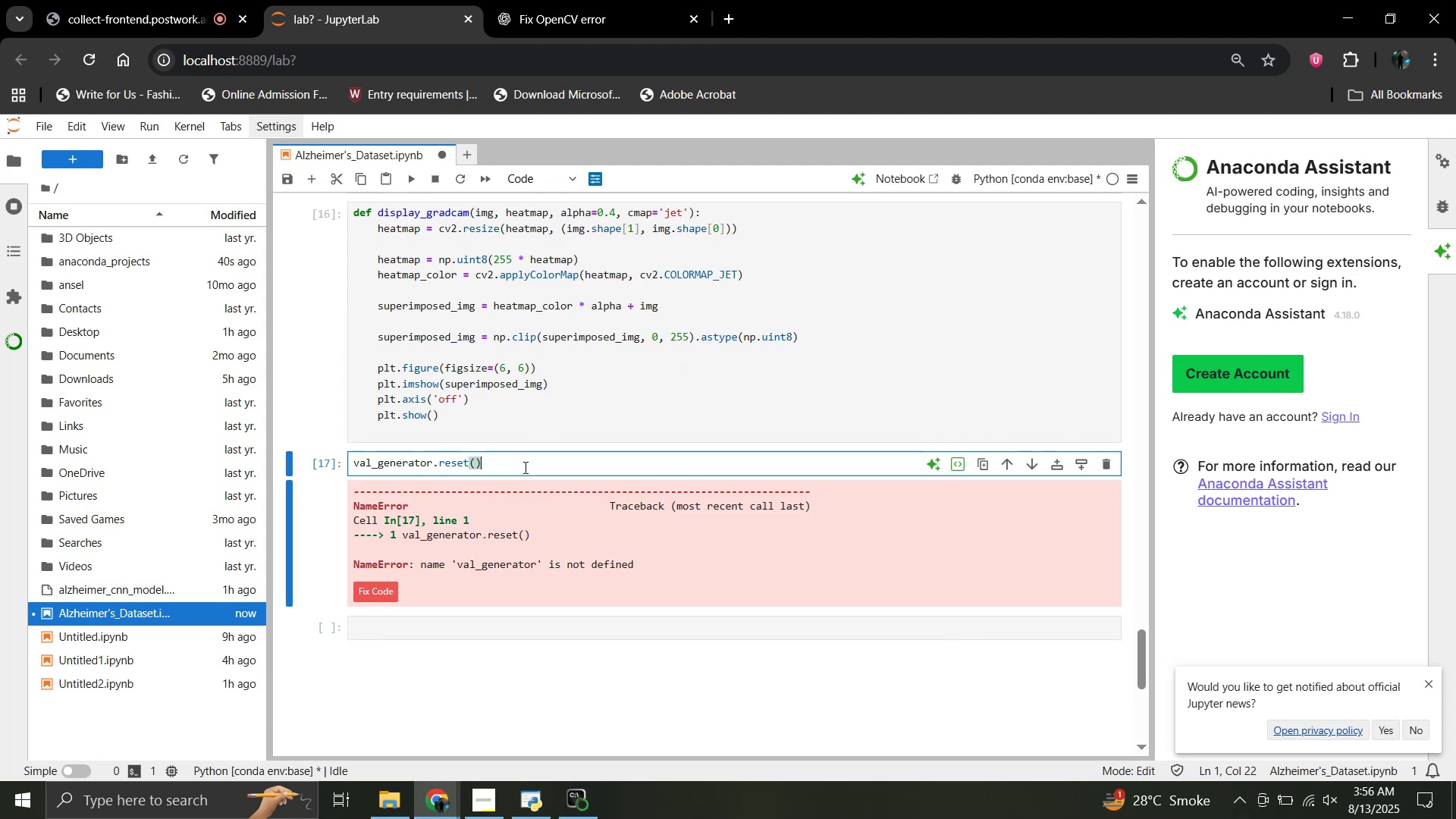 
key(Shift+Enter)
 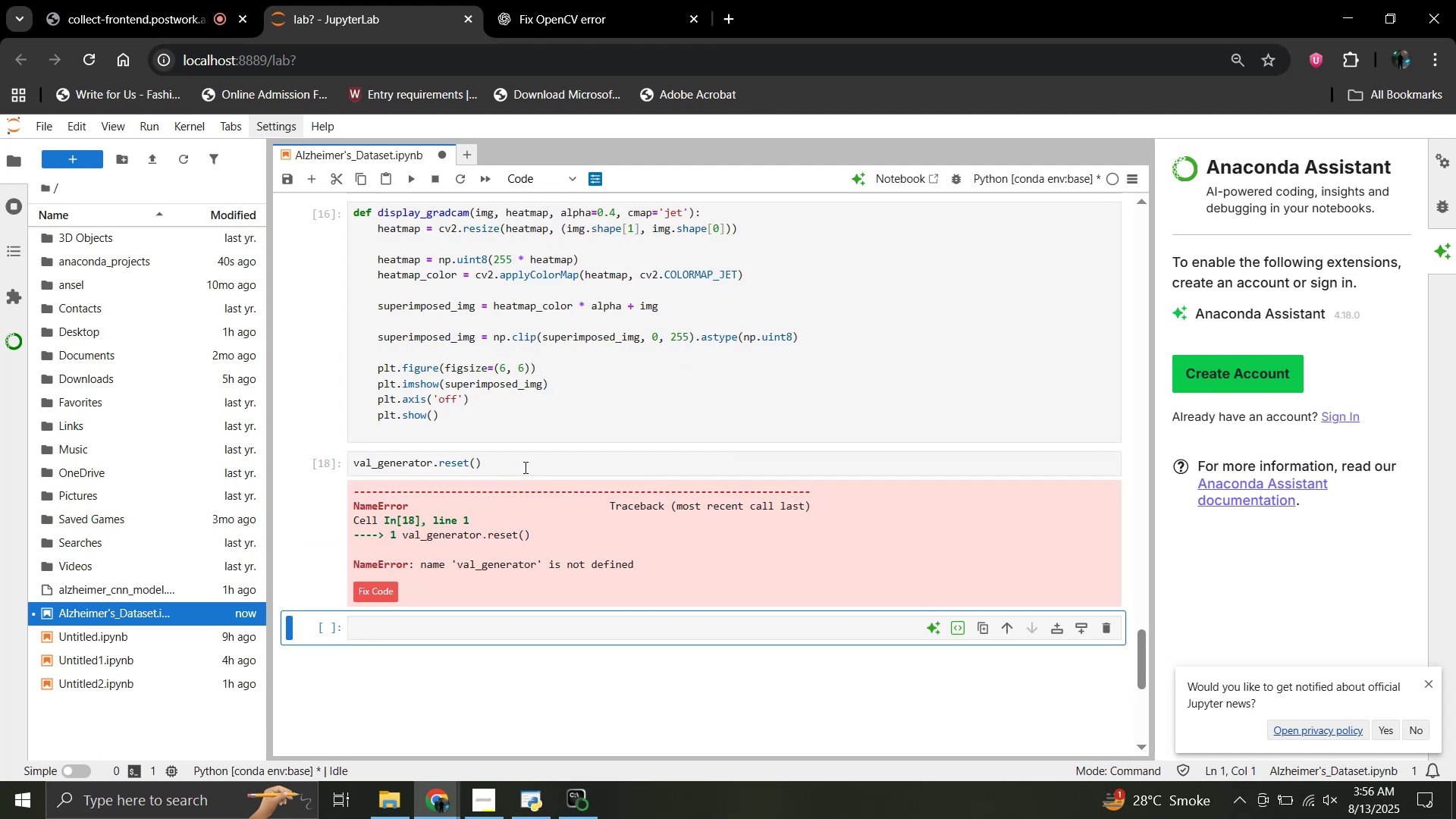 
left_click([524, 467])
 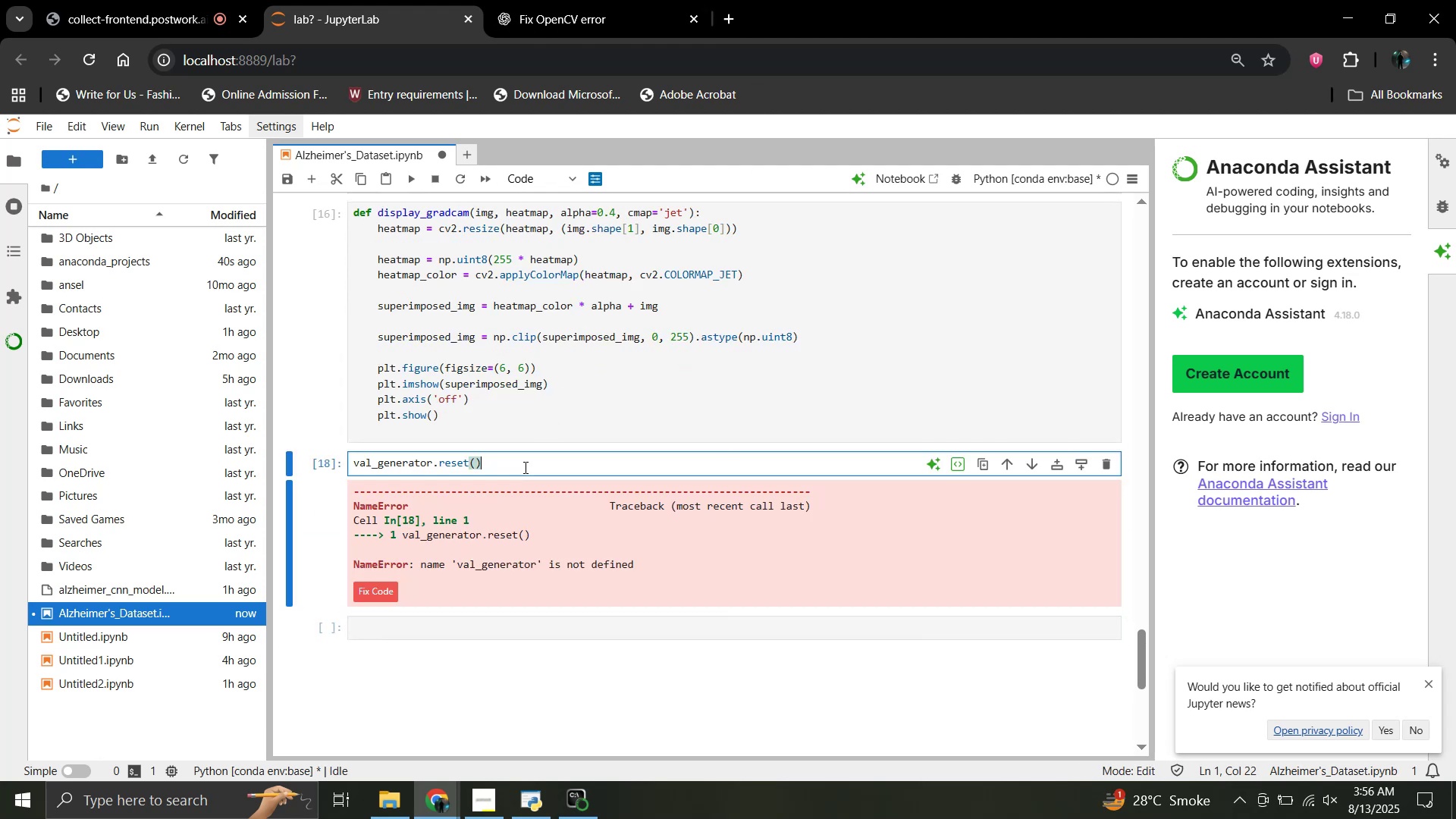 
key(Enter)
 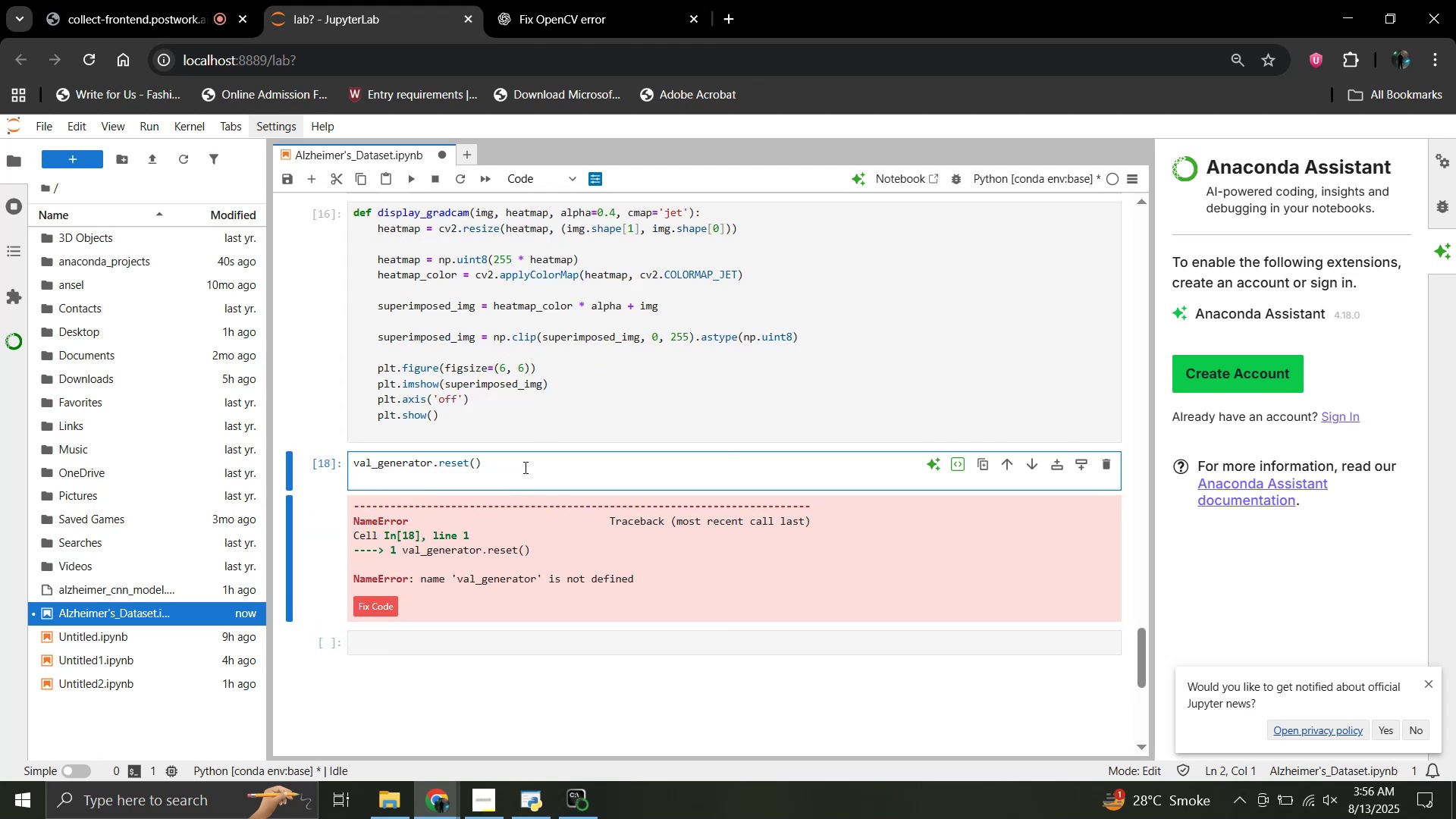 
key(Enter)
 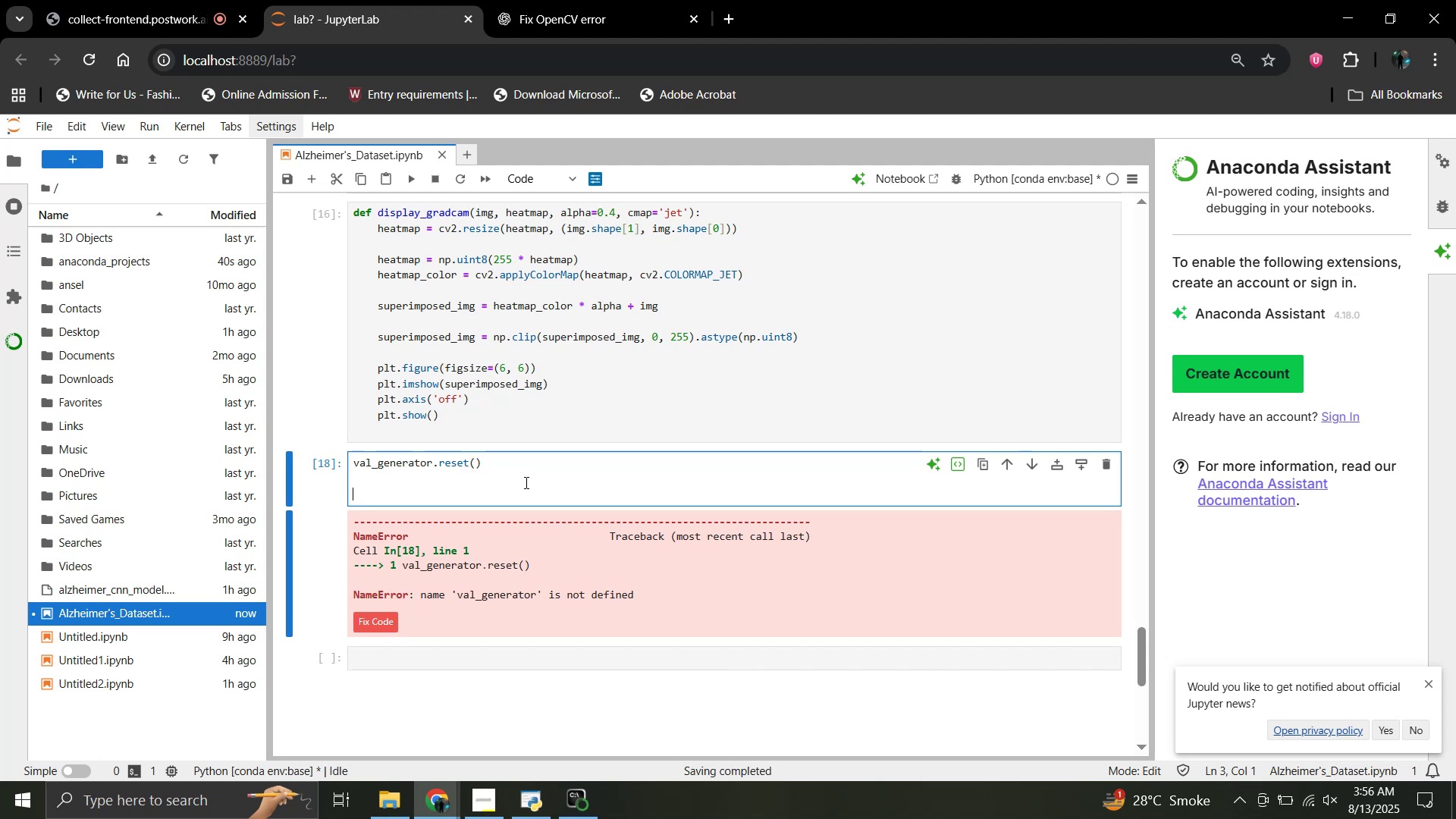 
type(imgs, labels = next(val_generator_)
key(Backspace)
type())
 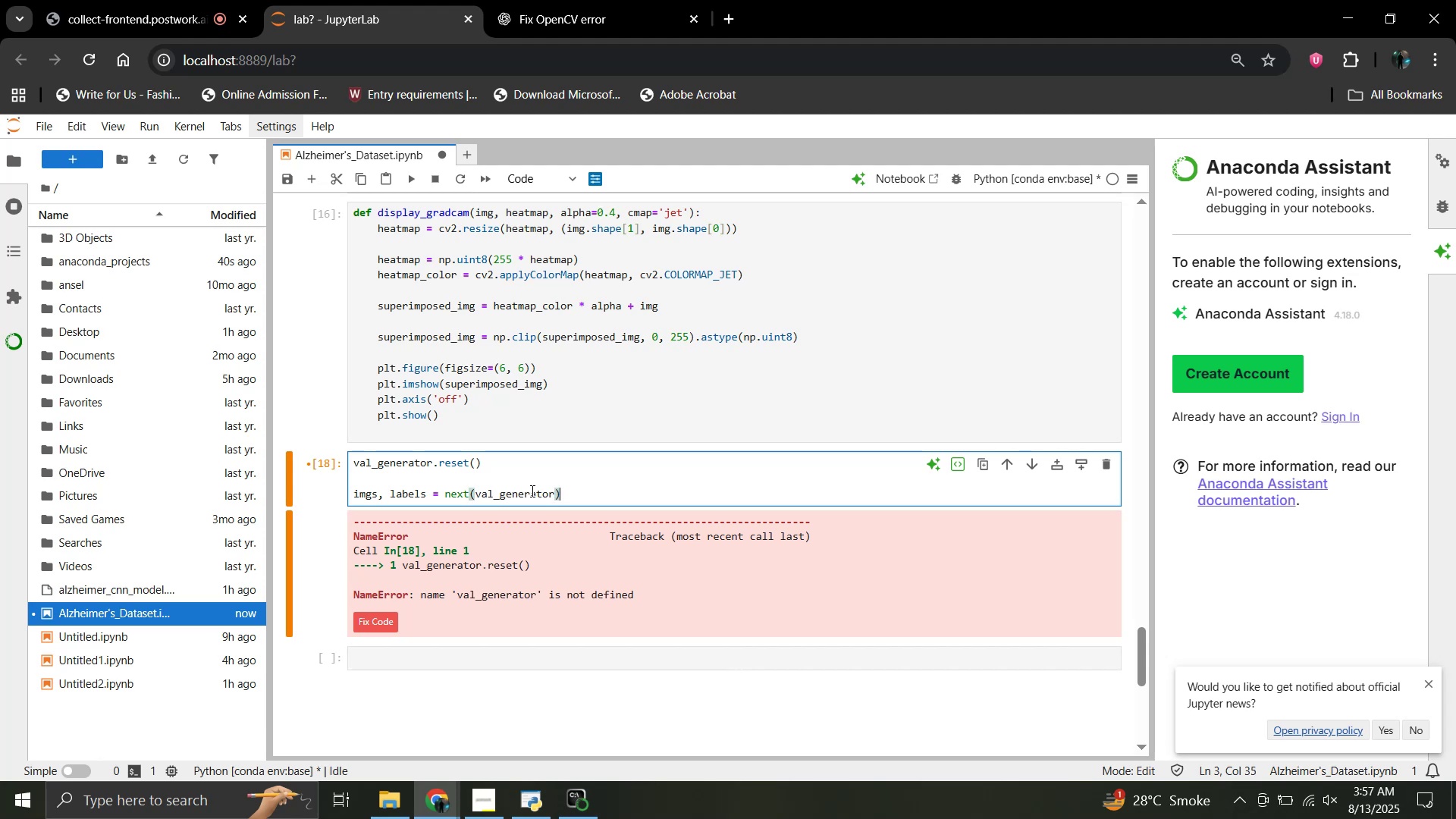 
key(Enter)
 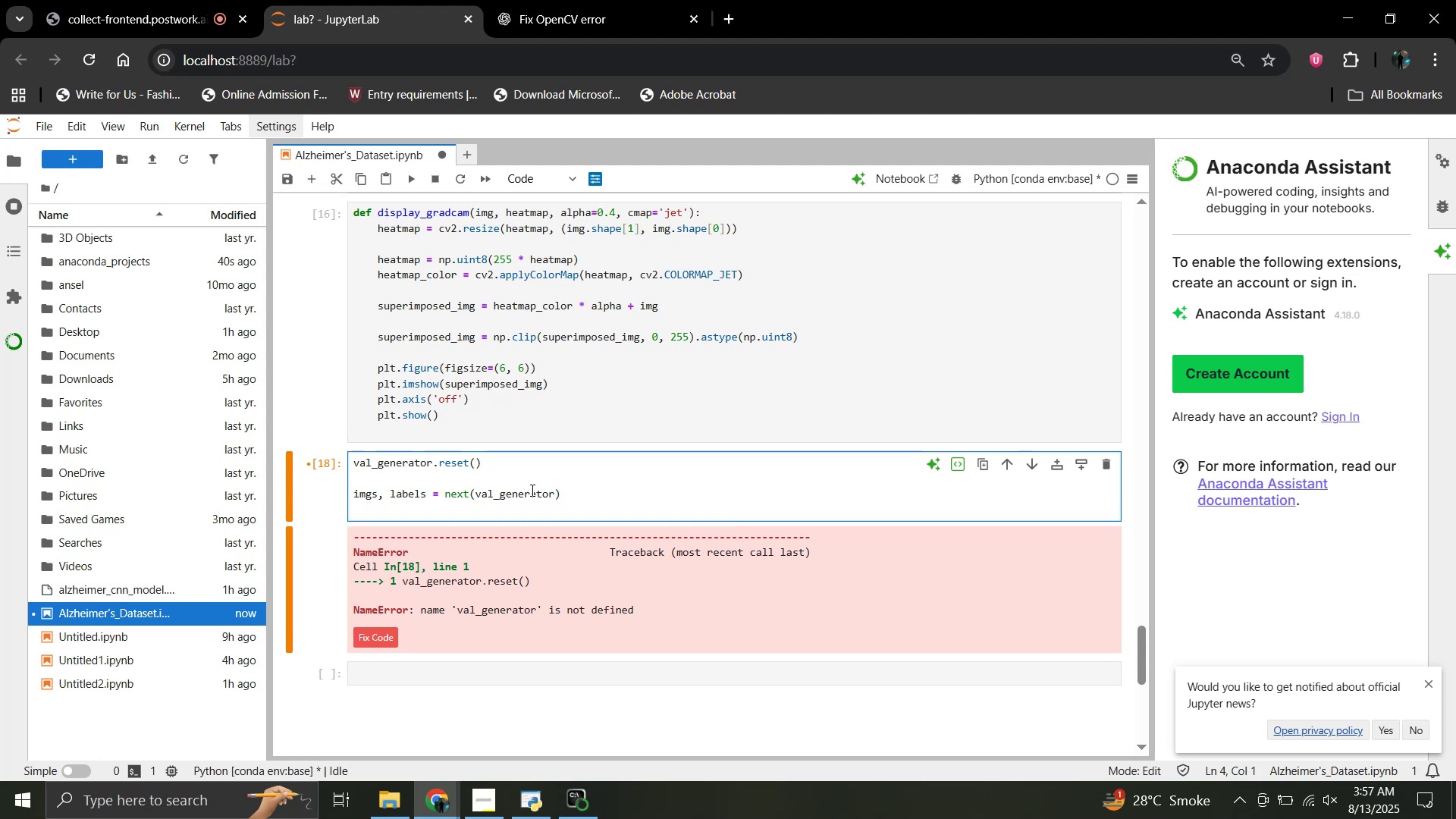 
key(Enter)
 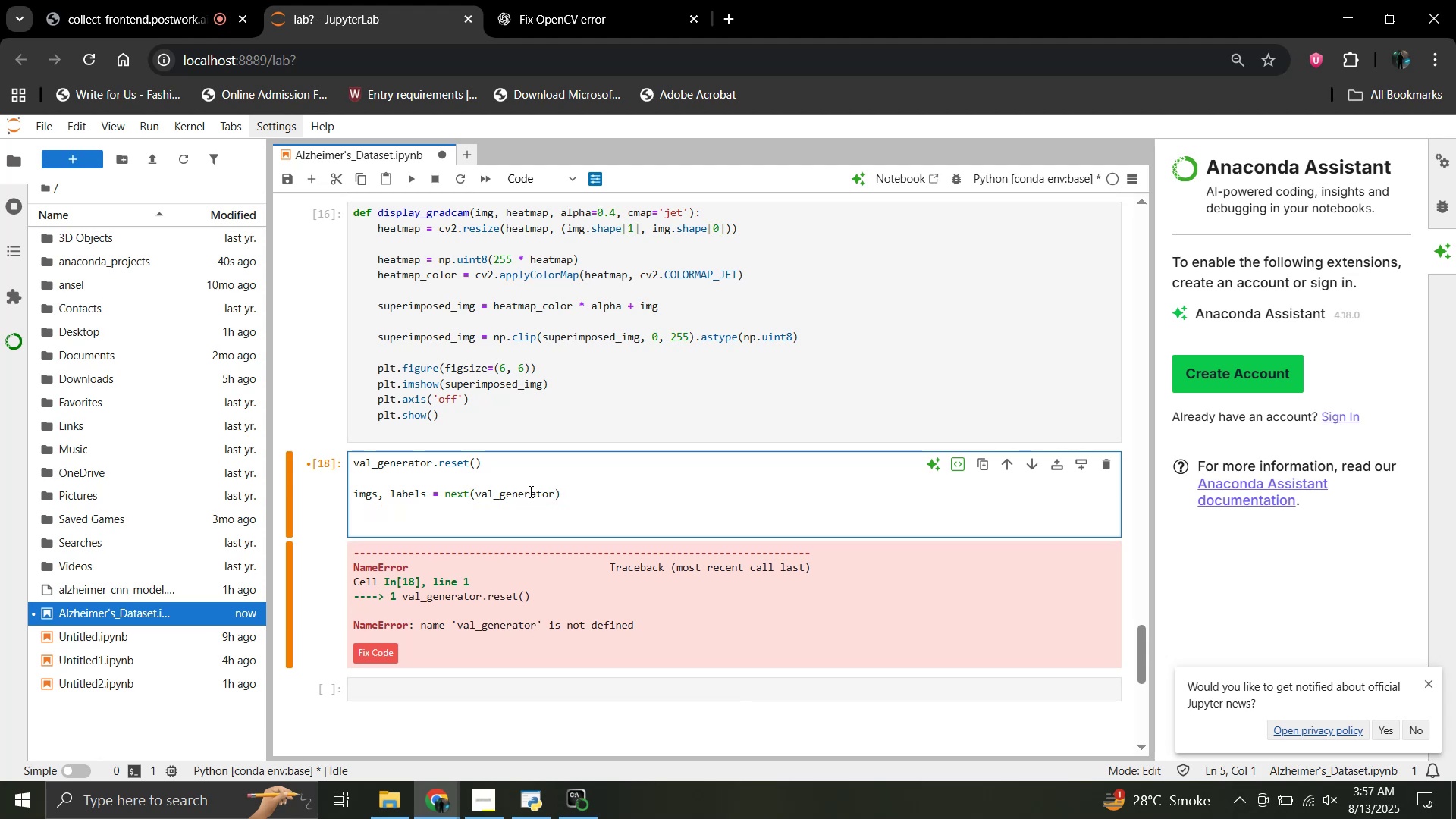 
type(img = imgs[0])
 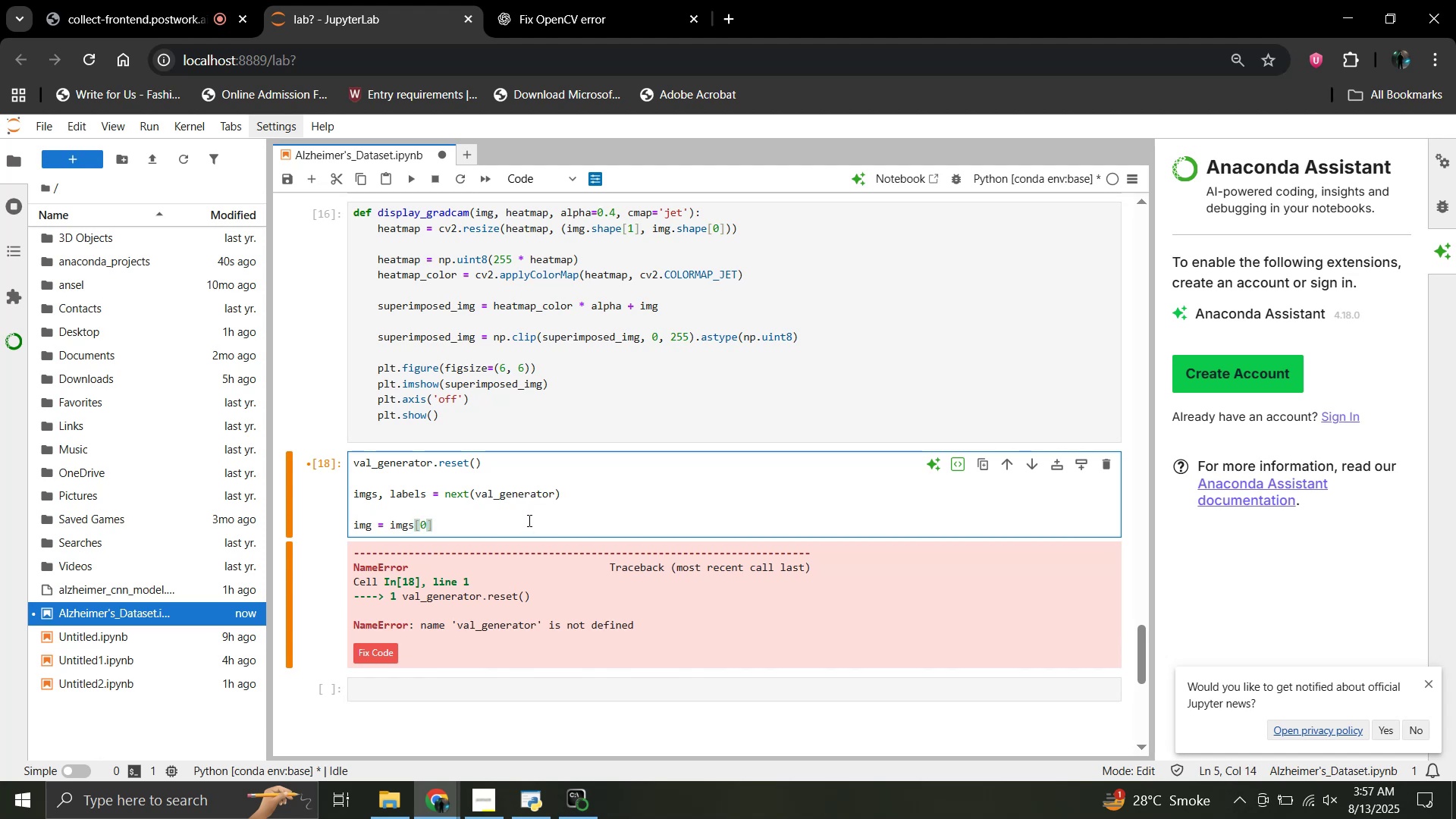 
key(Enter)
 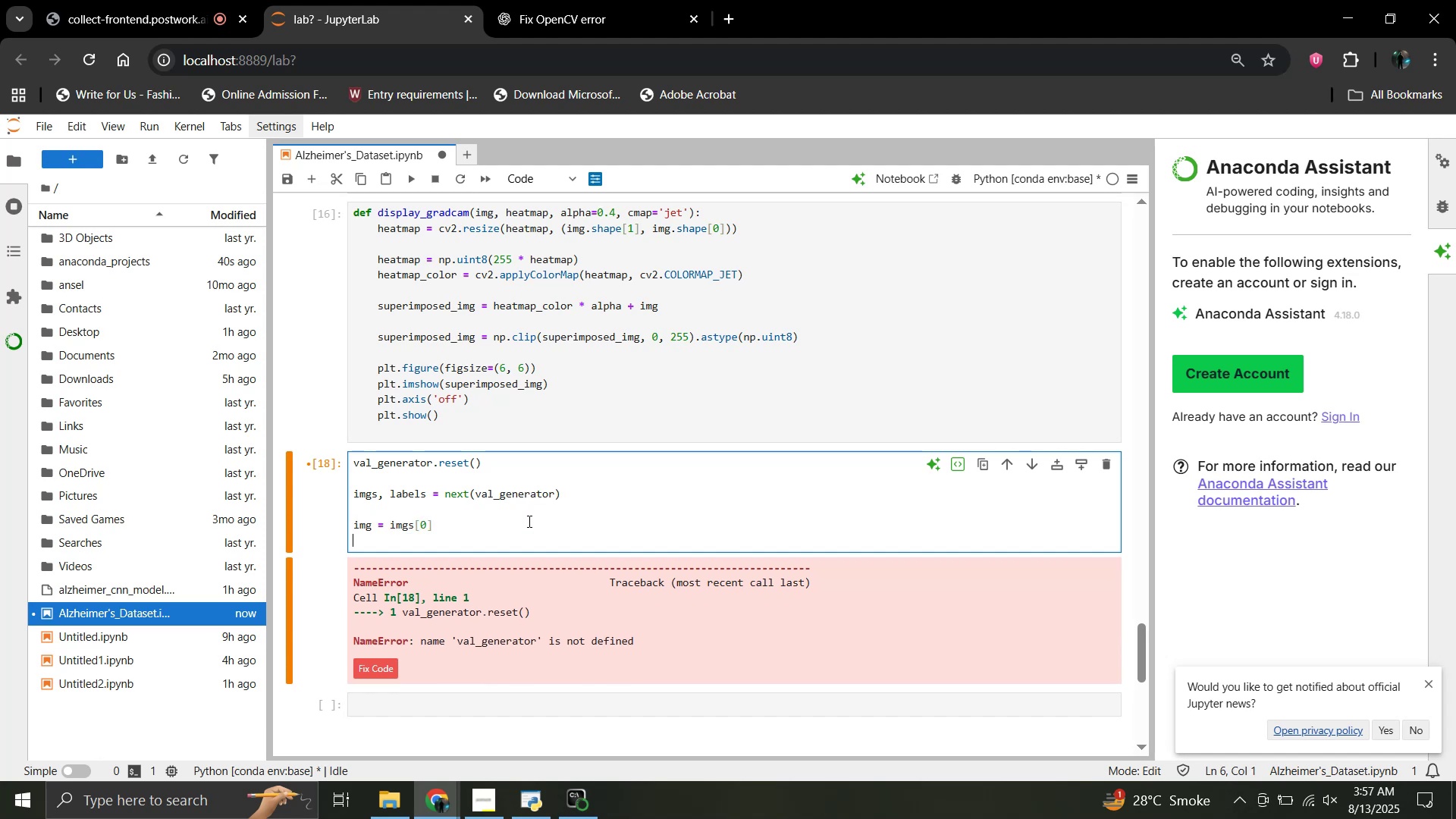 
type(img_input = np.expand)
 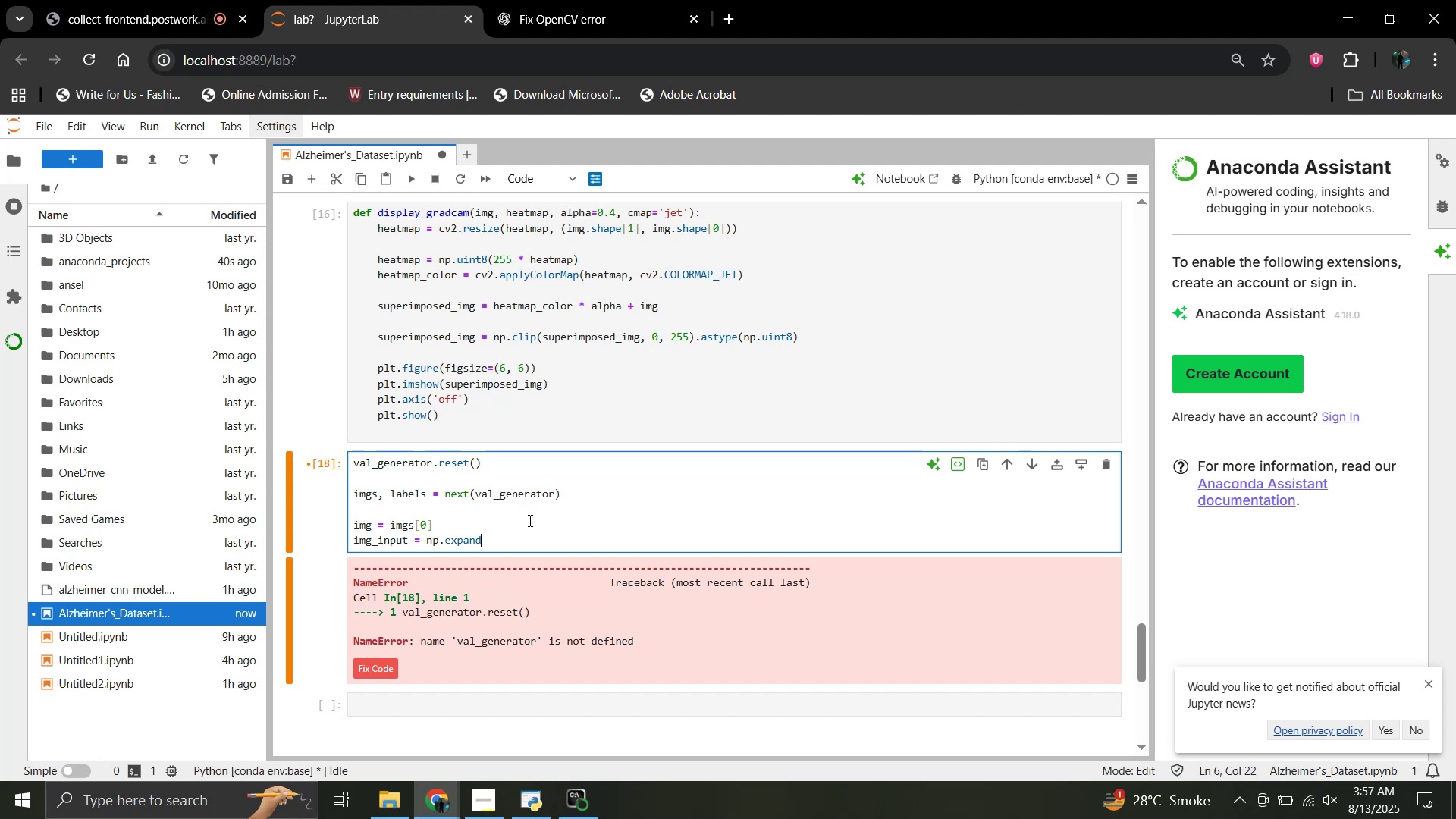 
wait(33.02)
 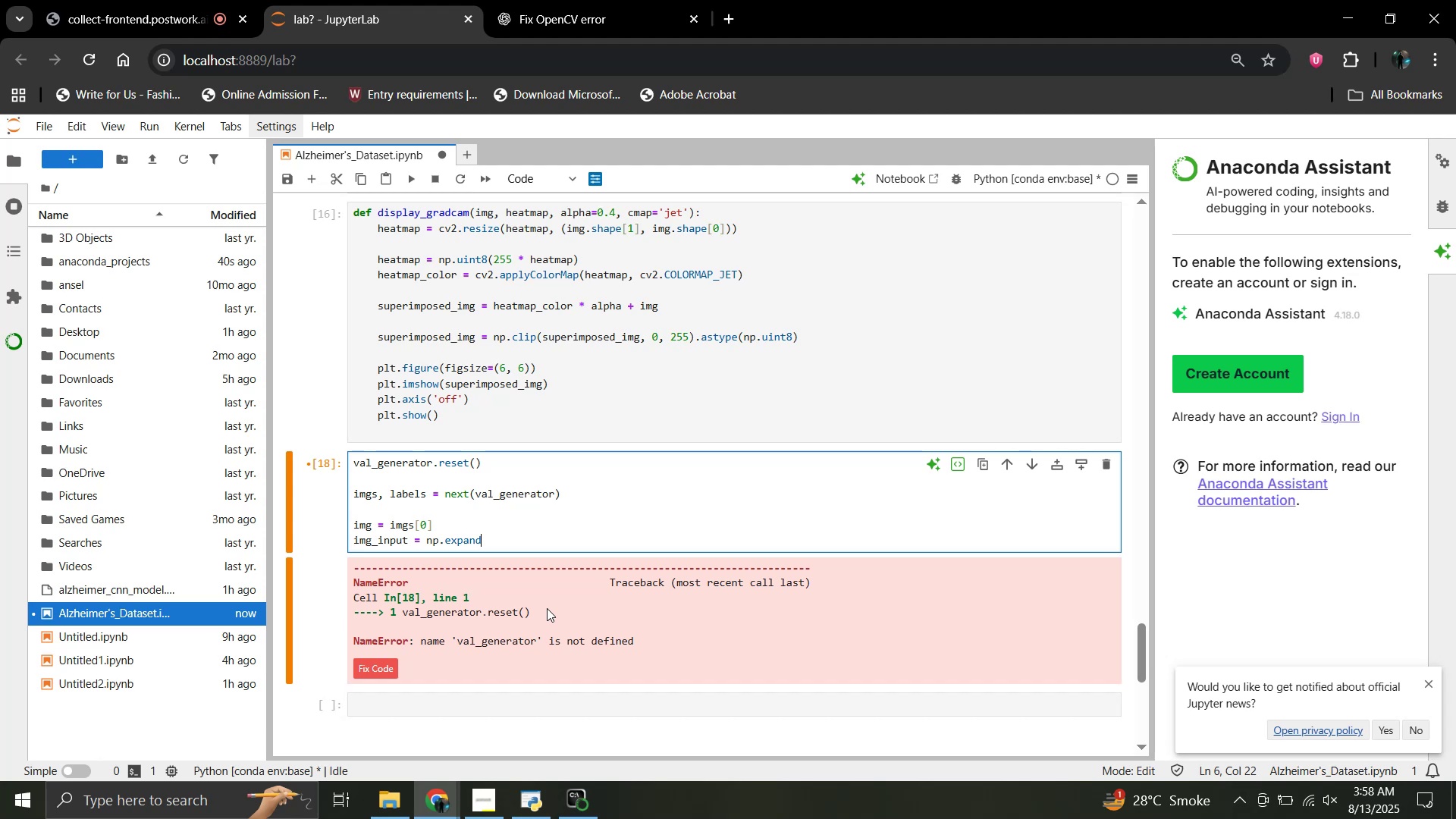 
type(_dims(img, axis)
 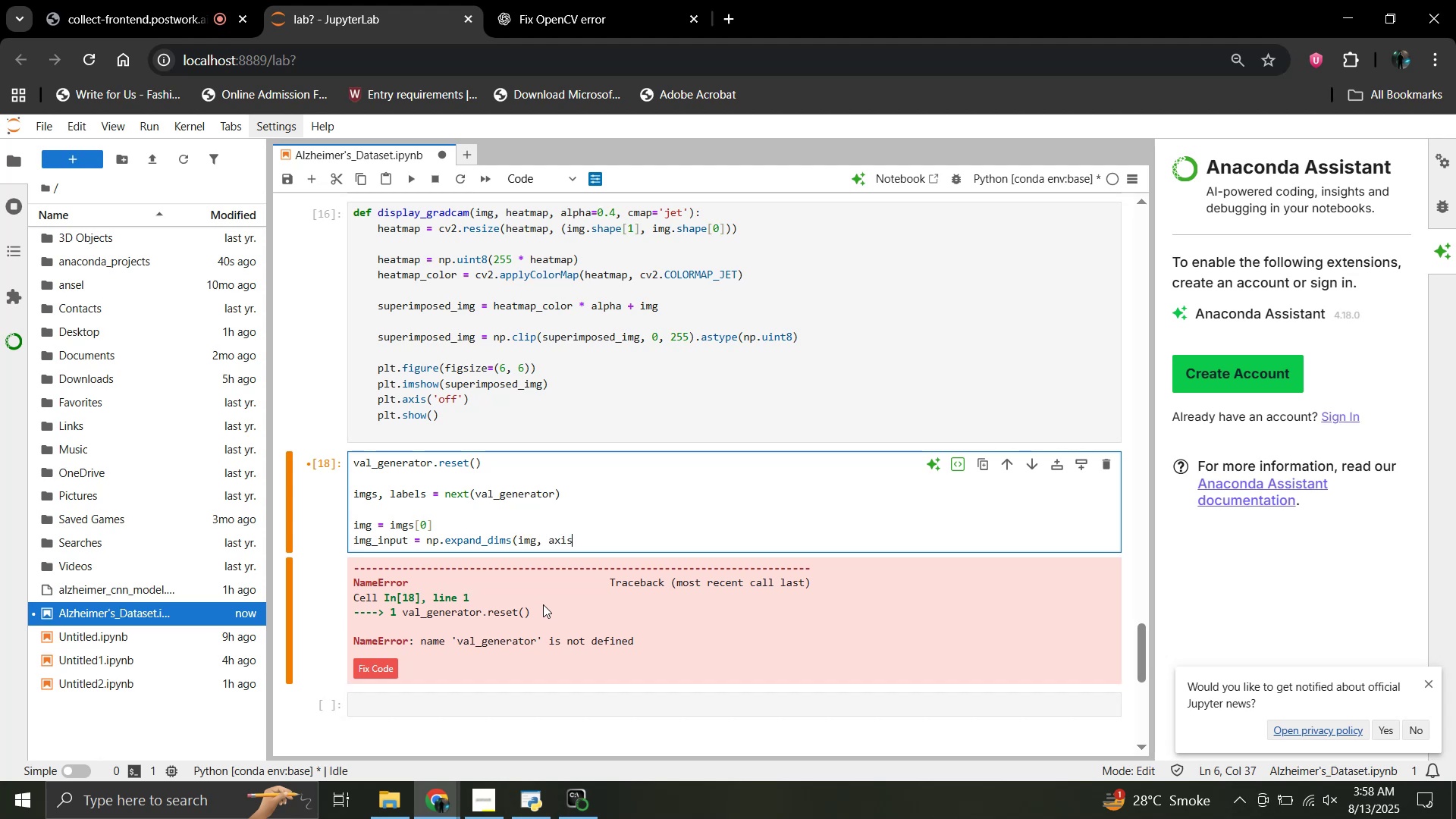 
type(=0))
 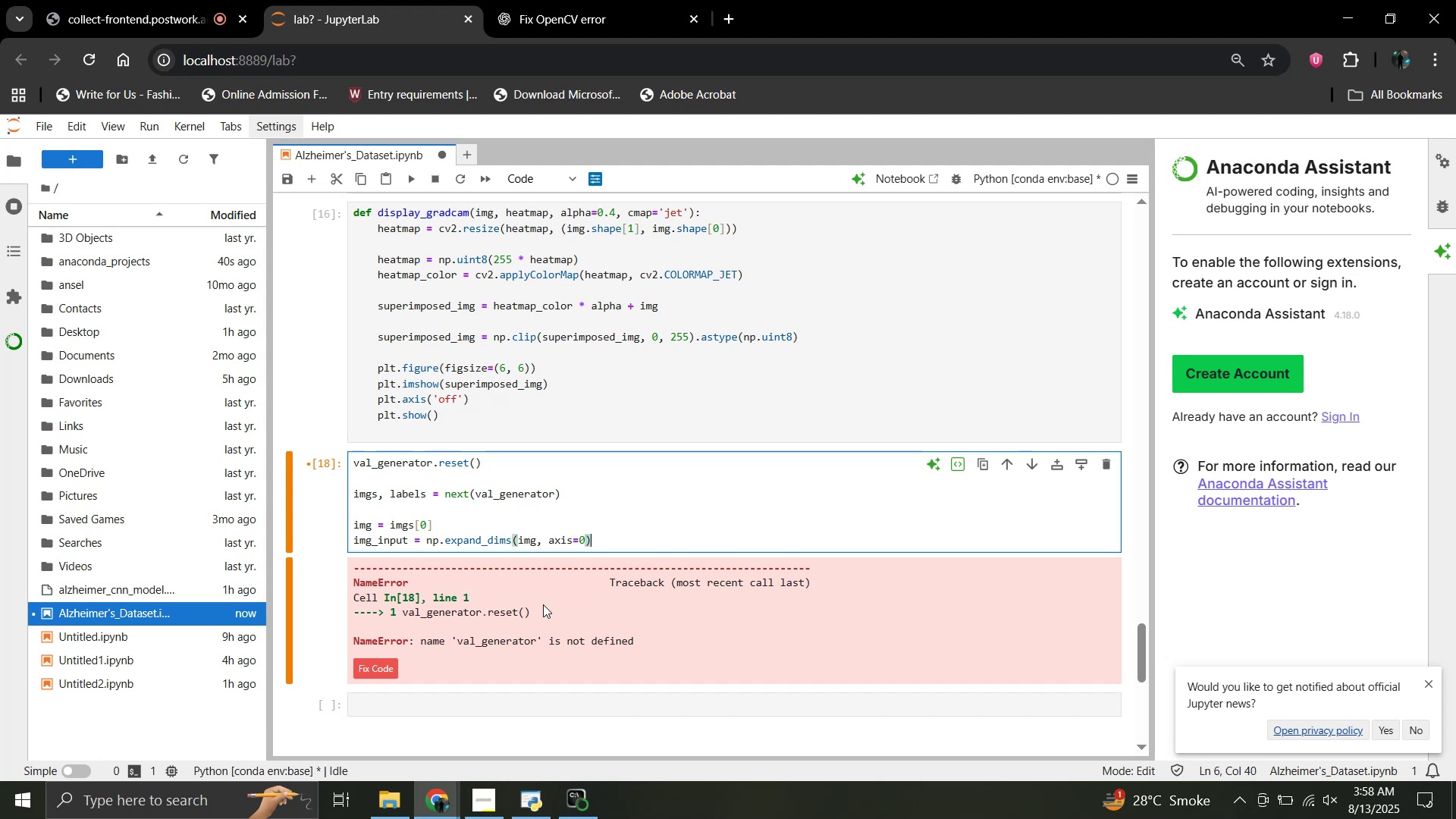 
wait(8.09)
 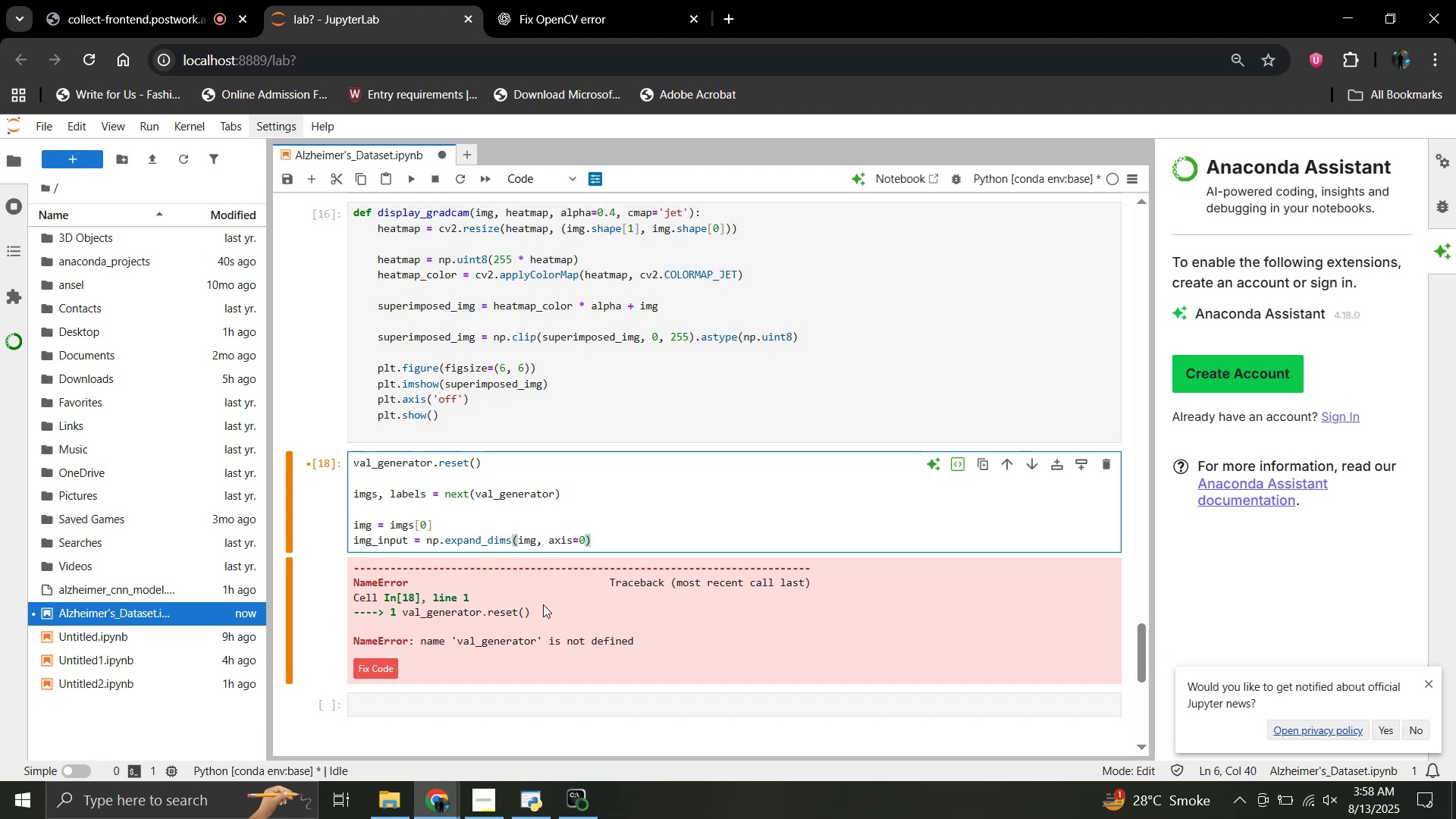 
key(Enter)
 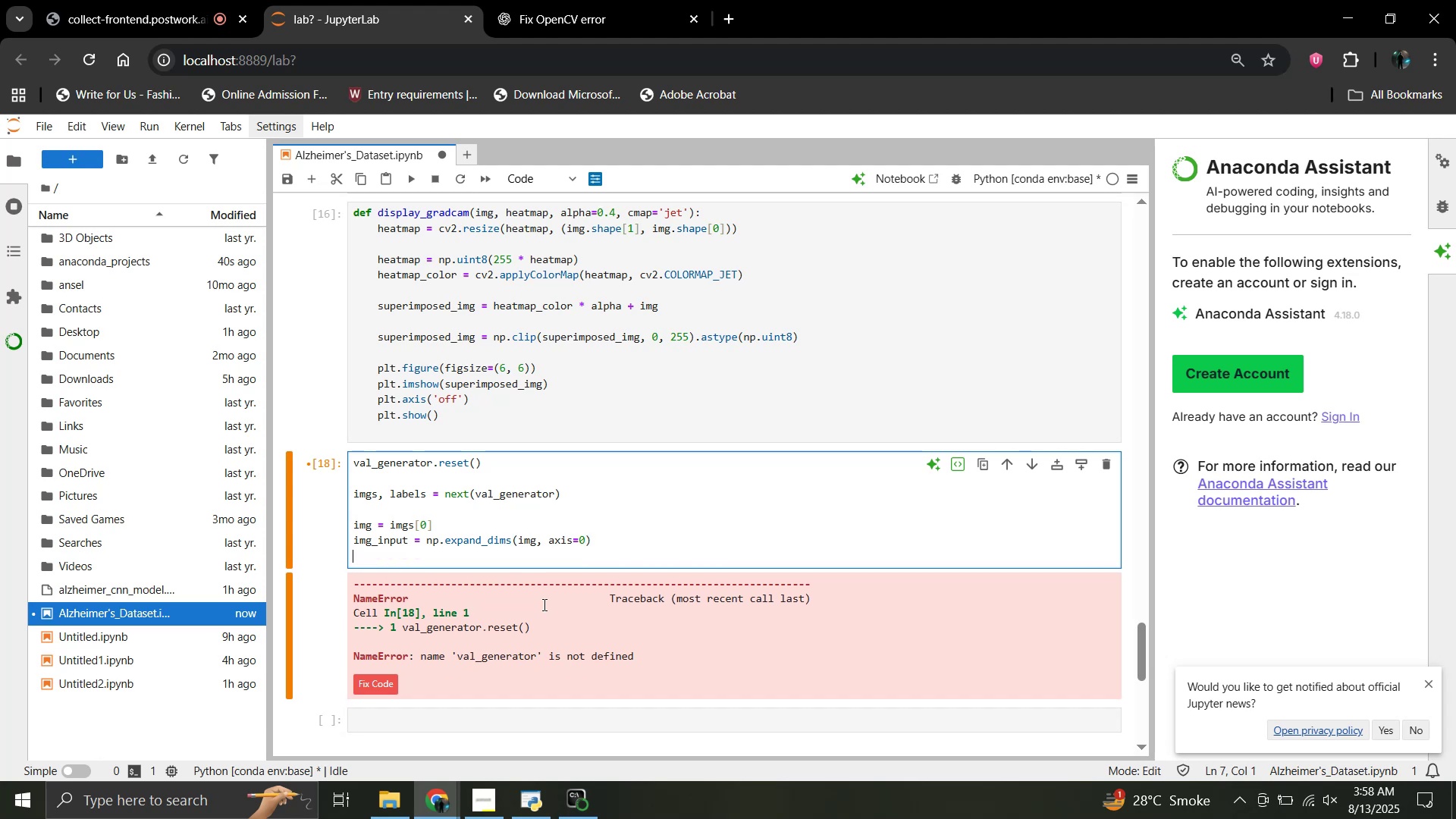 
key(Enter)
 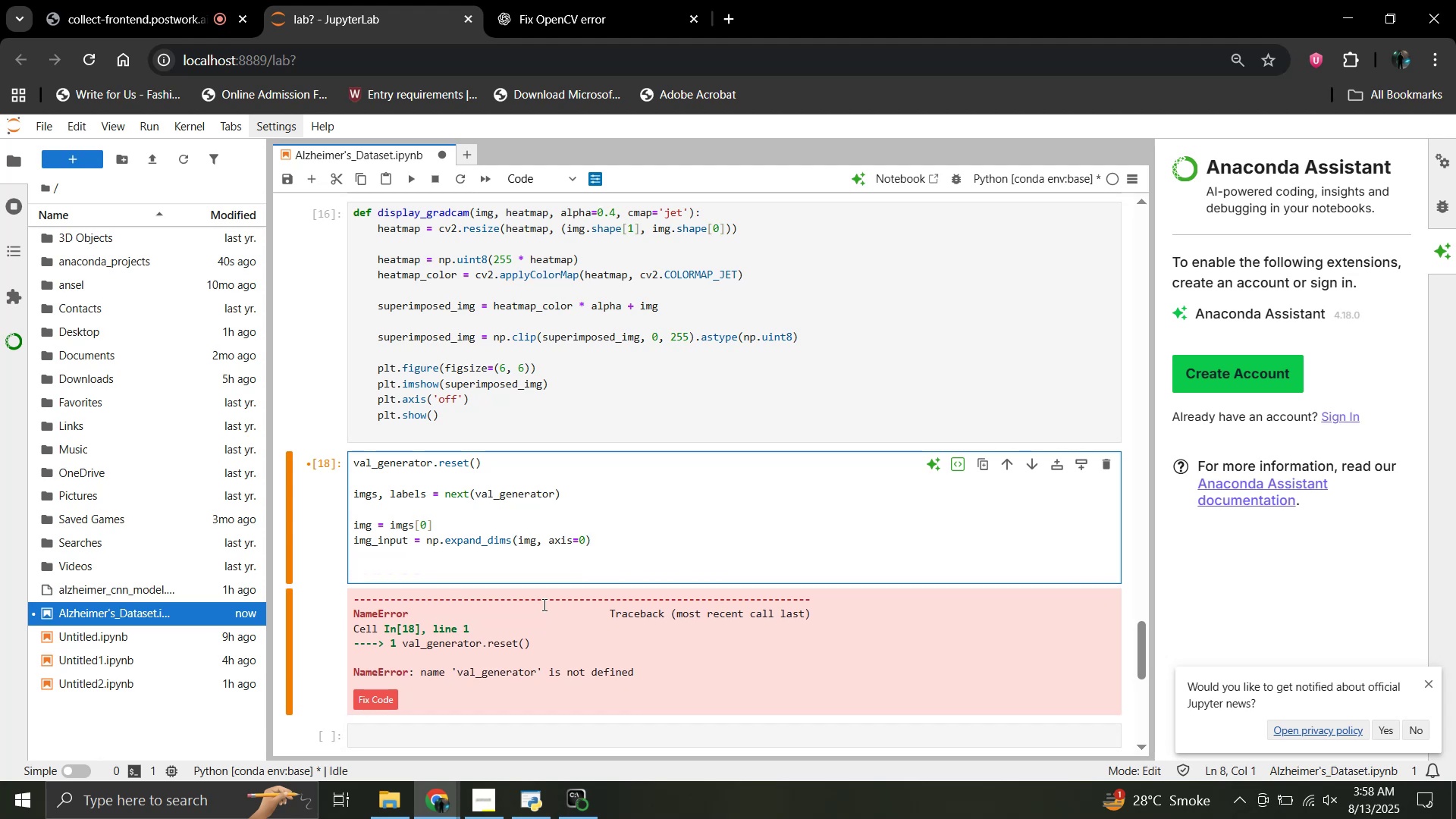 
type(last_conv)
 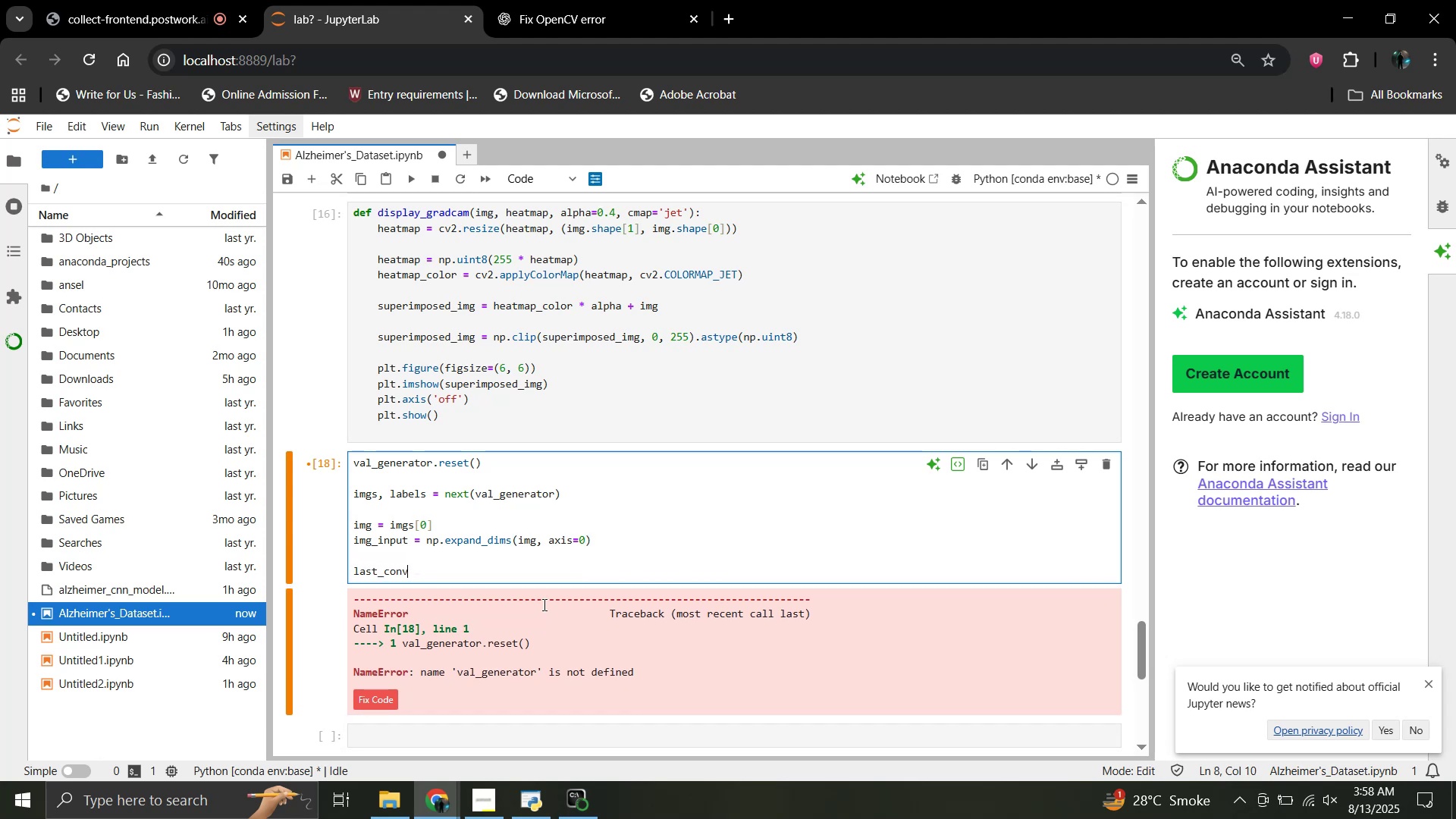 
key(Shift+Minus)
 